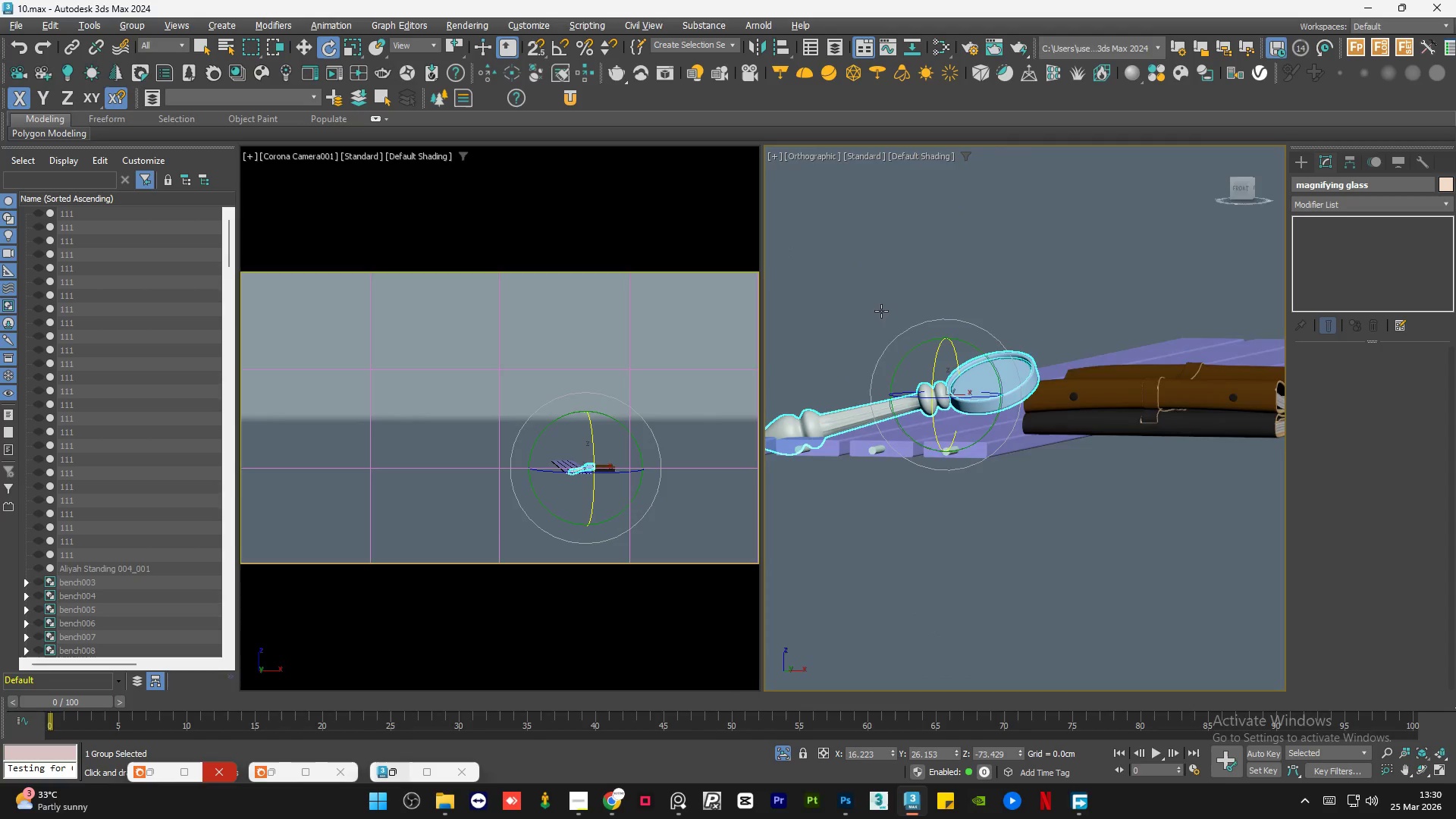 
hold_key(key=AltLeft, duration=1.51)
 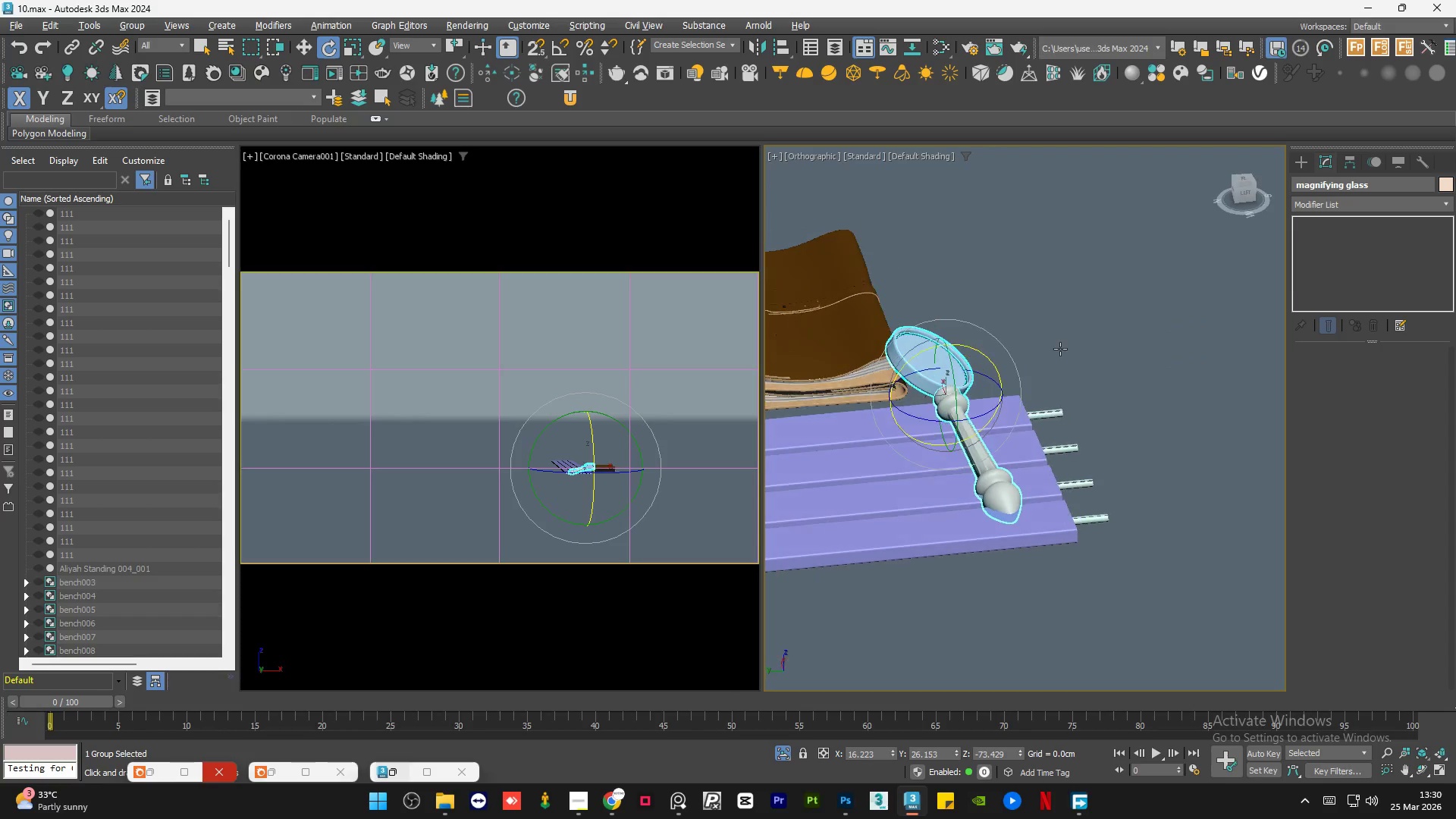 
hold_key(key=AltLeft, duration=1.38)
 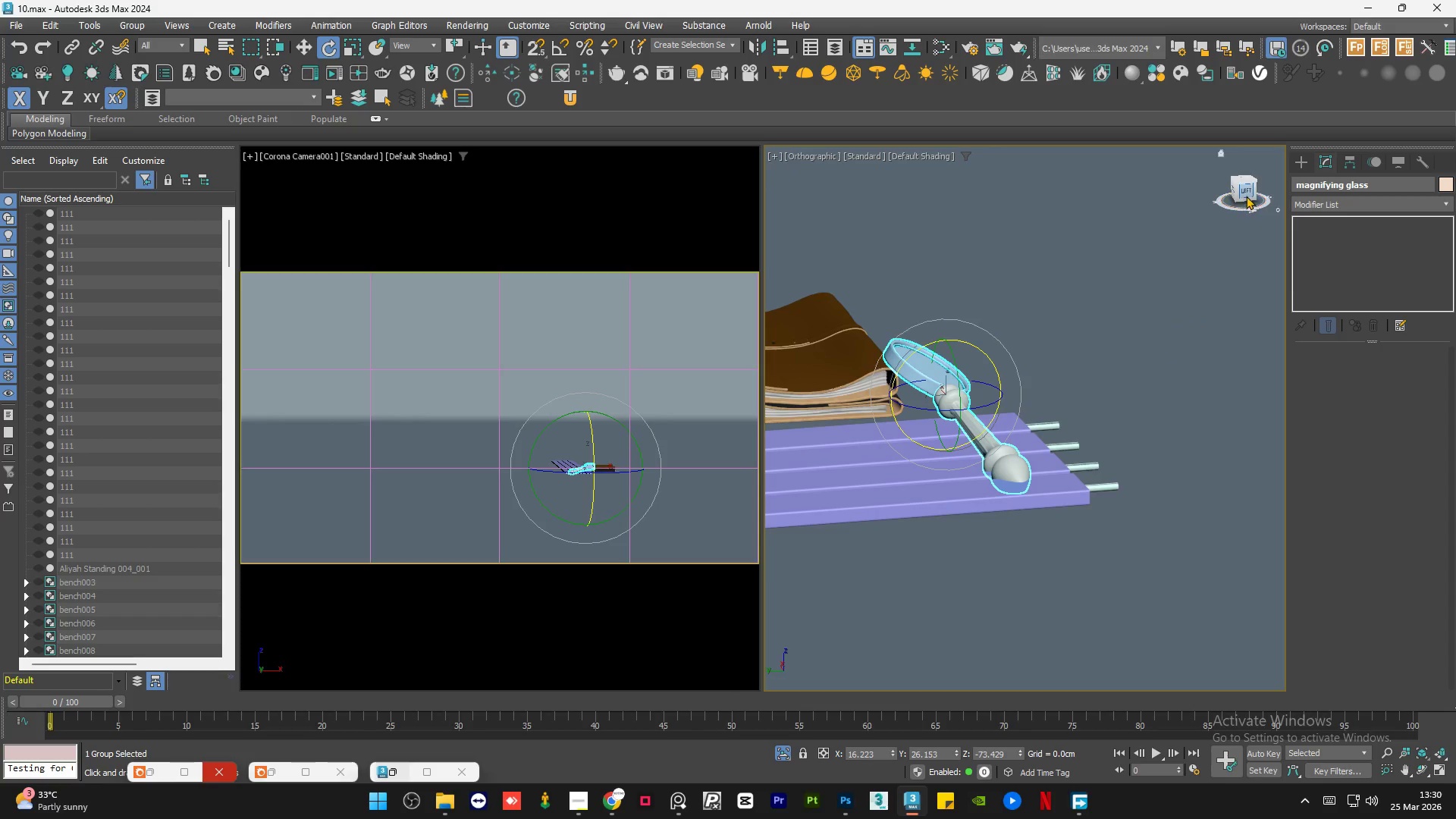 
left_click([1246, 195])
 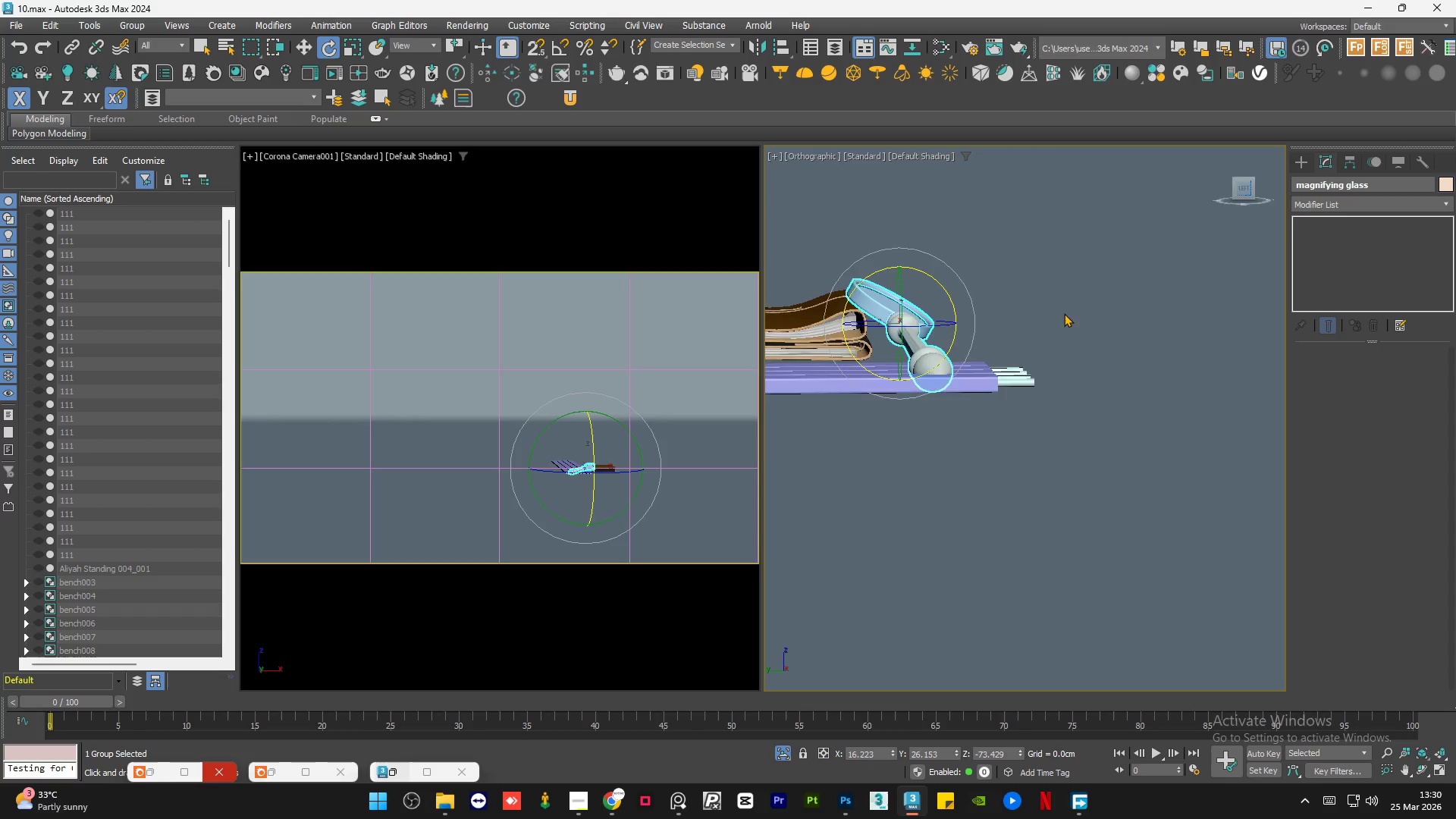 
scroll: coordinate [1068, 341], scroll_direction: down, amount: 1.0
 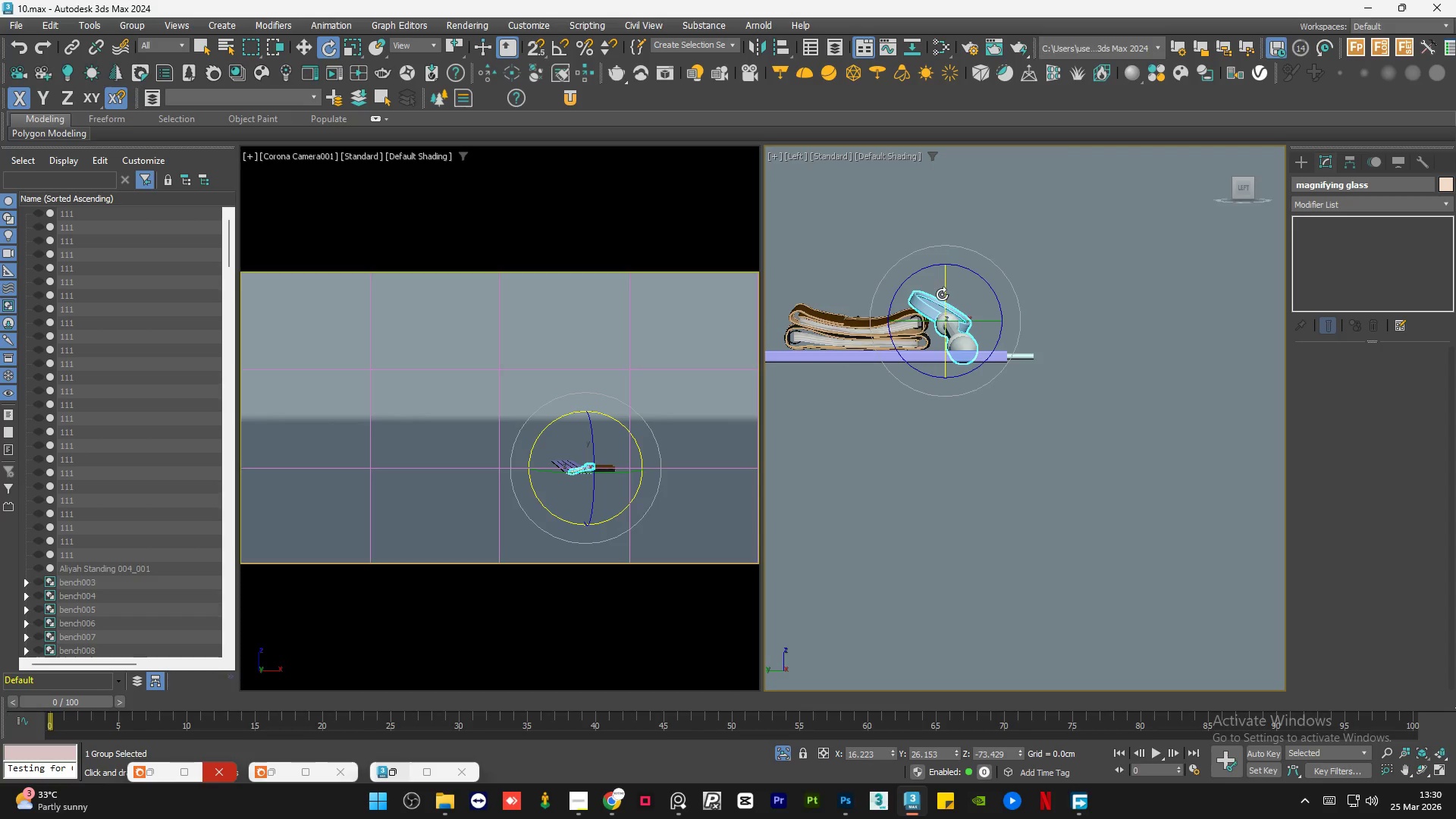 
scroll: coordinate [932, 293], scroll_direction: up, amount: 3.0
 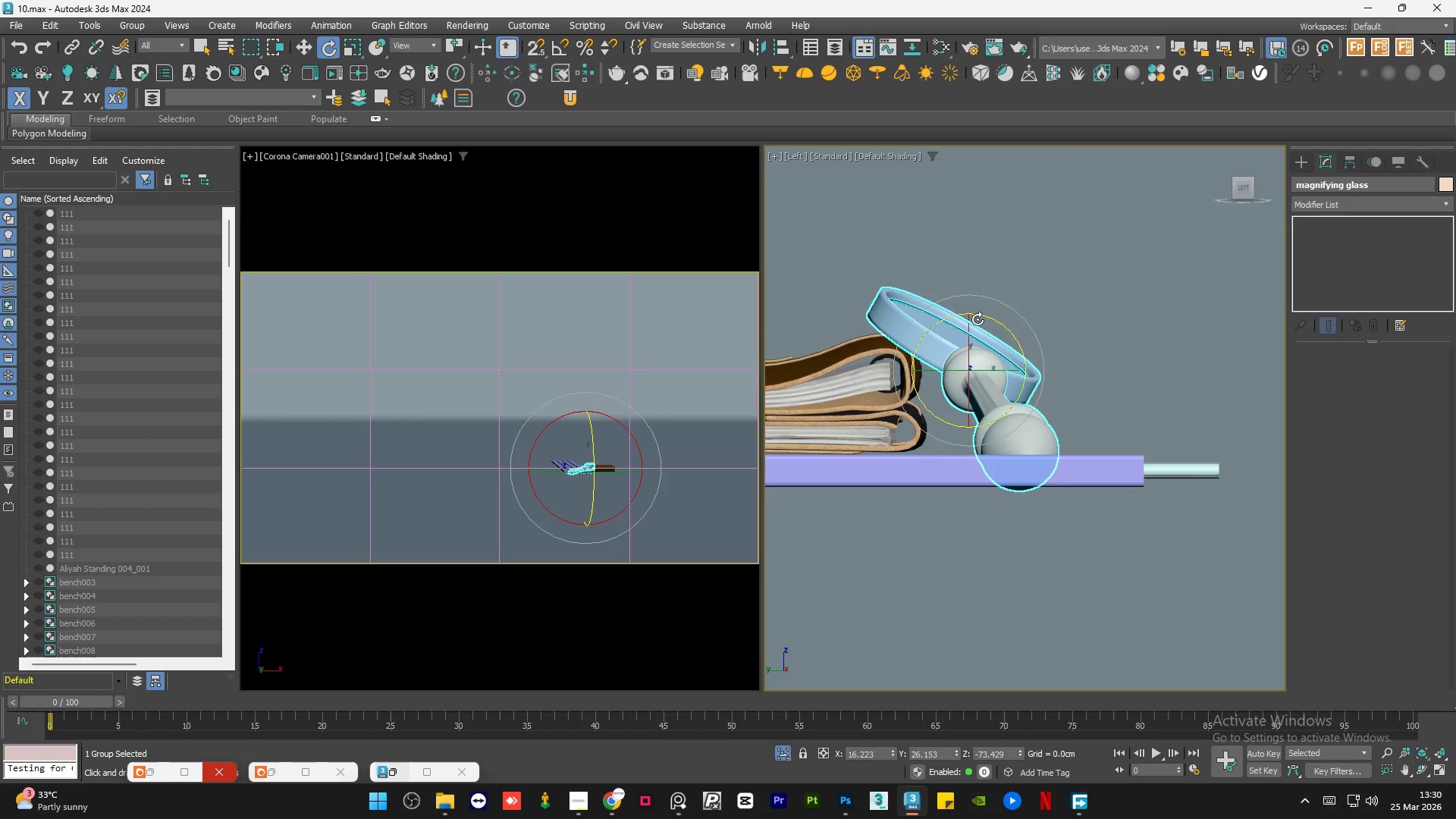 
left_click_drag(start_coordinate=[984, 315], to_coordinate=[1014, 331])
 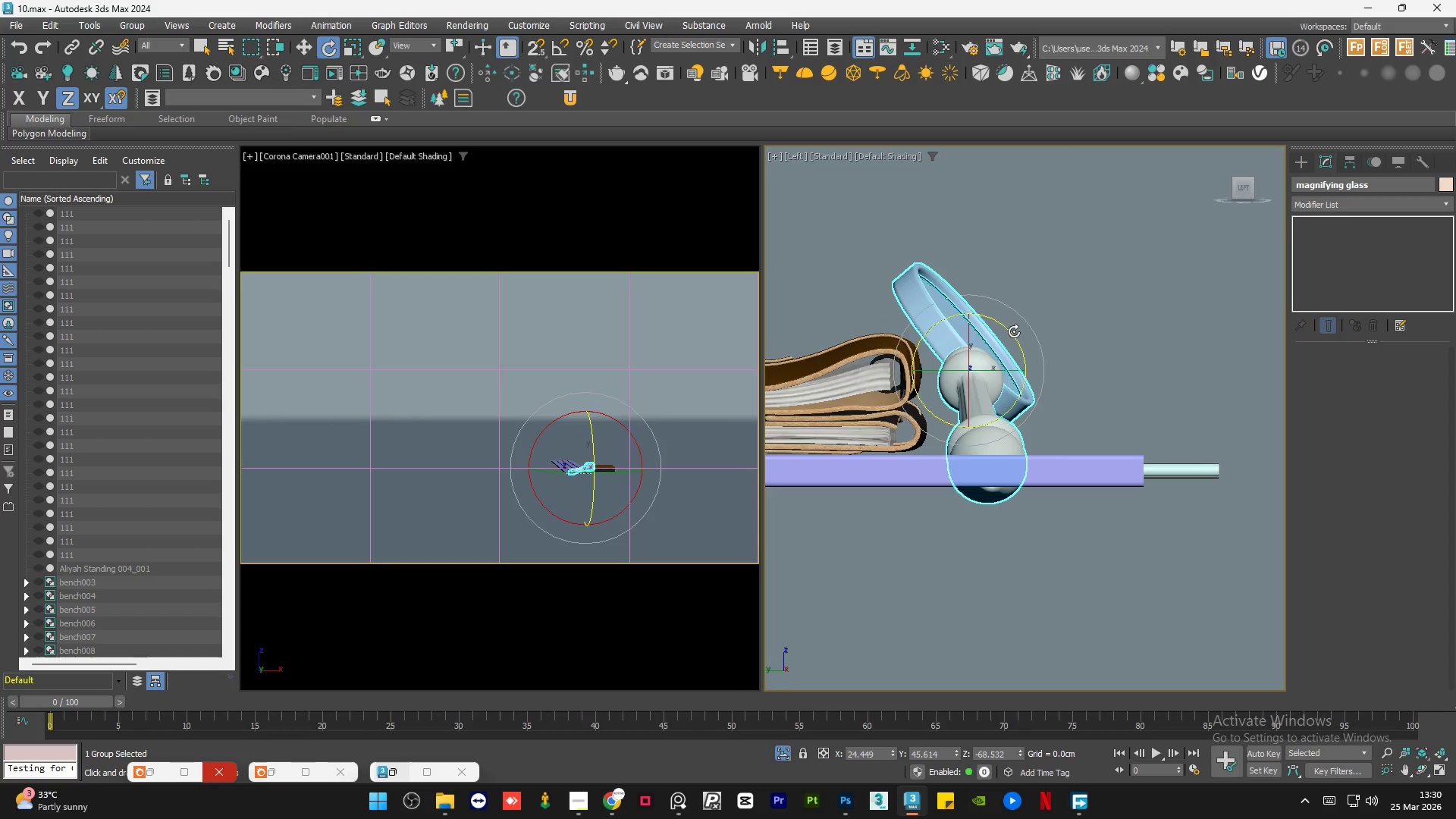 
key(Control+Z)
 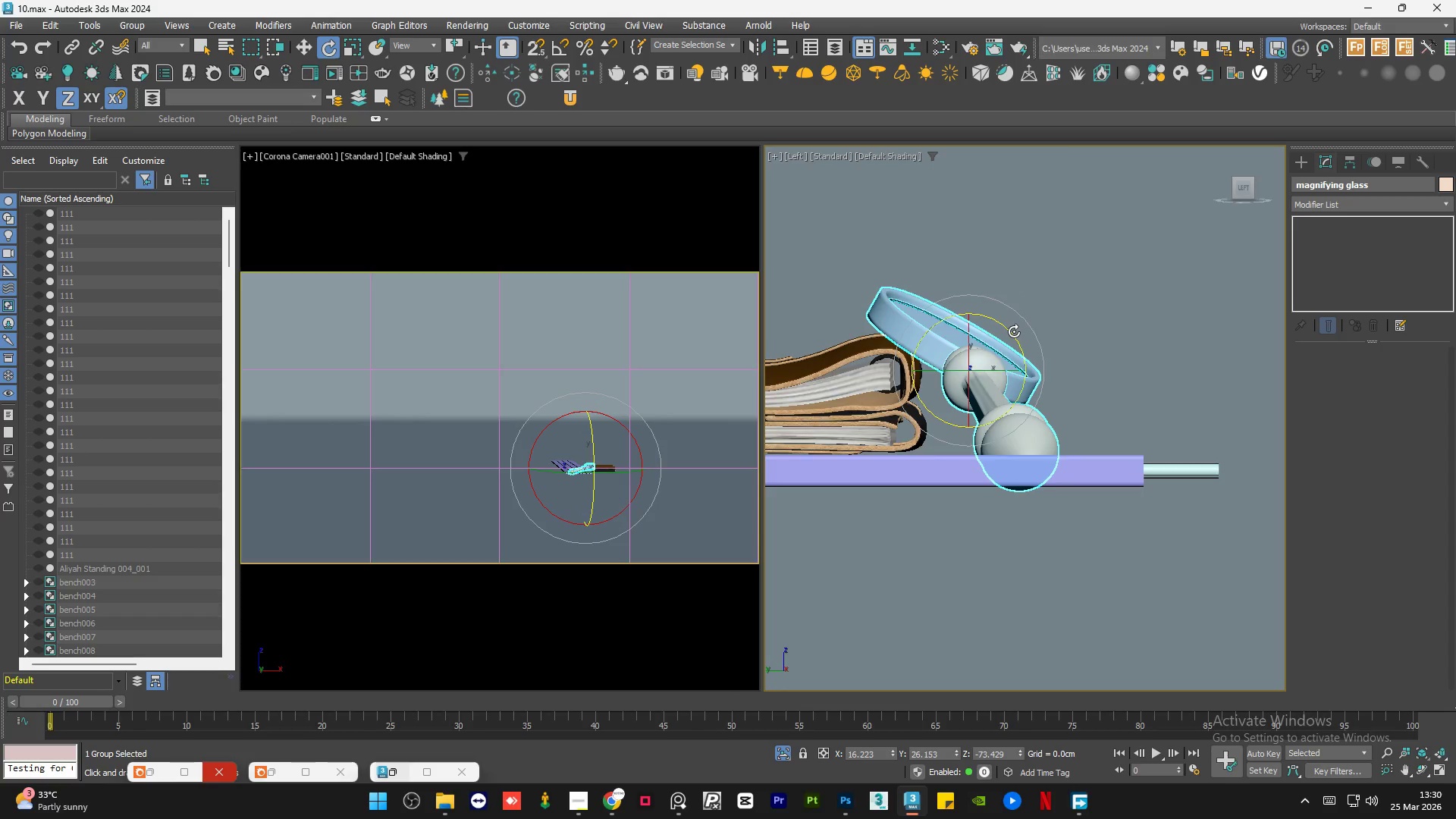 
key(Control+Z)
 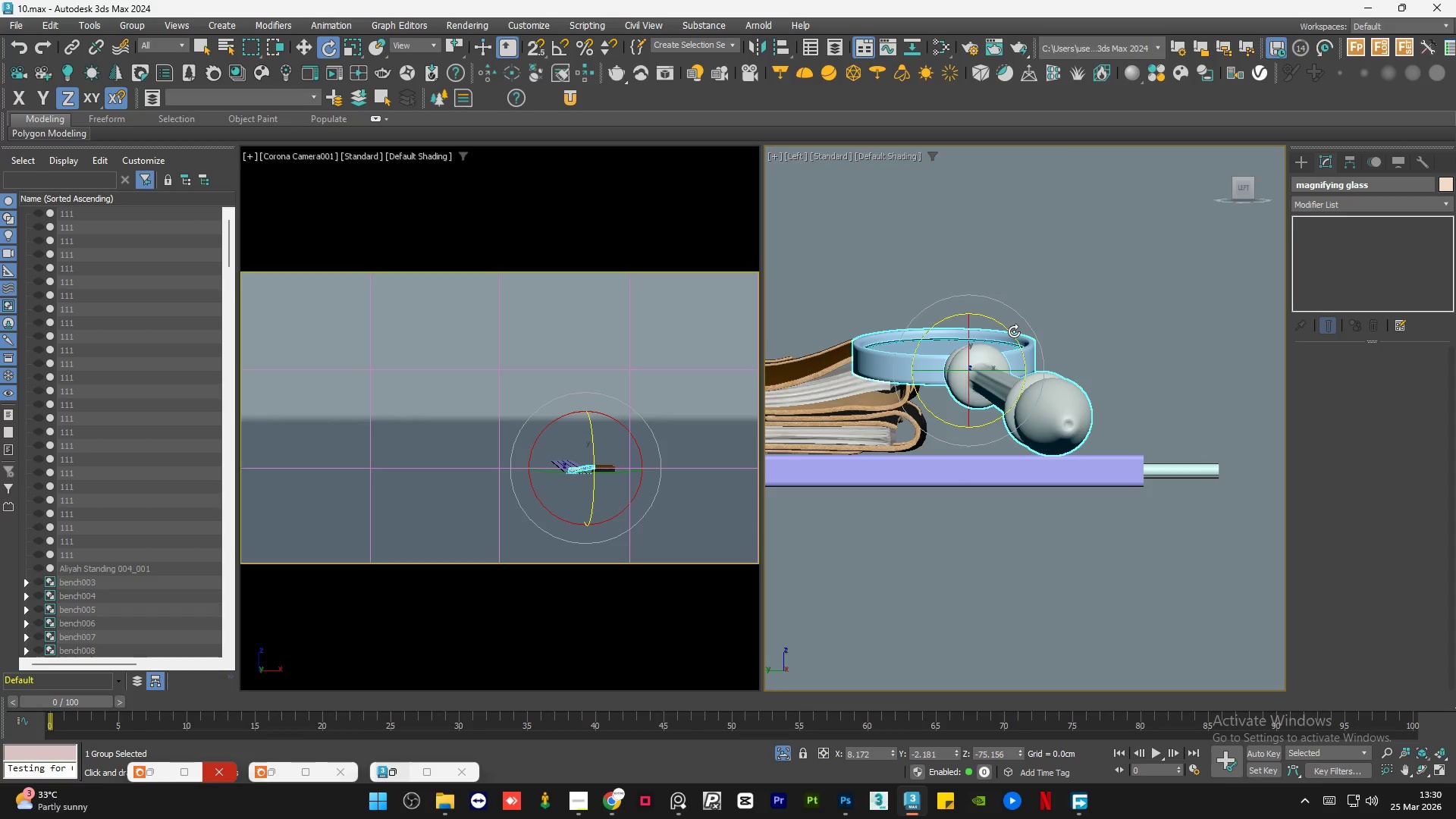 
key(Control+Z)
 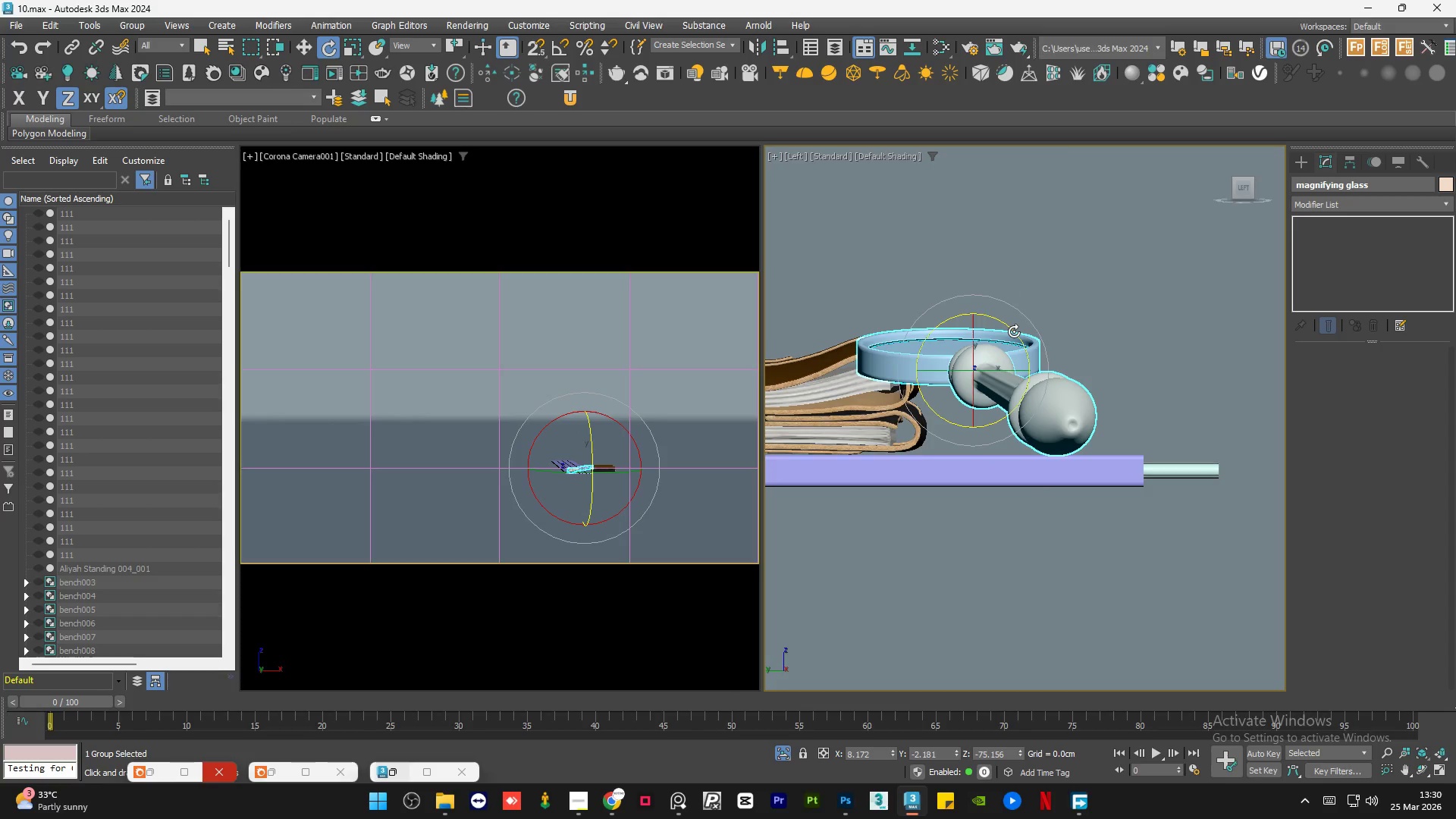 
key(Control+Z)
 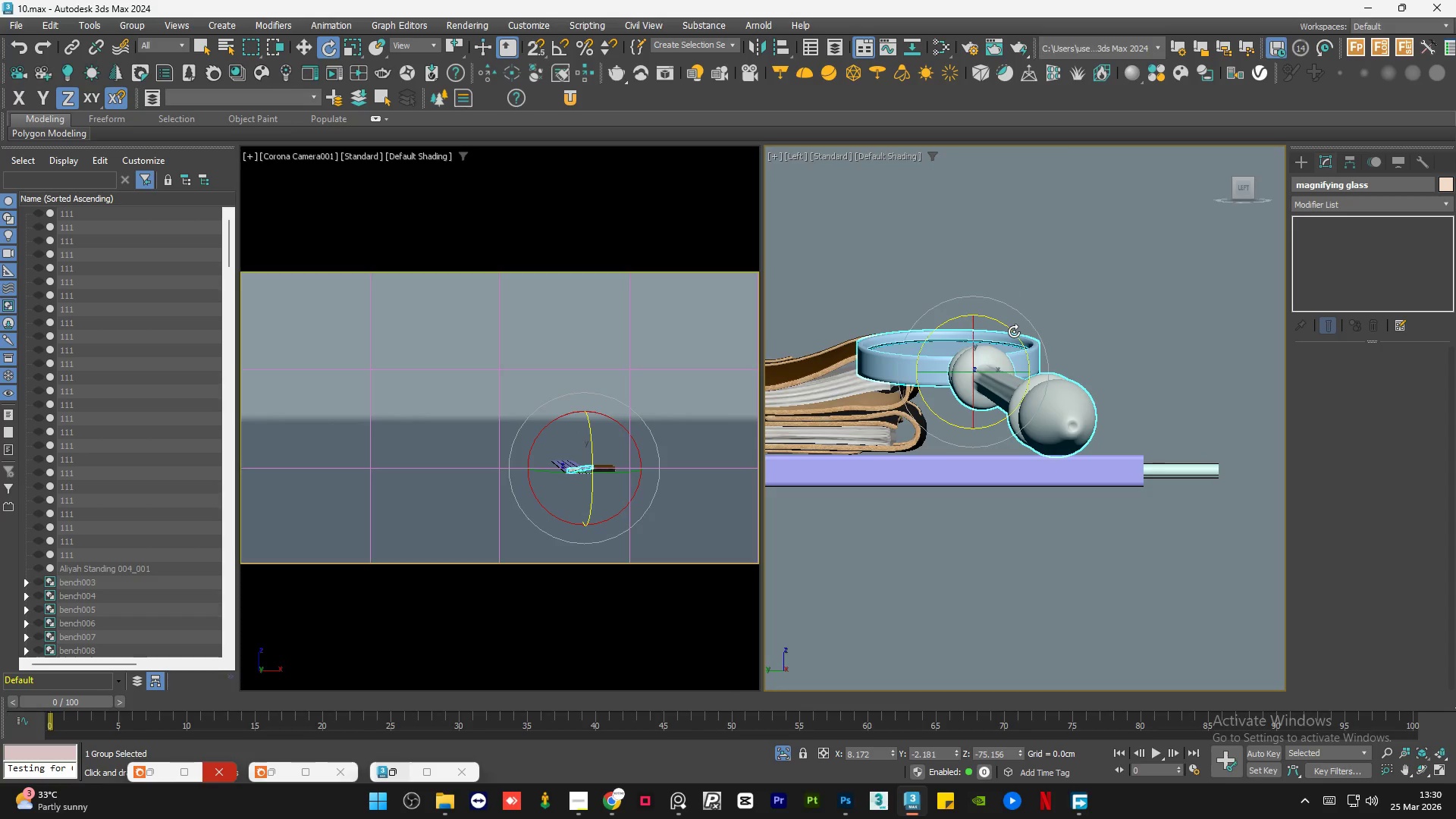 
key(Control+Z)
 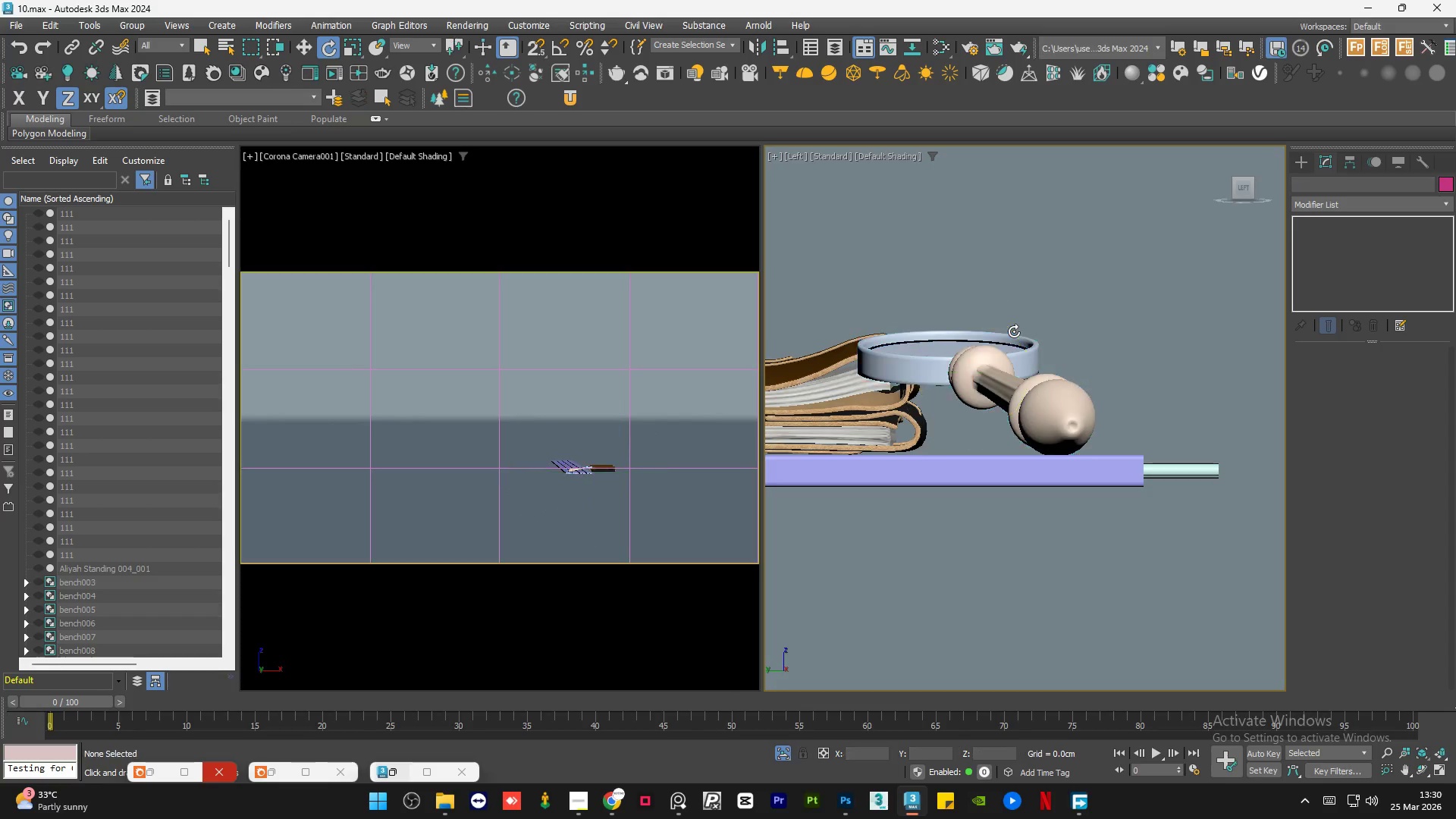 
key(Control+Z)
 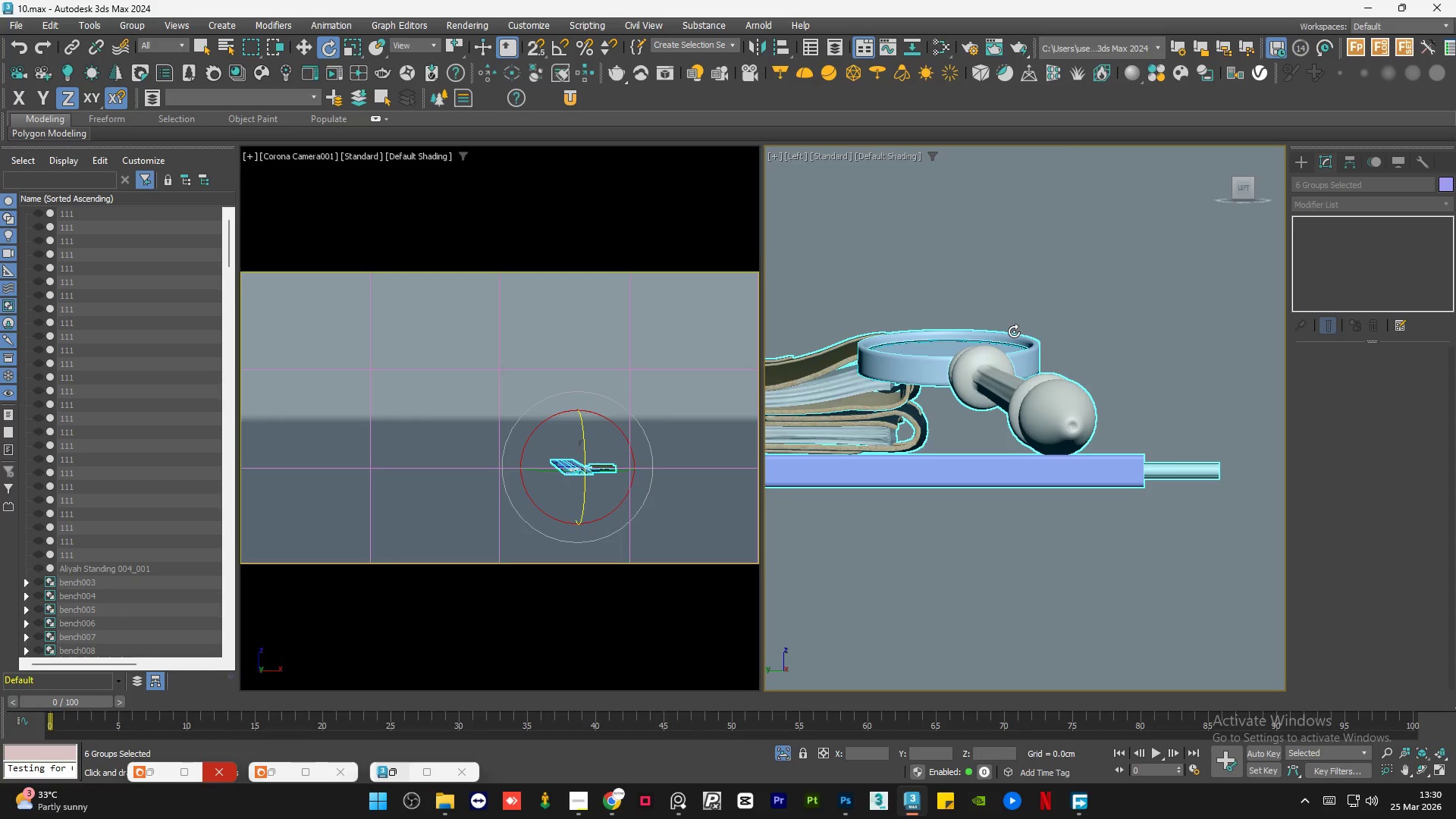 
key(Control+Z)
 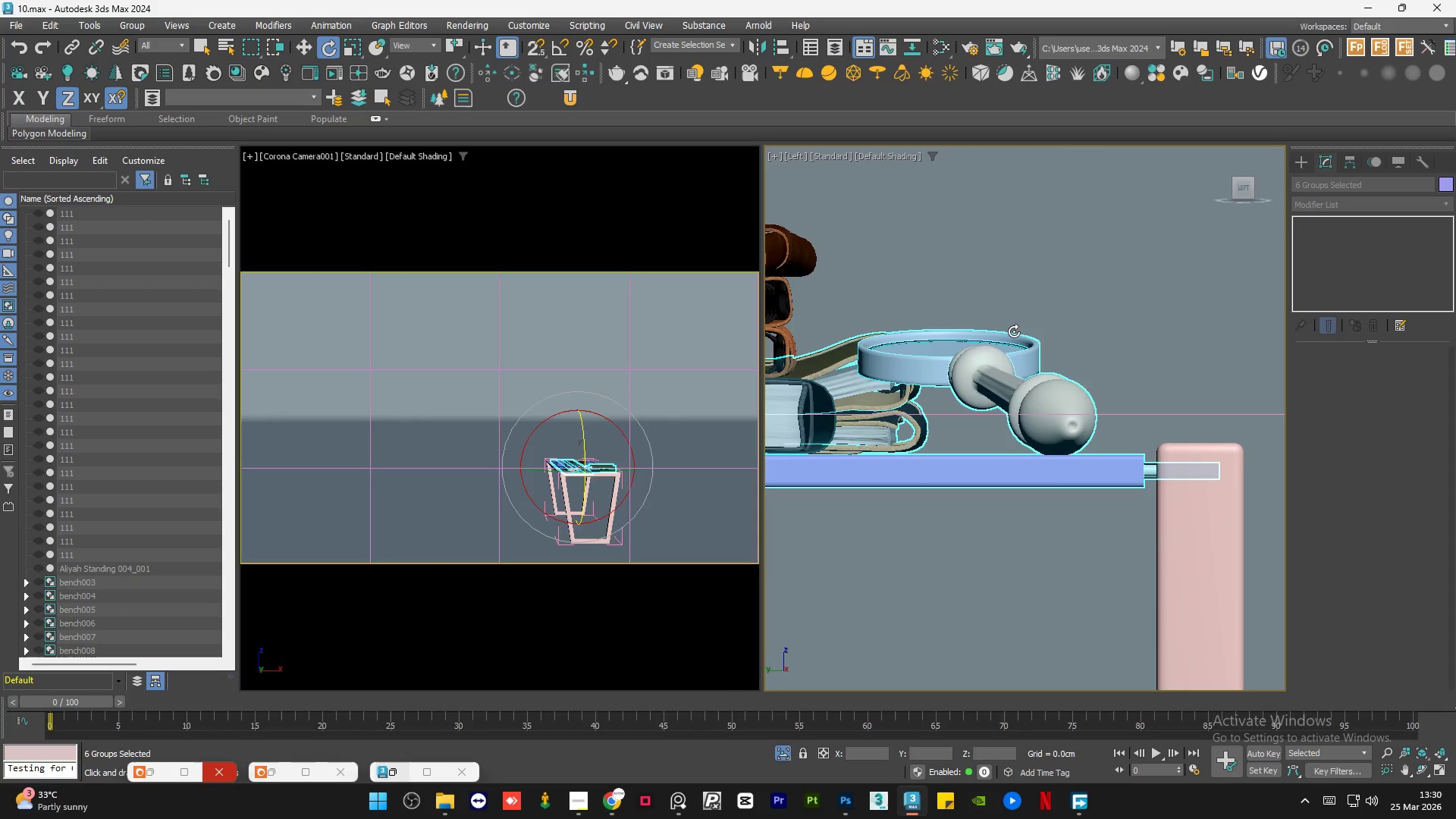 
key(Control+Z)
 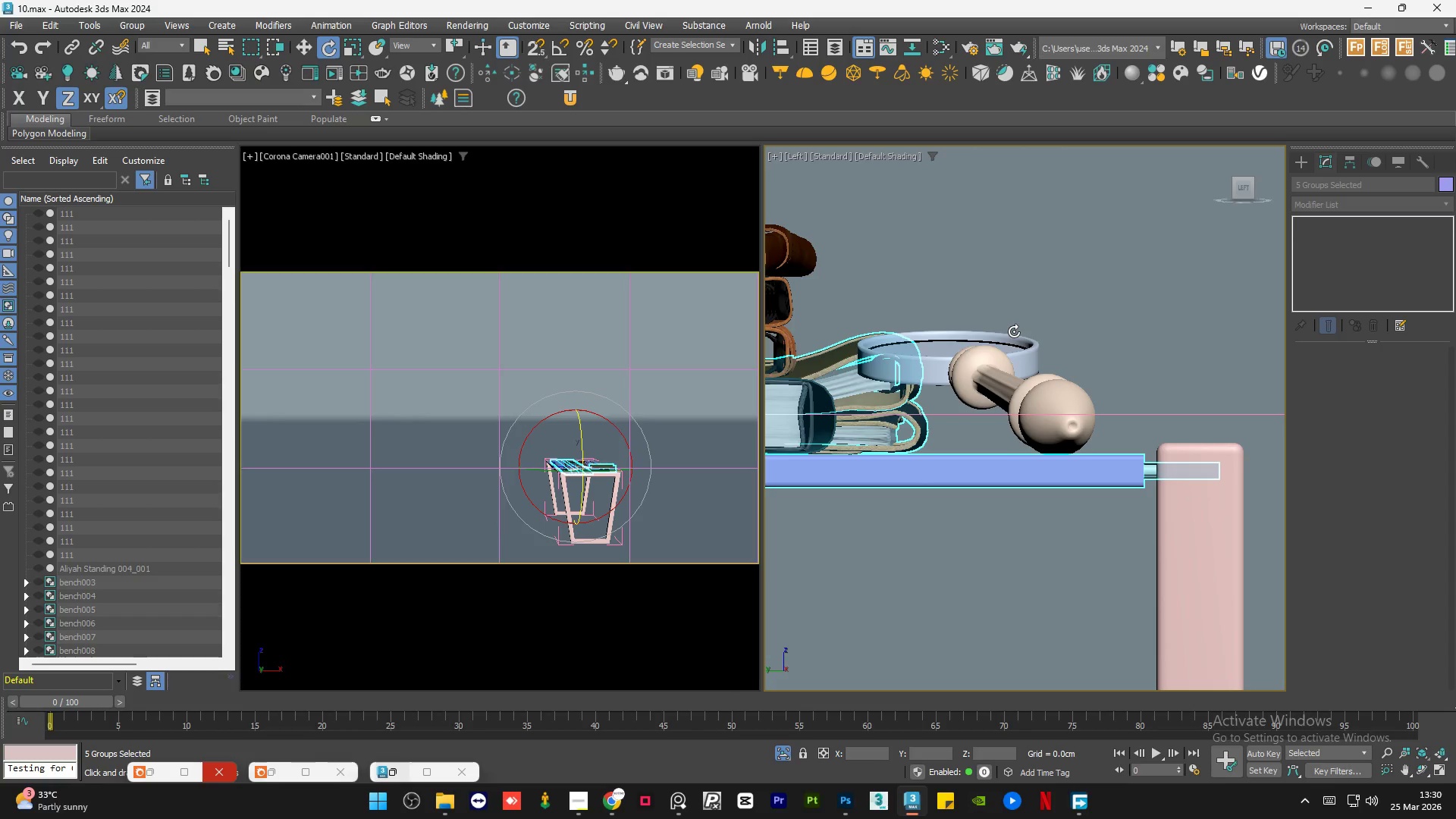 
key(Control+Z)
 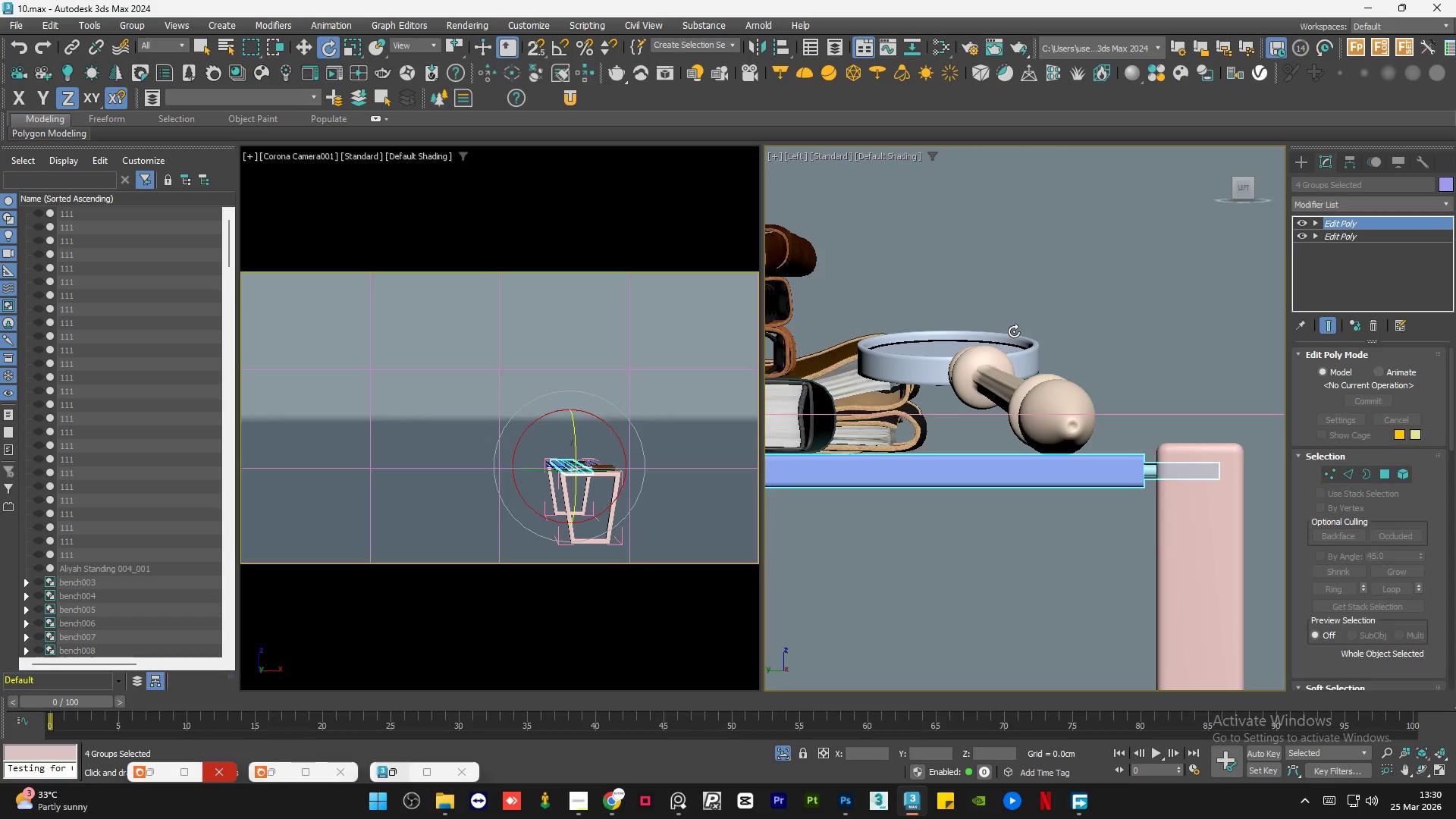 
key(Control+Z)
 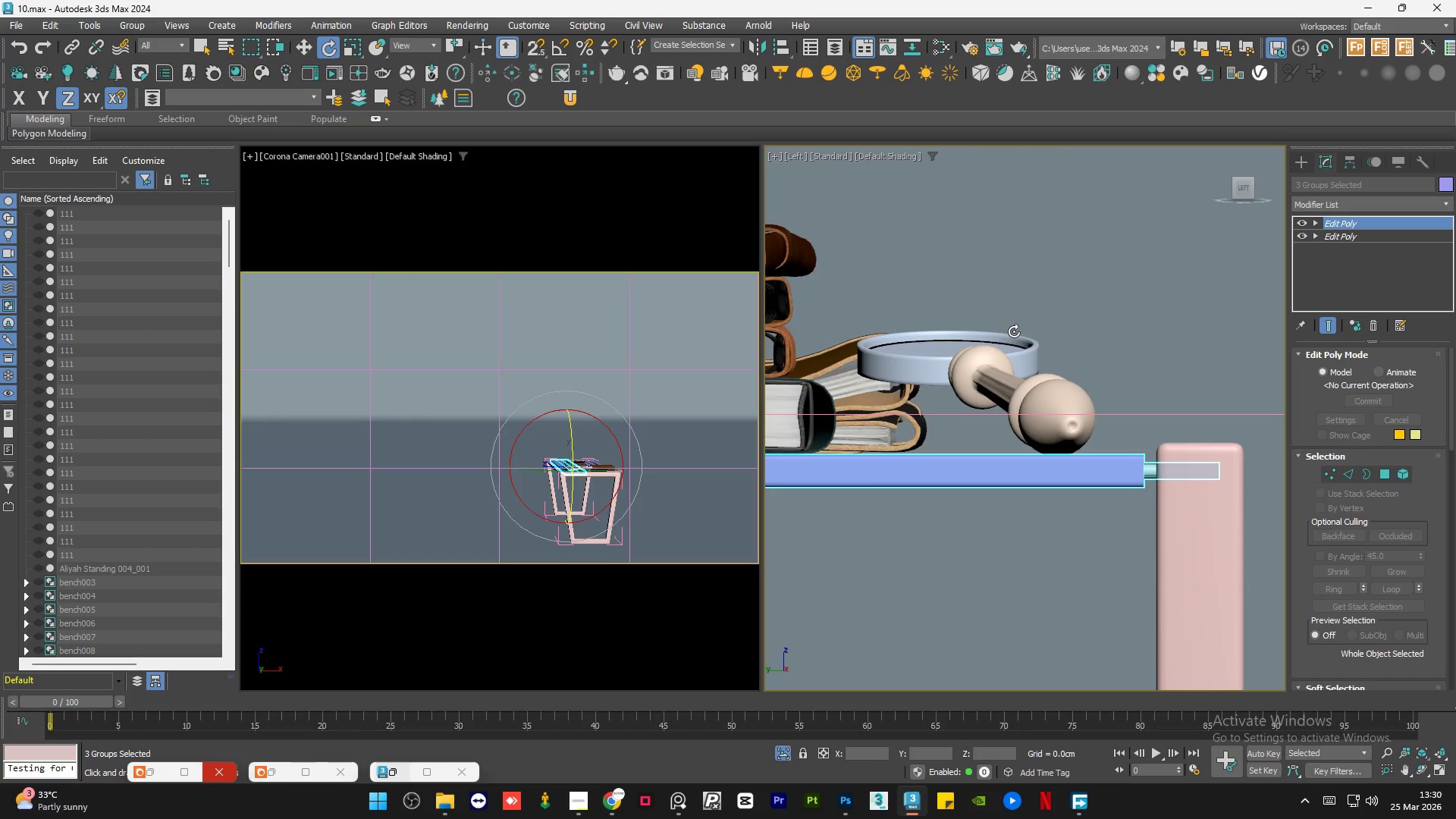 
key(Control+Z)
 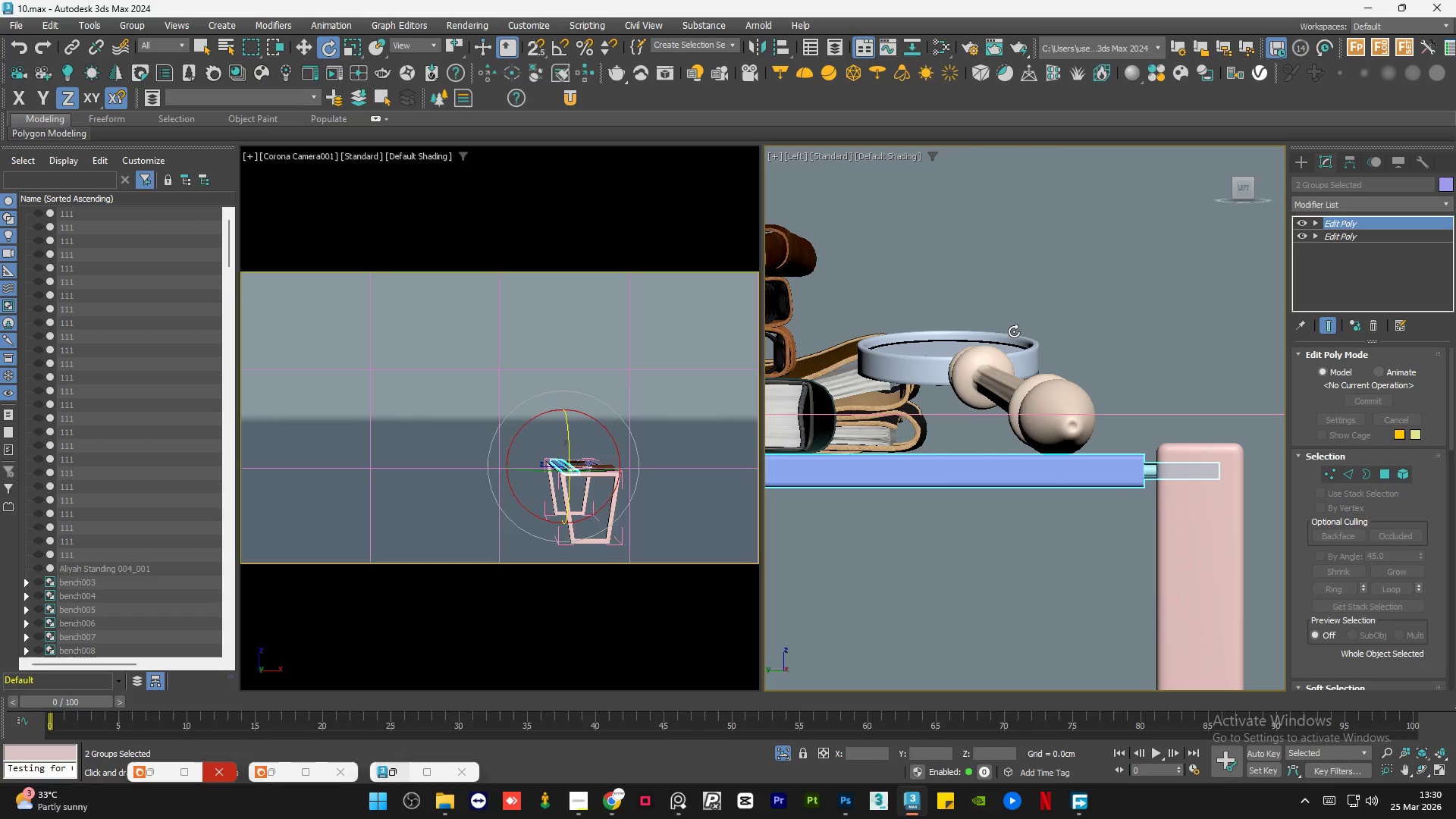 
key(Control+Z)
 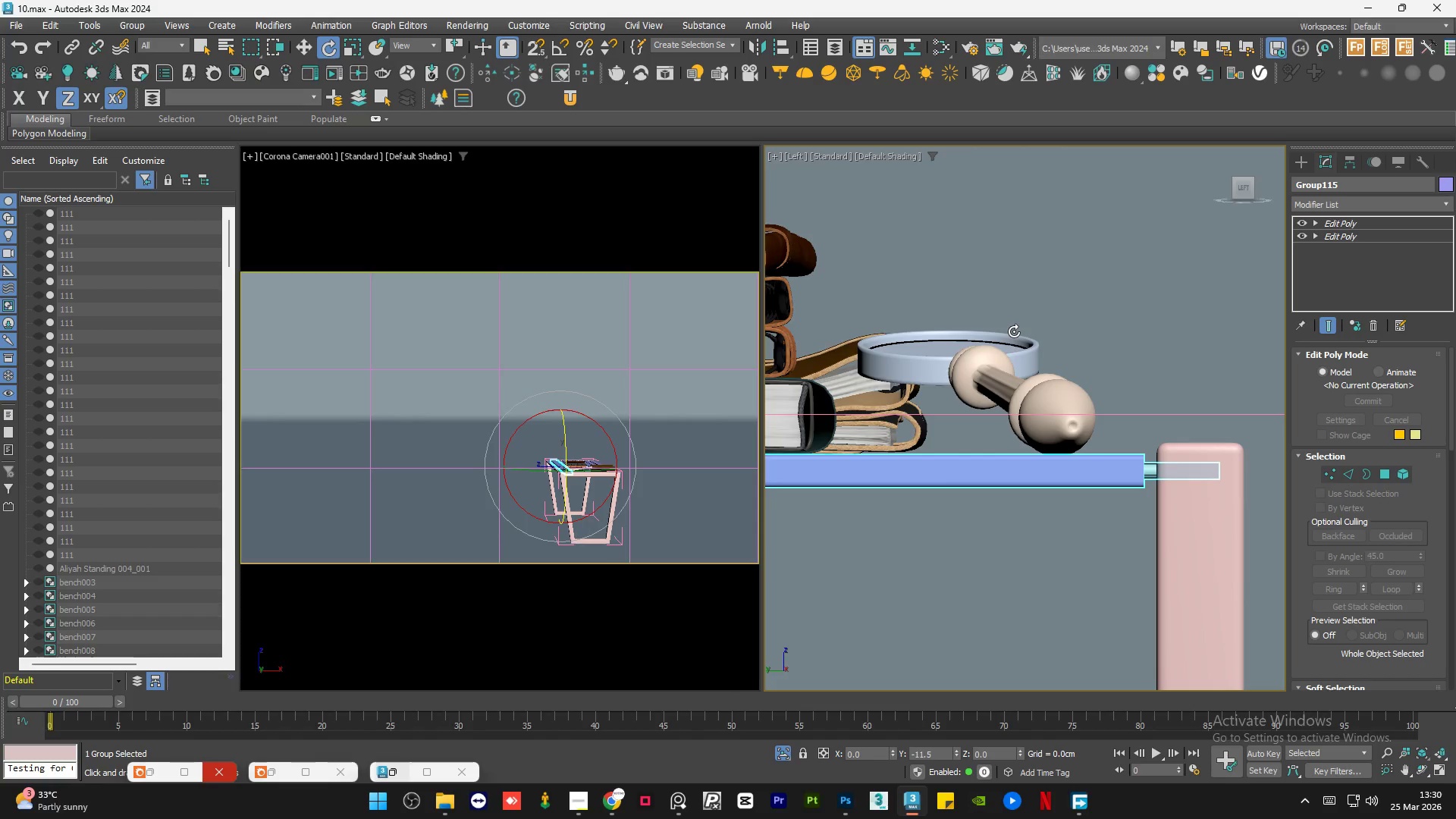 
key(Control+Z)
 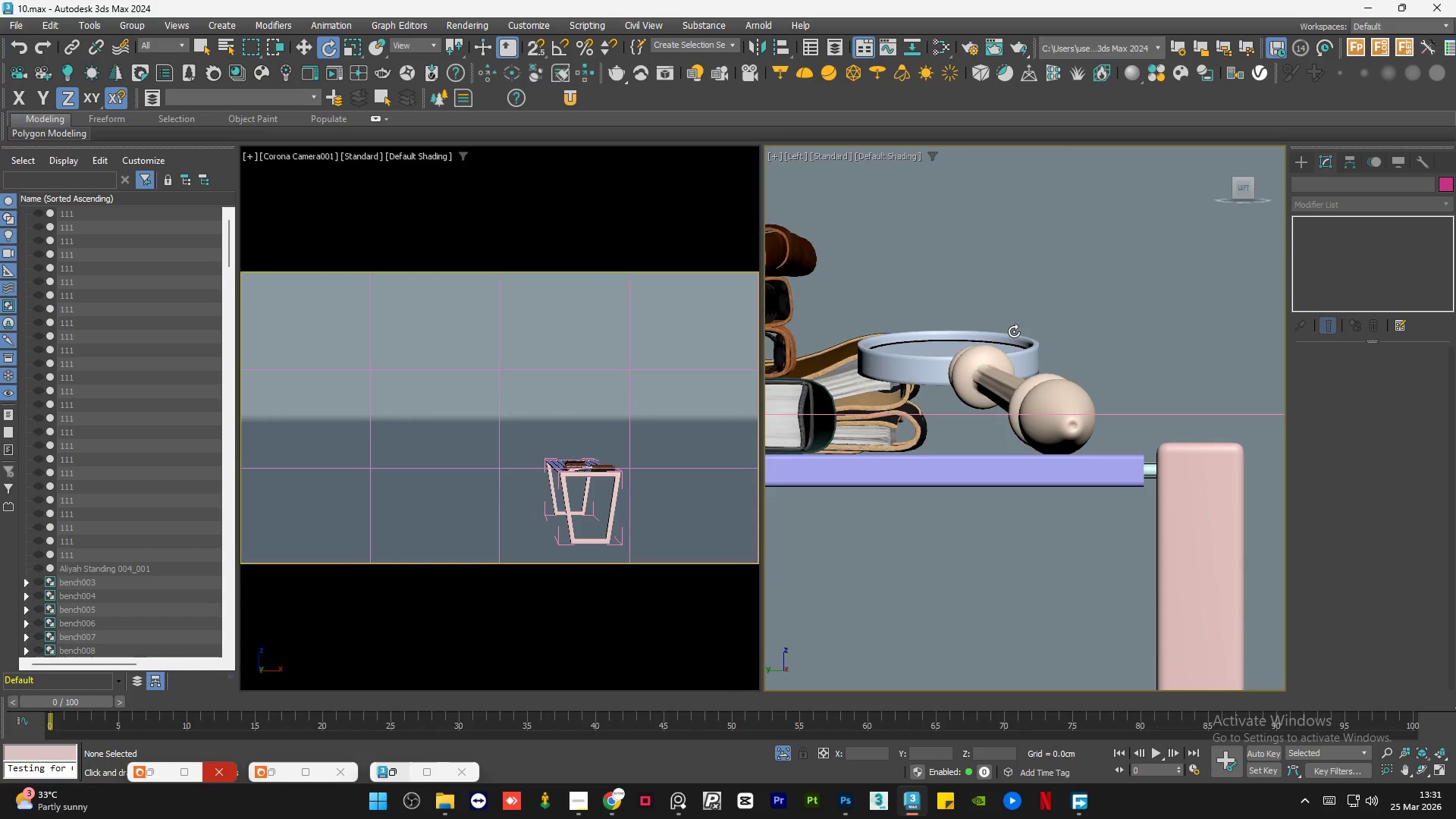 
key(Control+Z)
 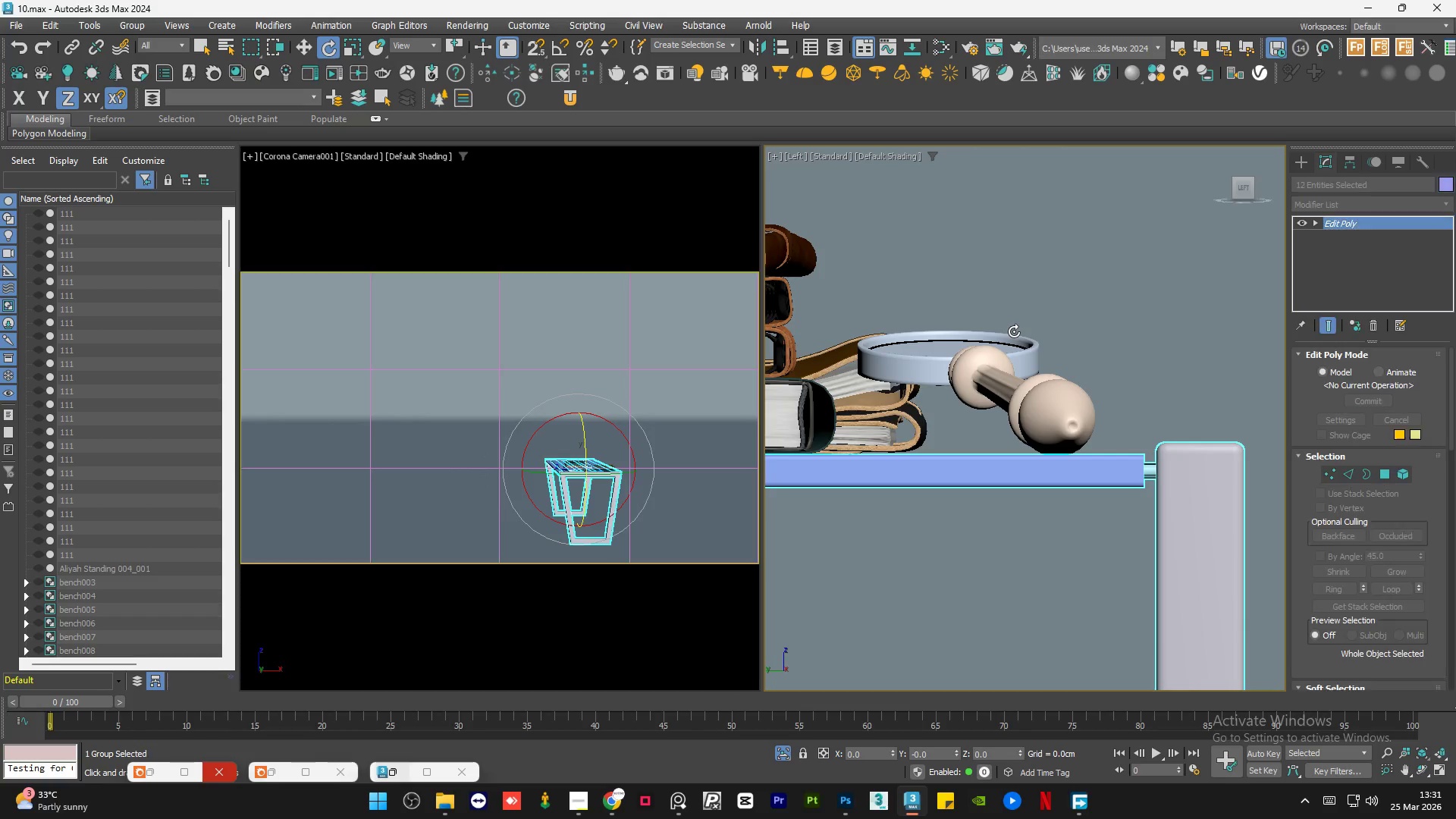 
key(Control+Z)
 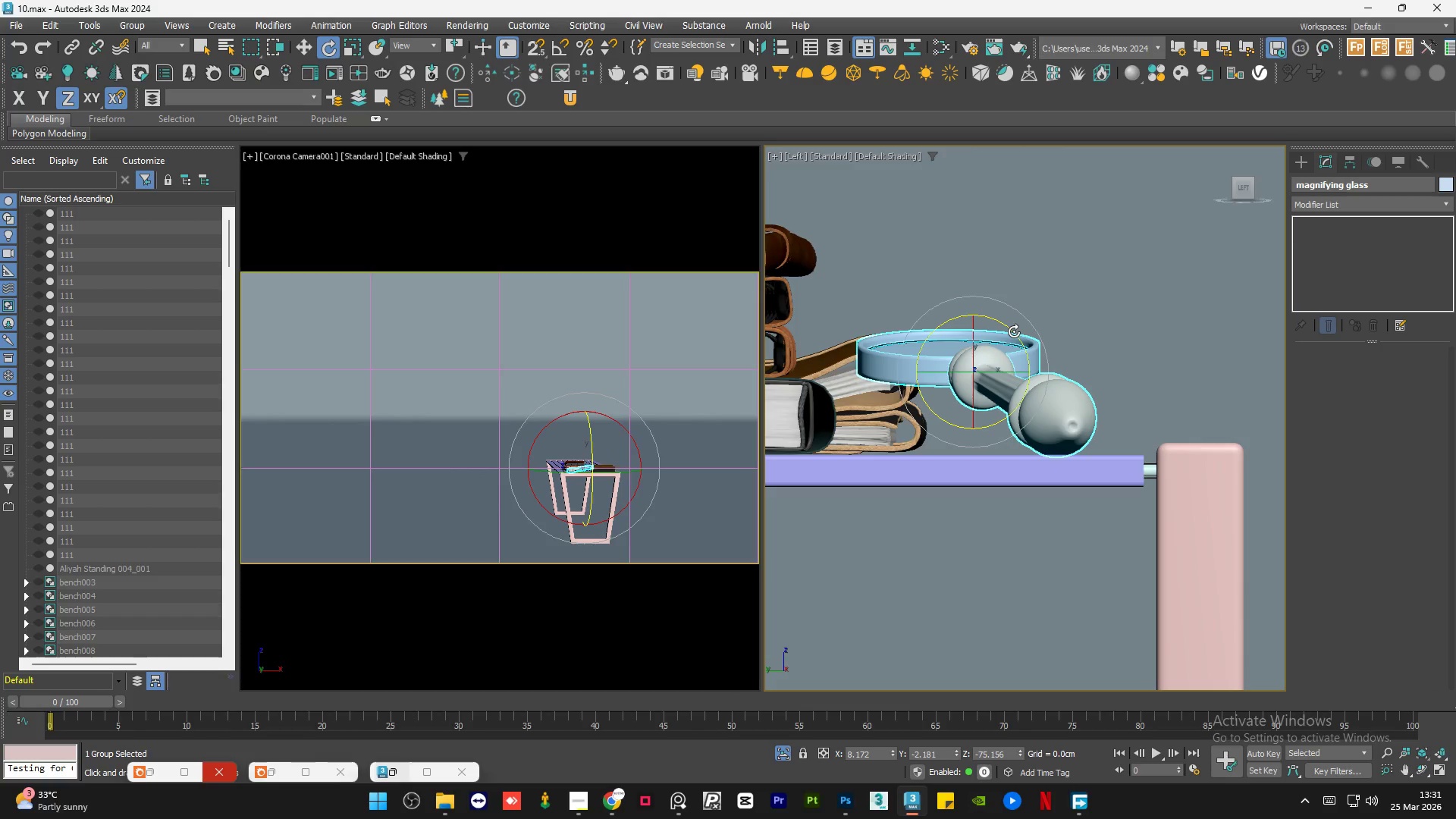 
key(Control+Z)
 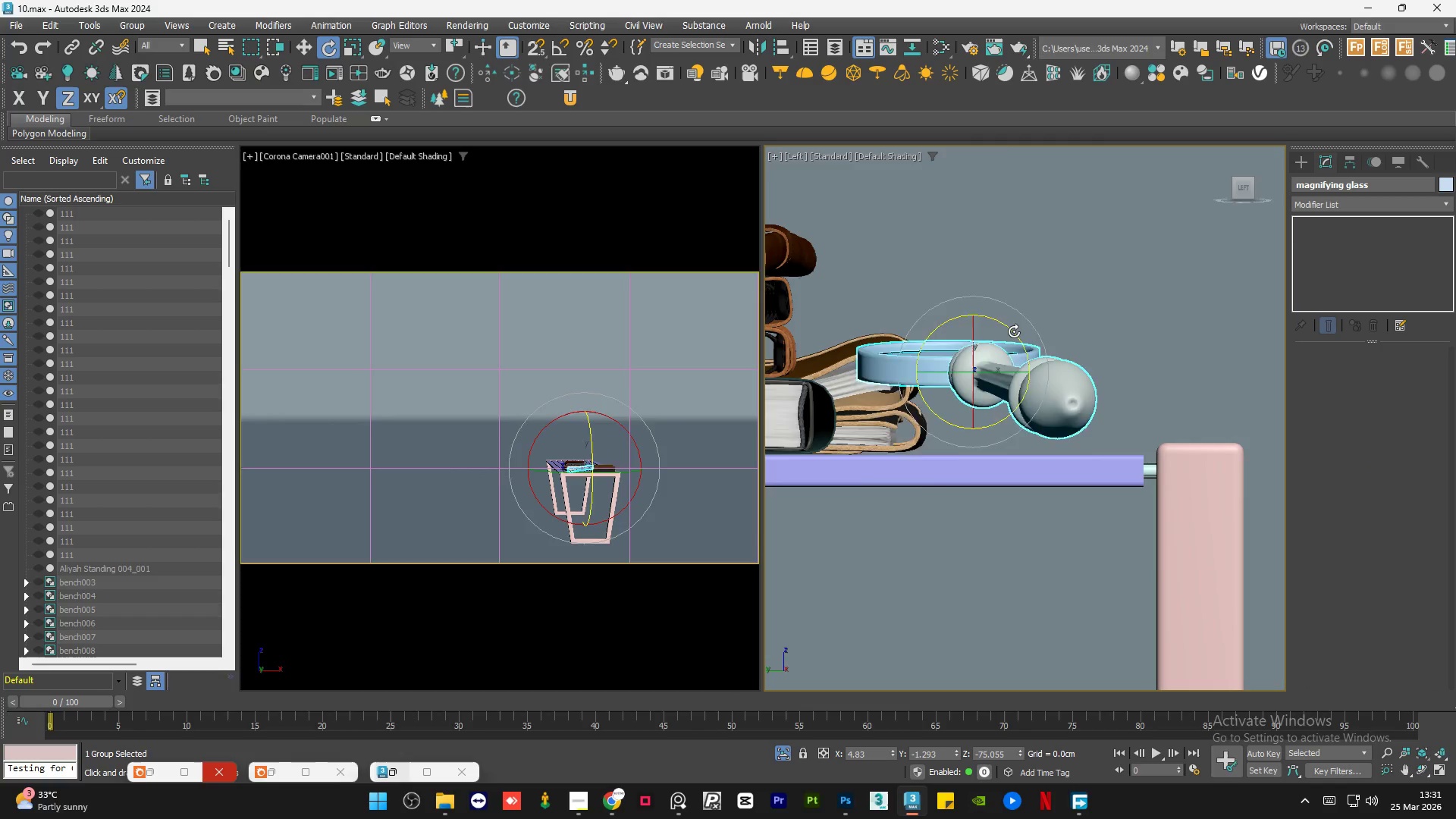 
key(Control+Z)
 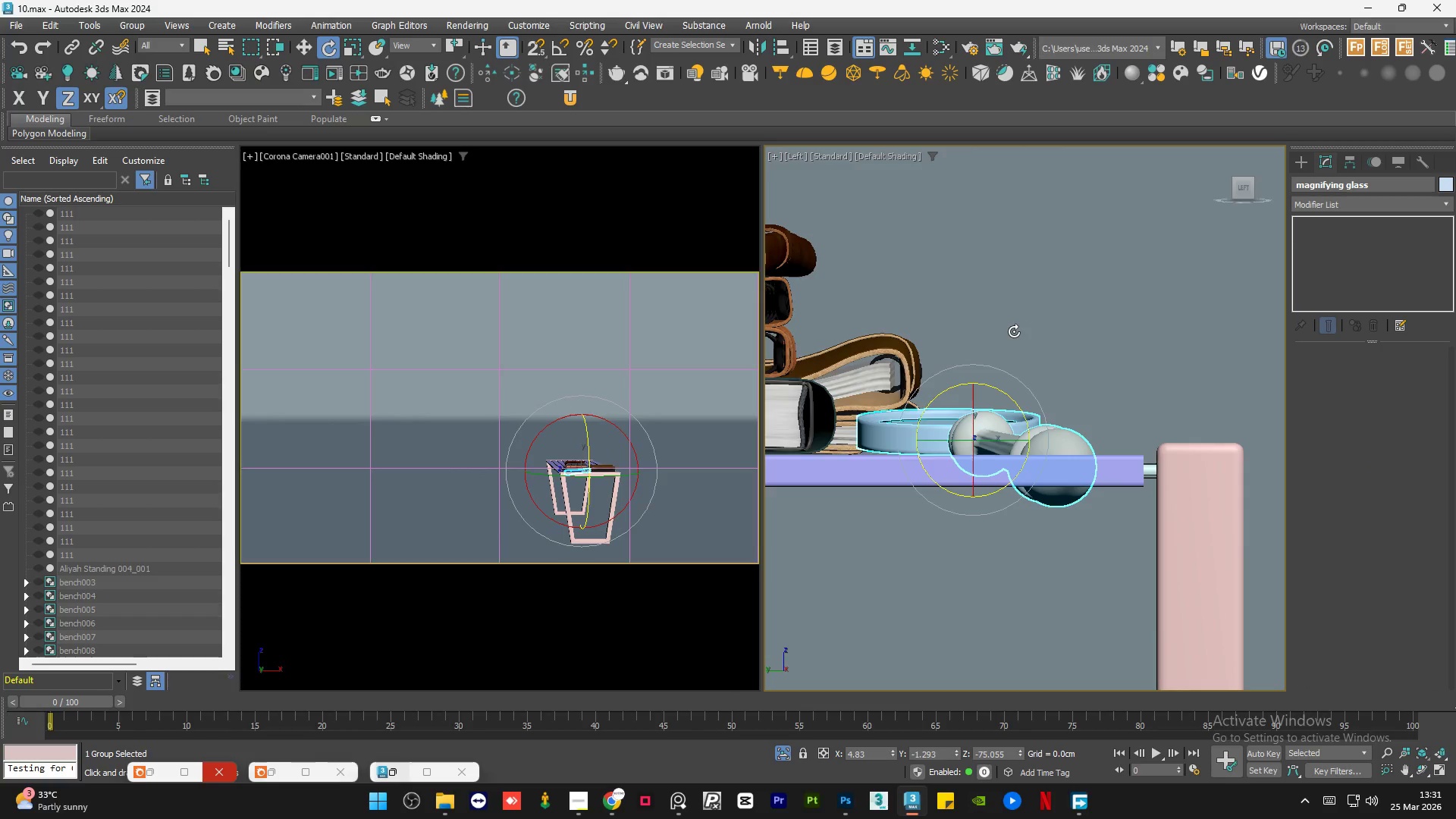 
key(Control+Z)
 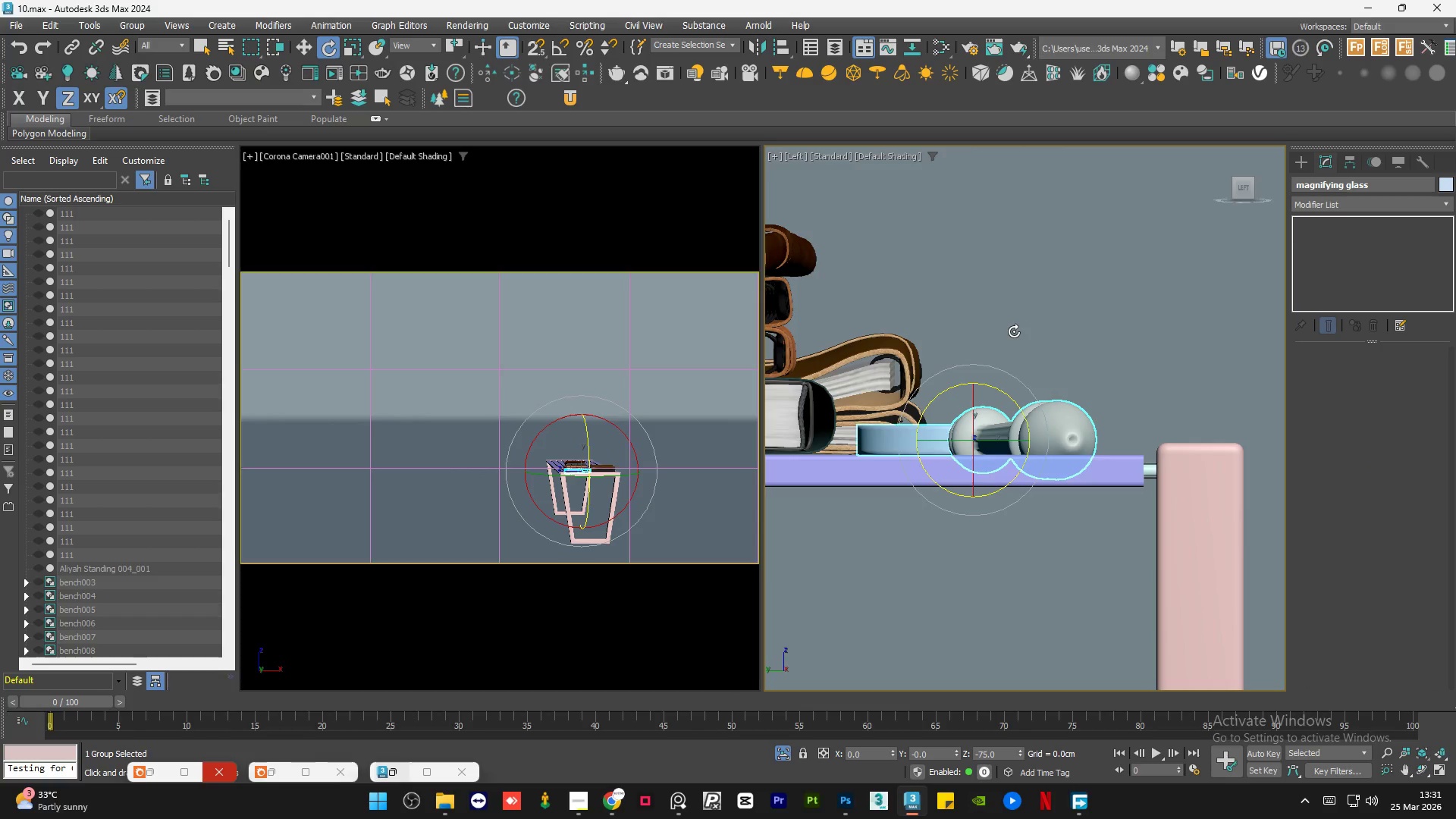 
key(Control+Z)
 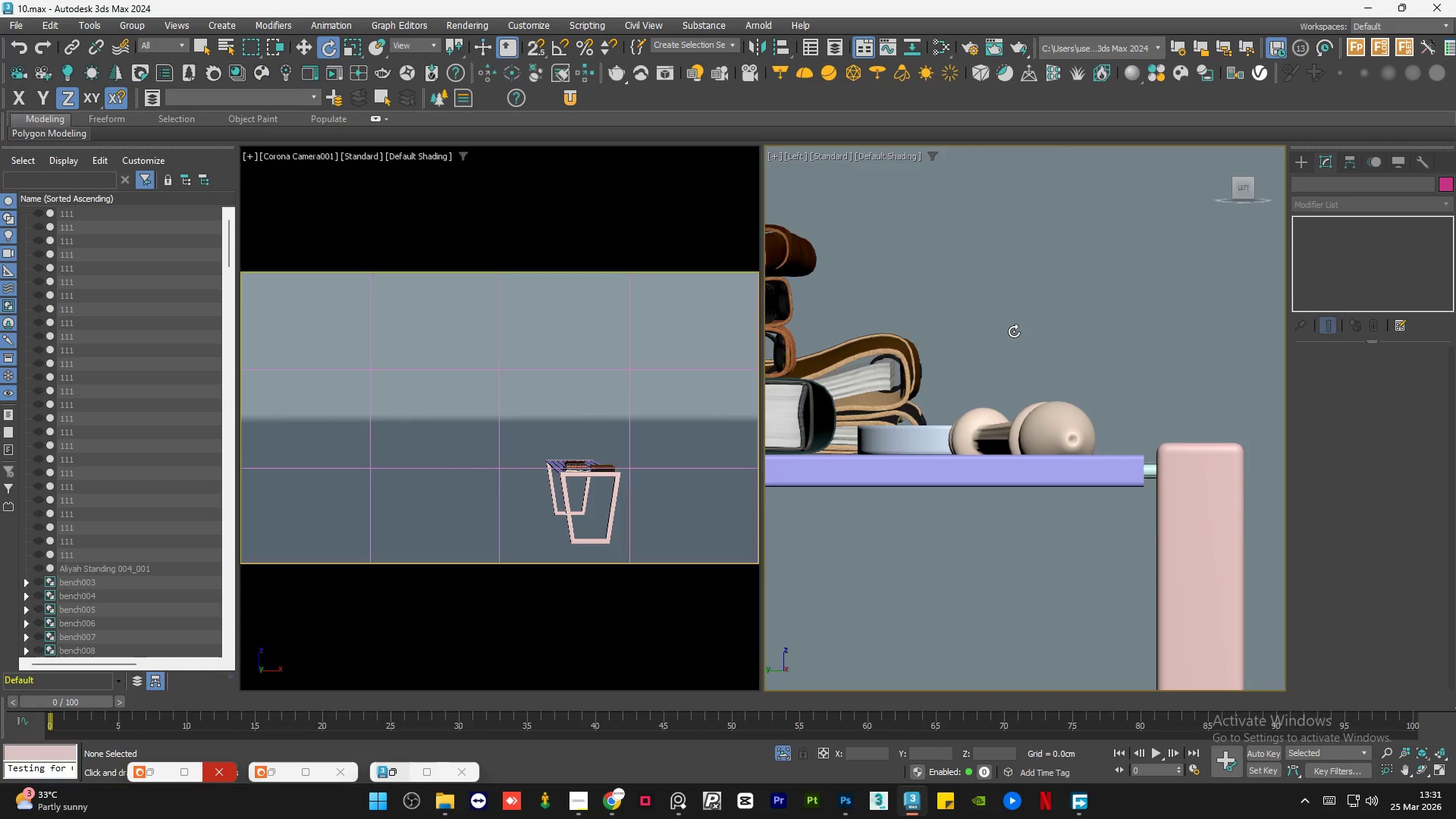 
key(Control+Z)
 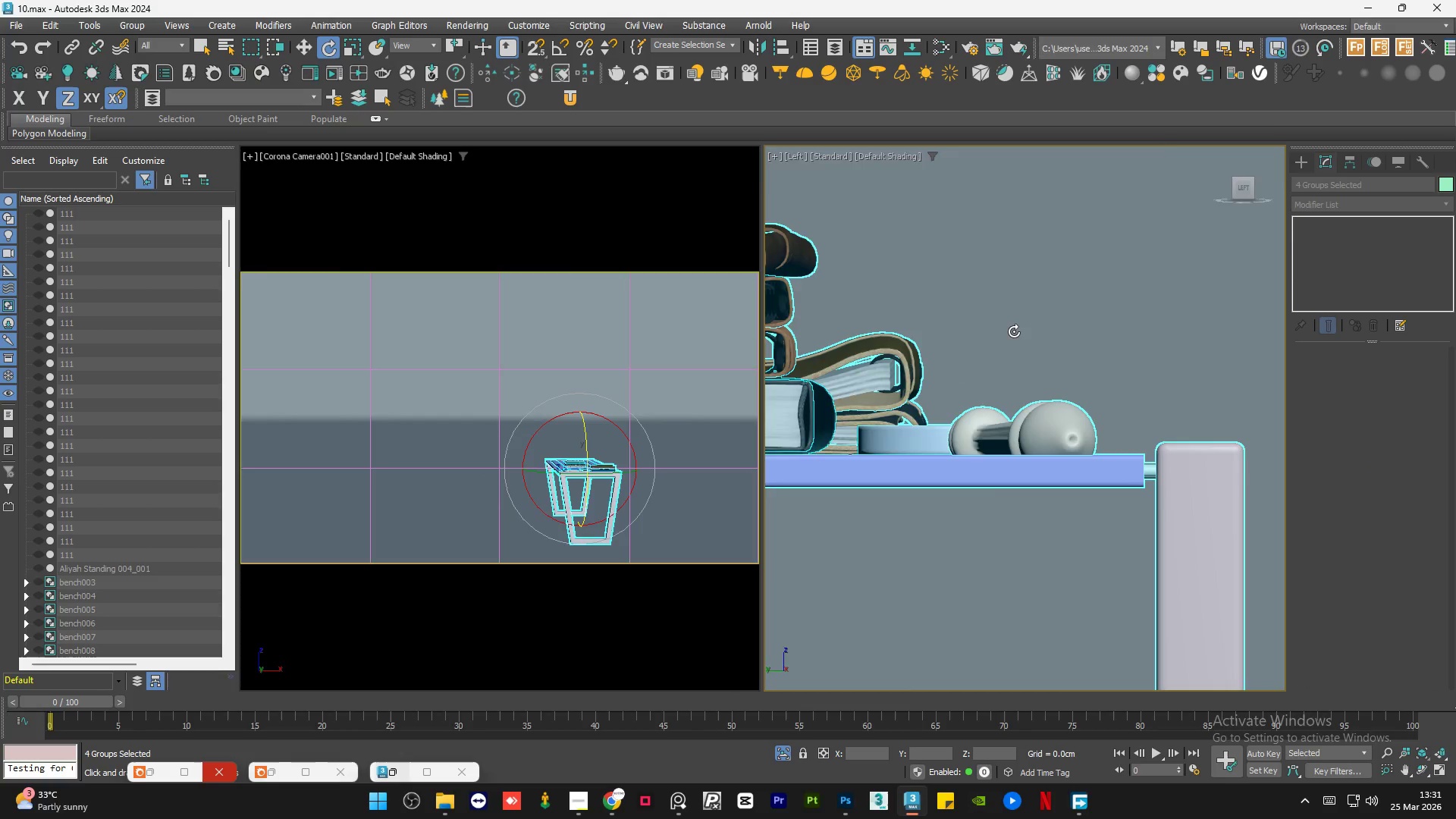 
key(Control+Z)
 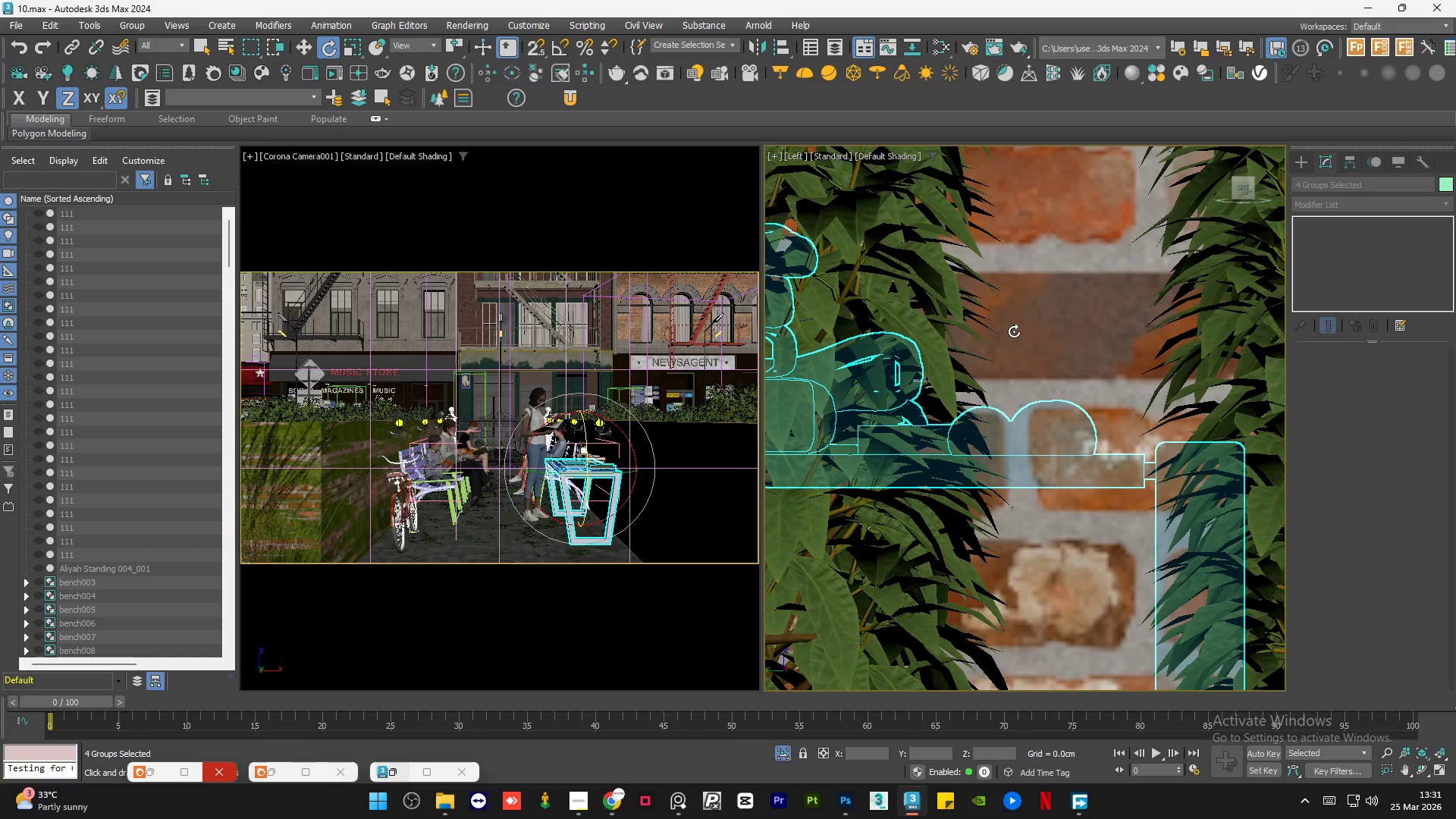 
key(Control+Z)
 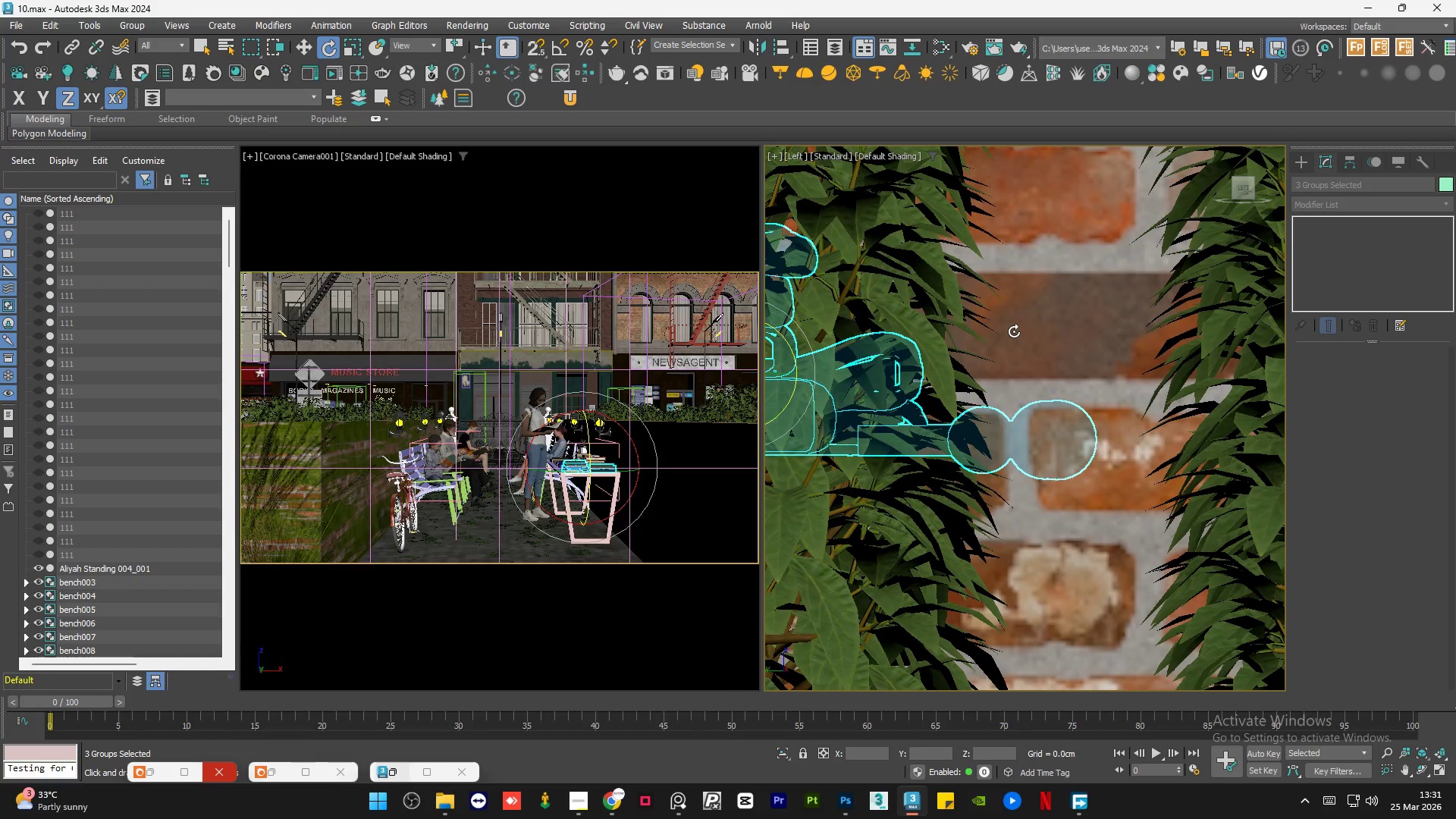 
key(Control+Z)
 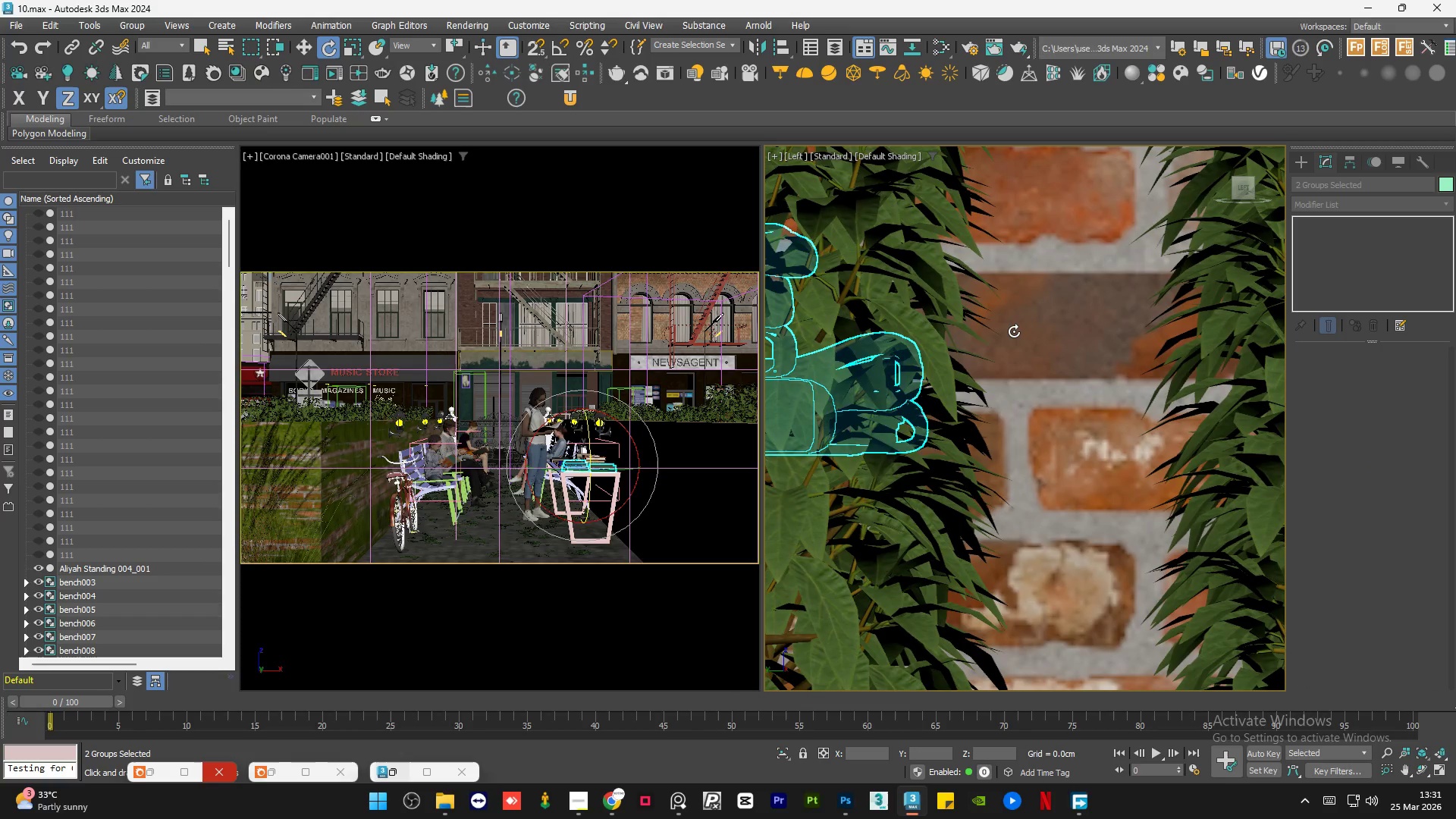 
key(Control+Z)
 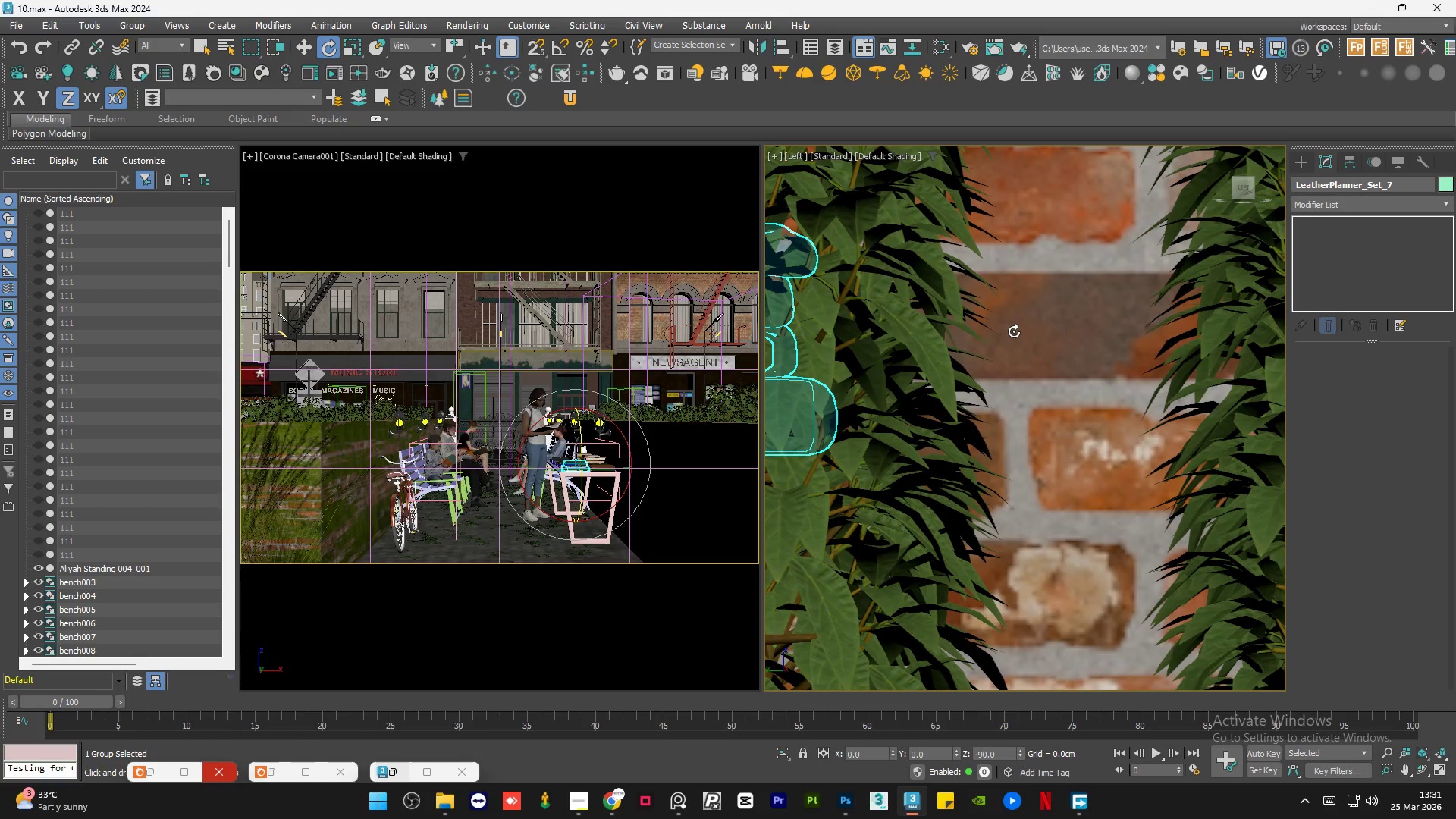 
key(Control+Z)
 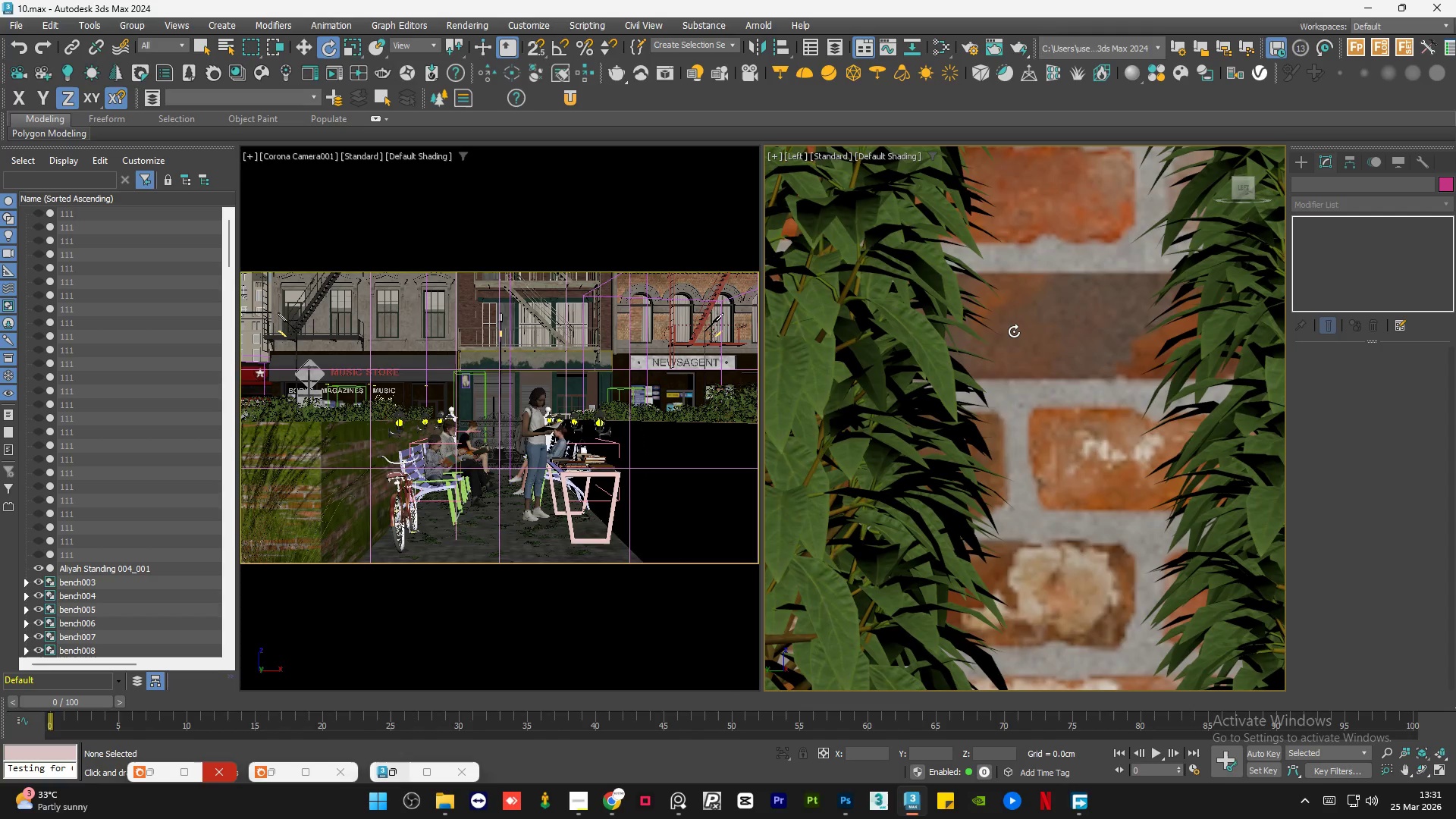 
key(Control+Z)
 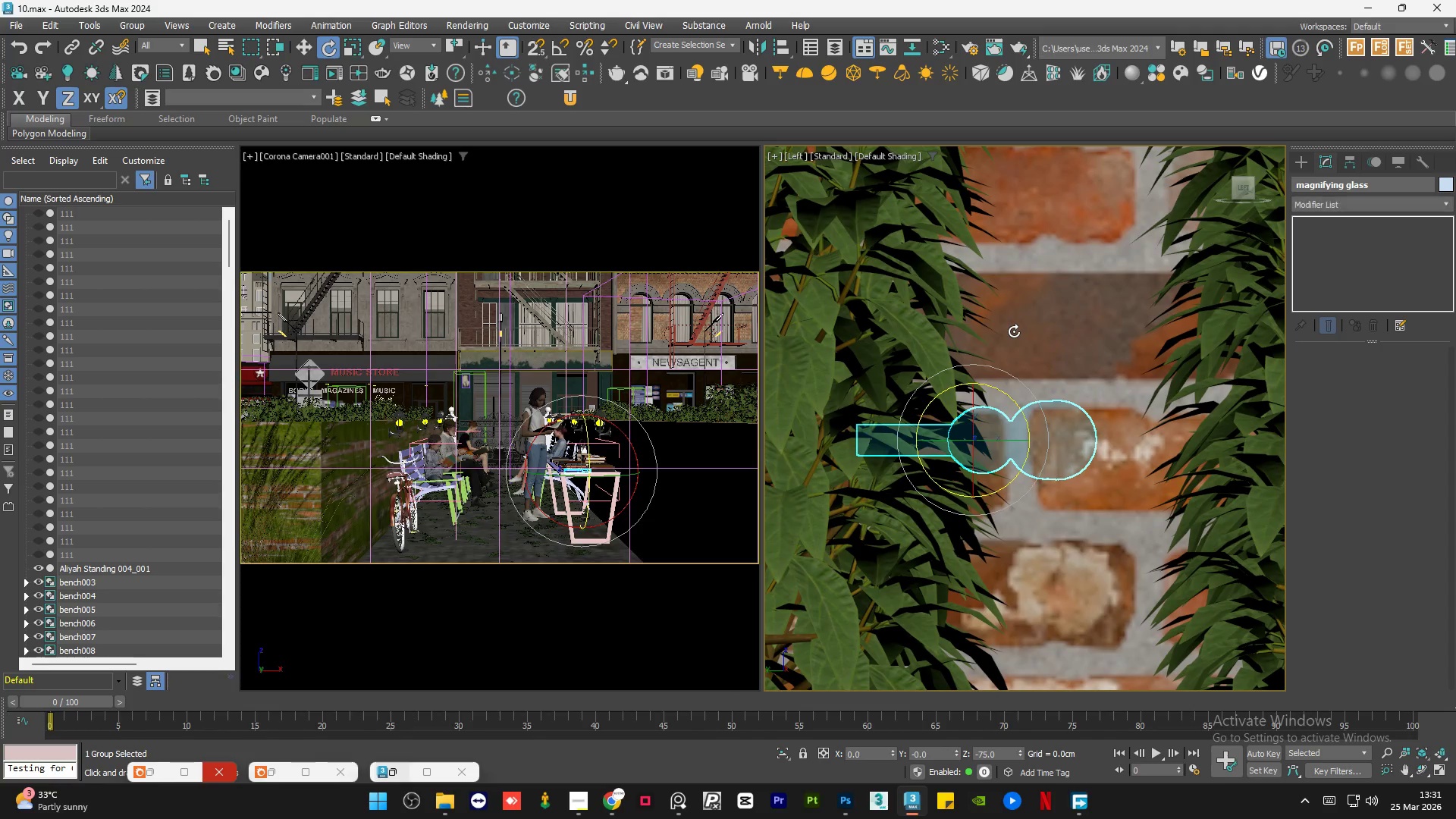 
key(Control+Z)
 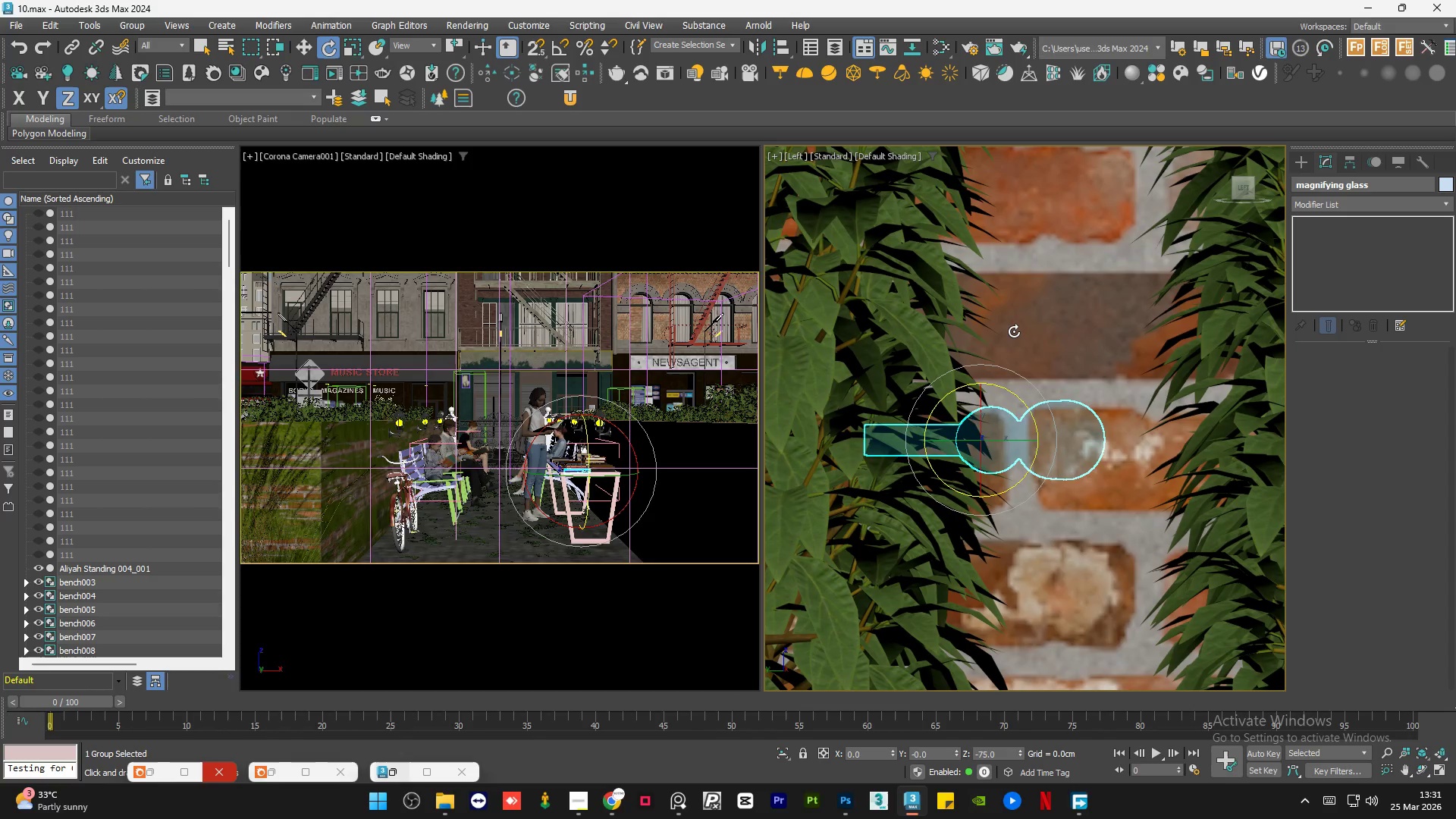 
key(Control+Z)
 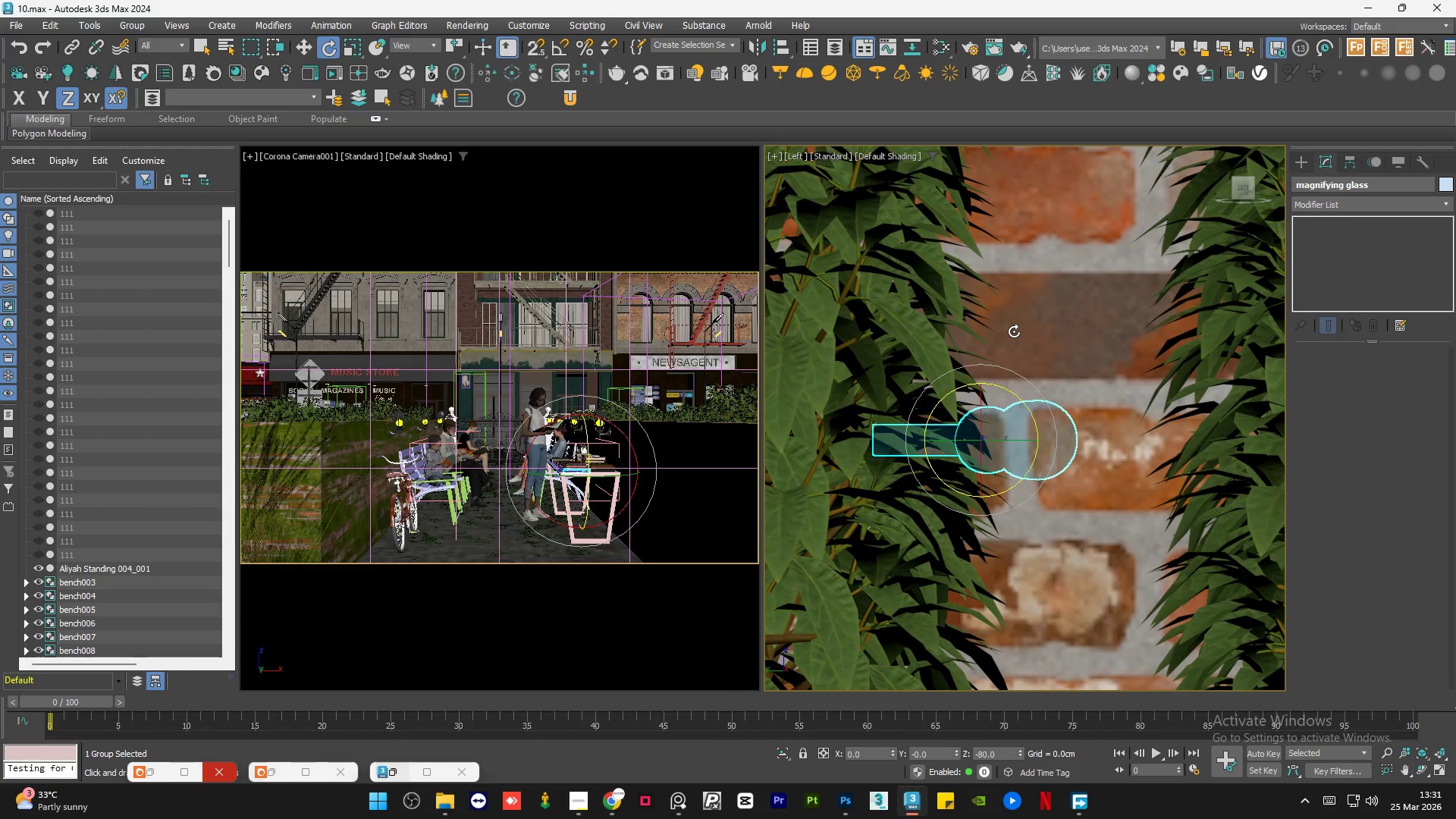 
key(Control+Z)
 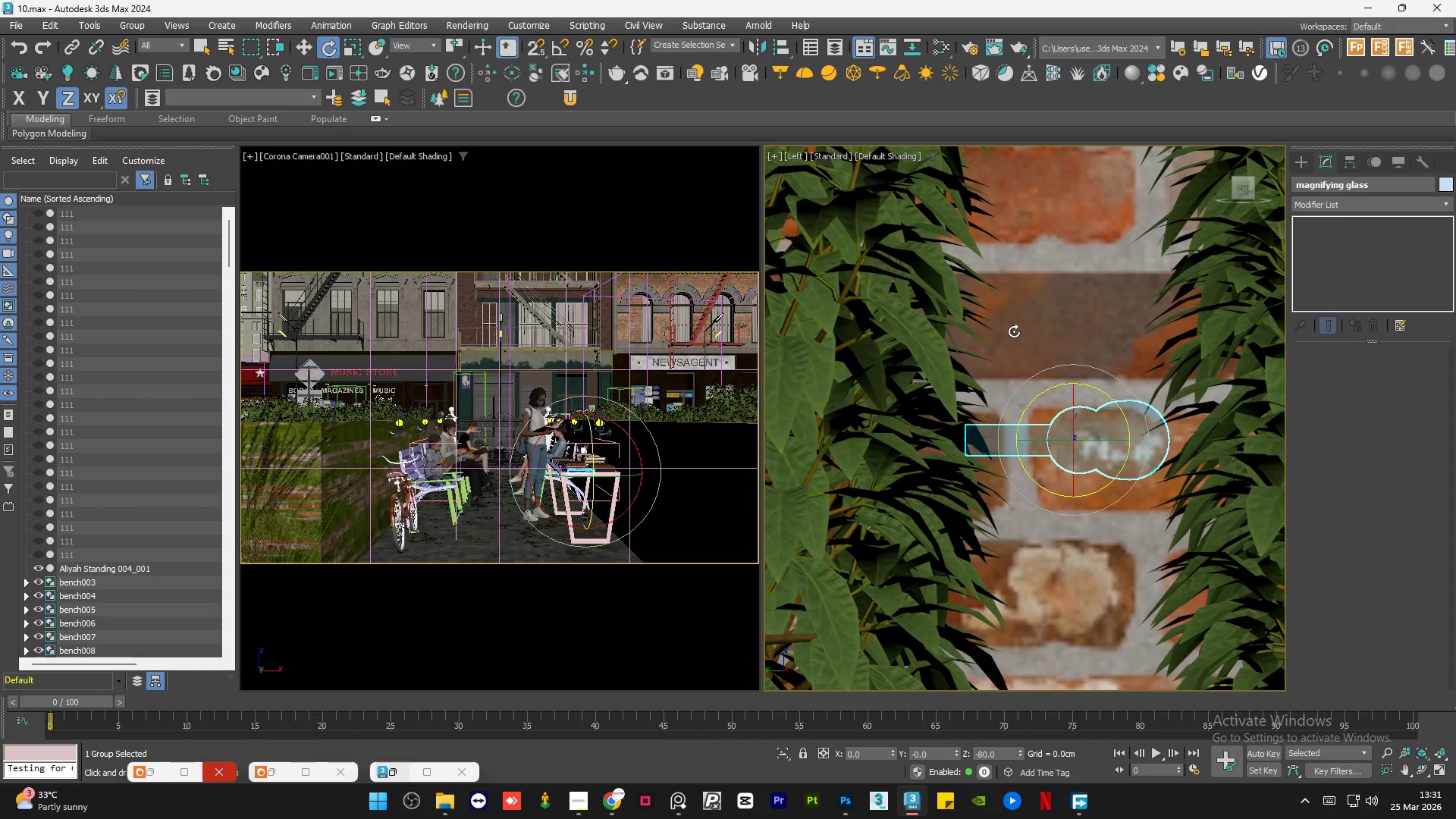 
key(Control+Z)
 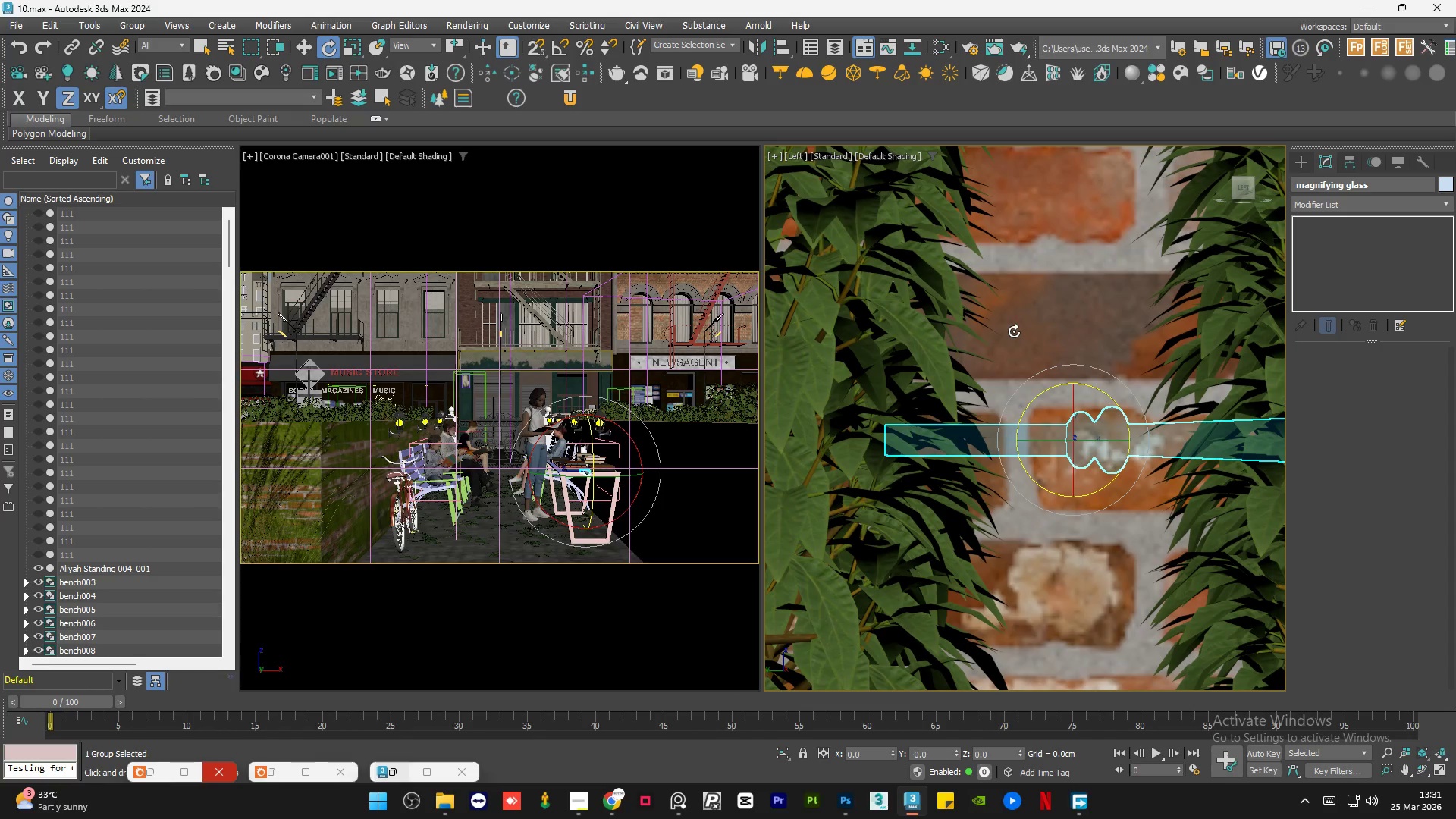 
key(Control+Y)
 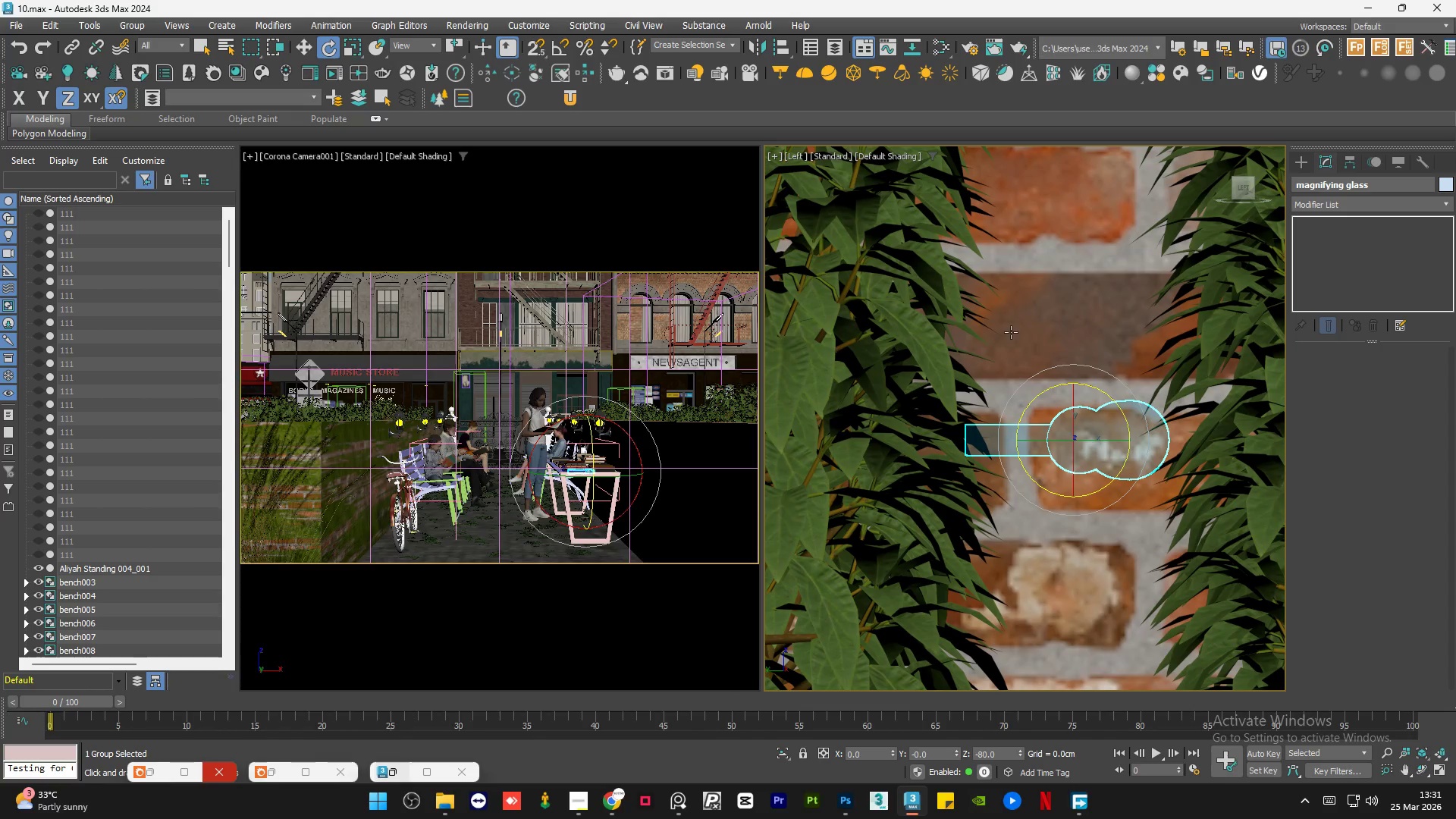 
scroll: coordinate [1012, 344], scroll_direction: down, amount: 7.0
 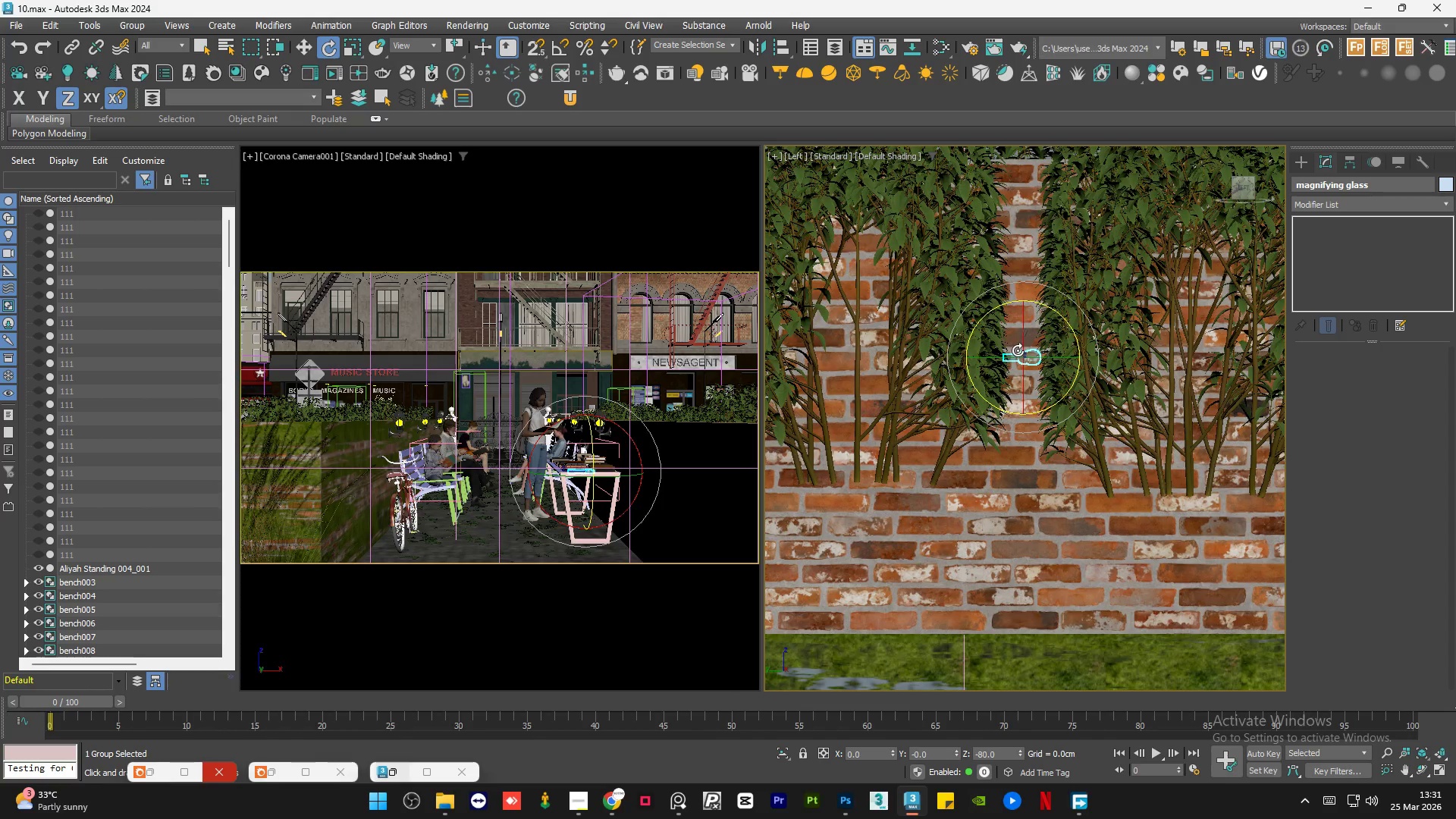 
hold_key(key=AltLeft, duration=1.24)
 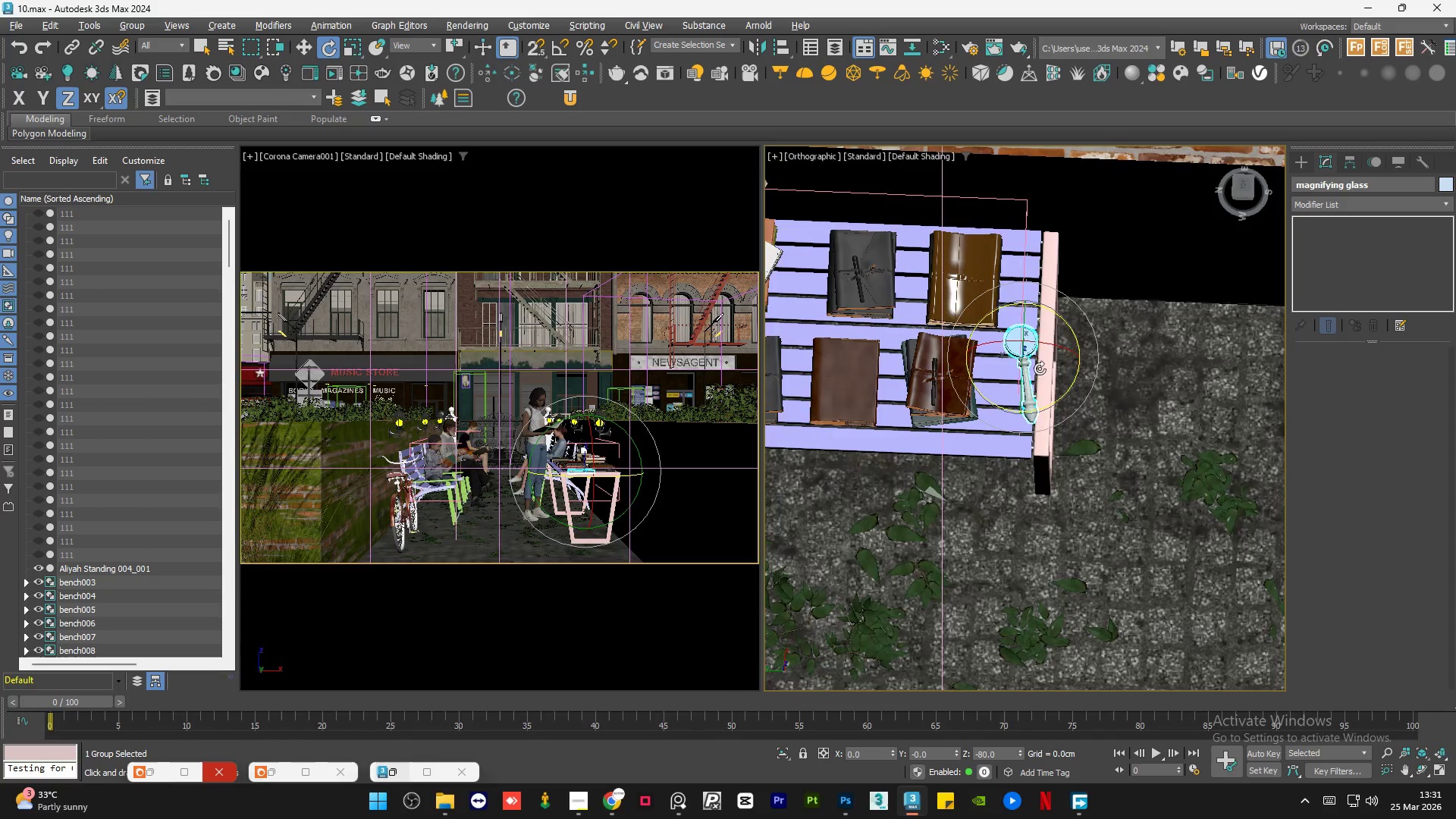 
scroll: coordinate [1037, 362], scroll_direction: up, amount: 2.0
 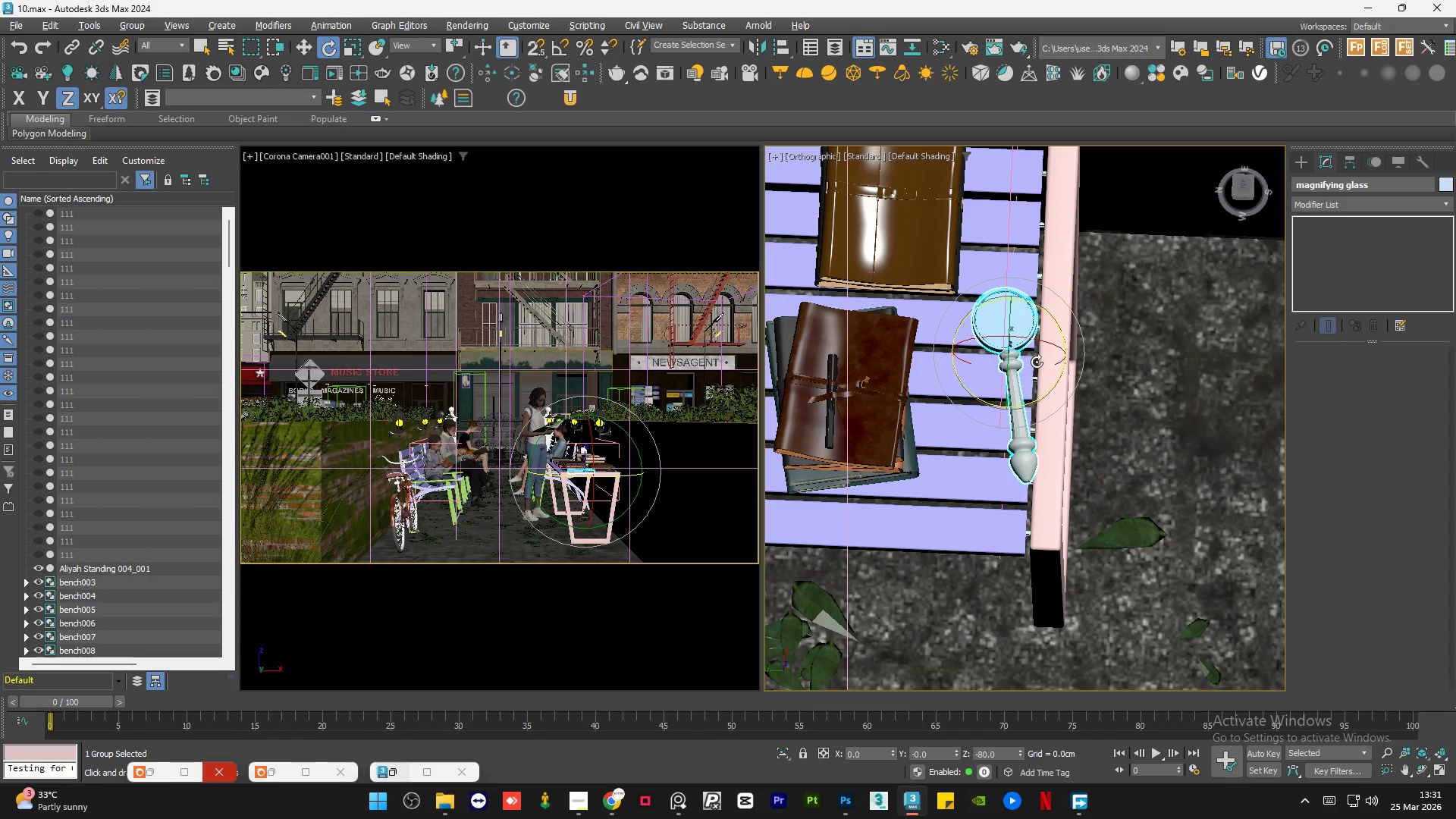 
key(Control+Z)
 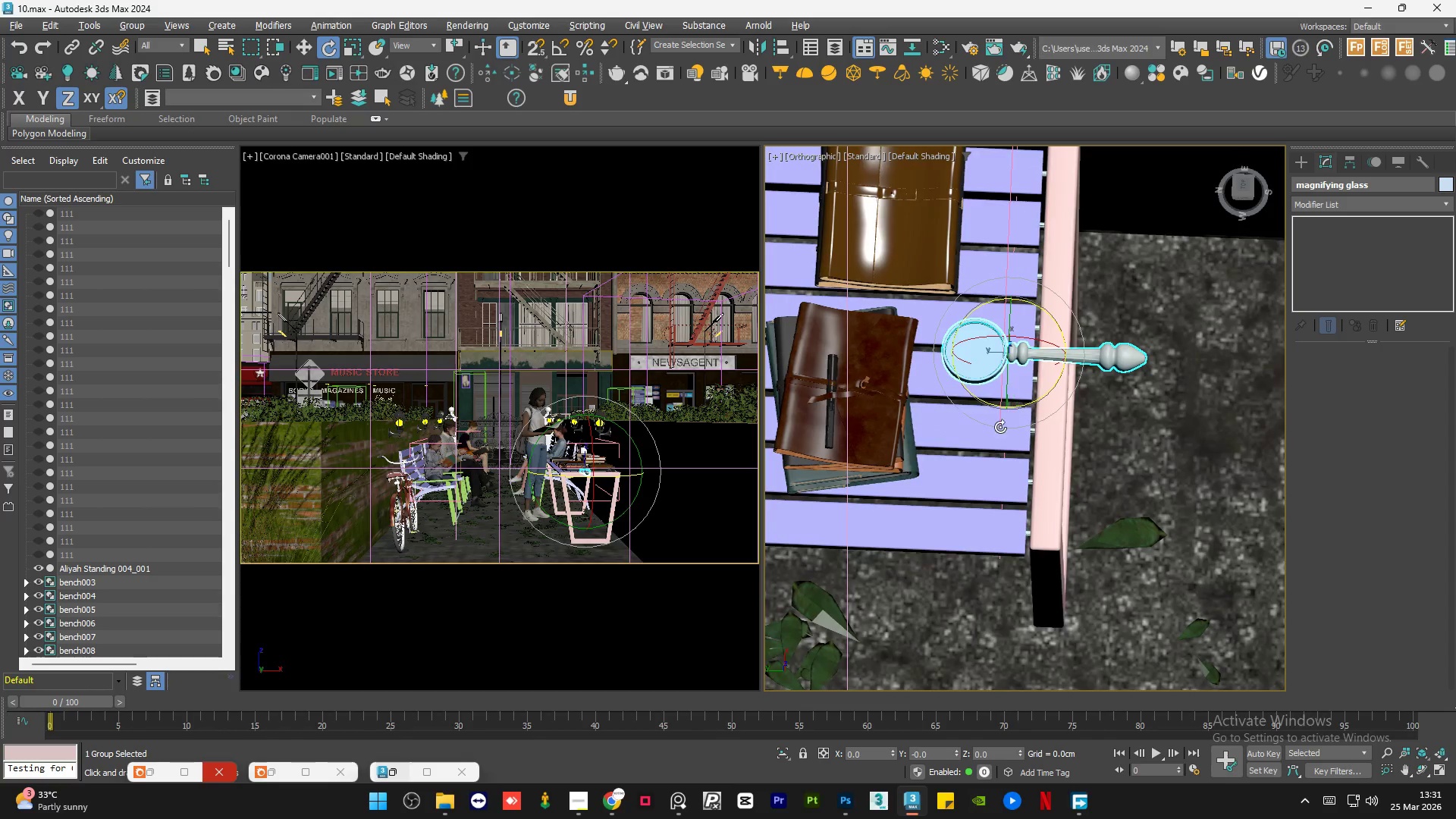 
hold_key(key=ControlLeft, duration=0.67)
left_click([972, 440])
 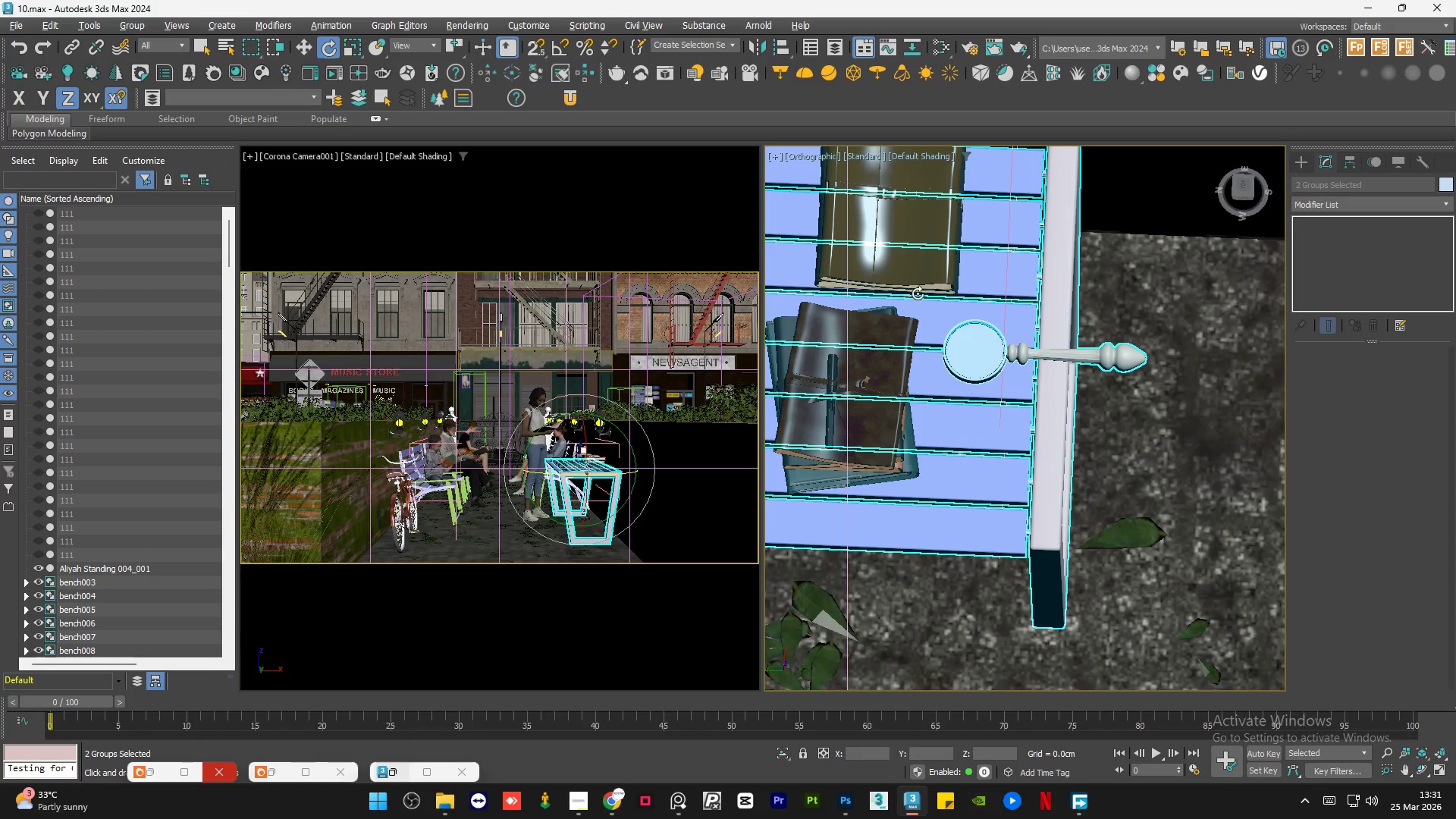 
hold_key(key=ControlLeft, duration=0.8)
left_click([915, 280])
 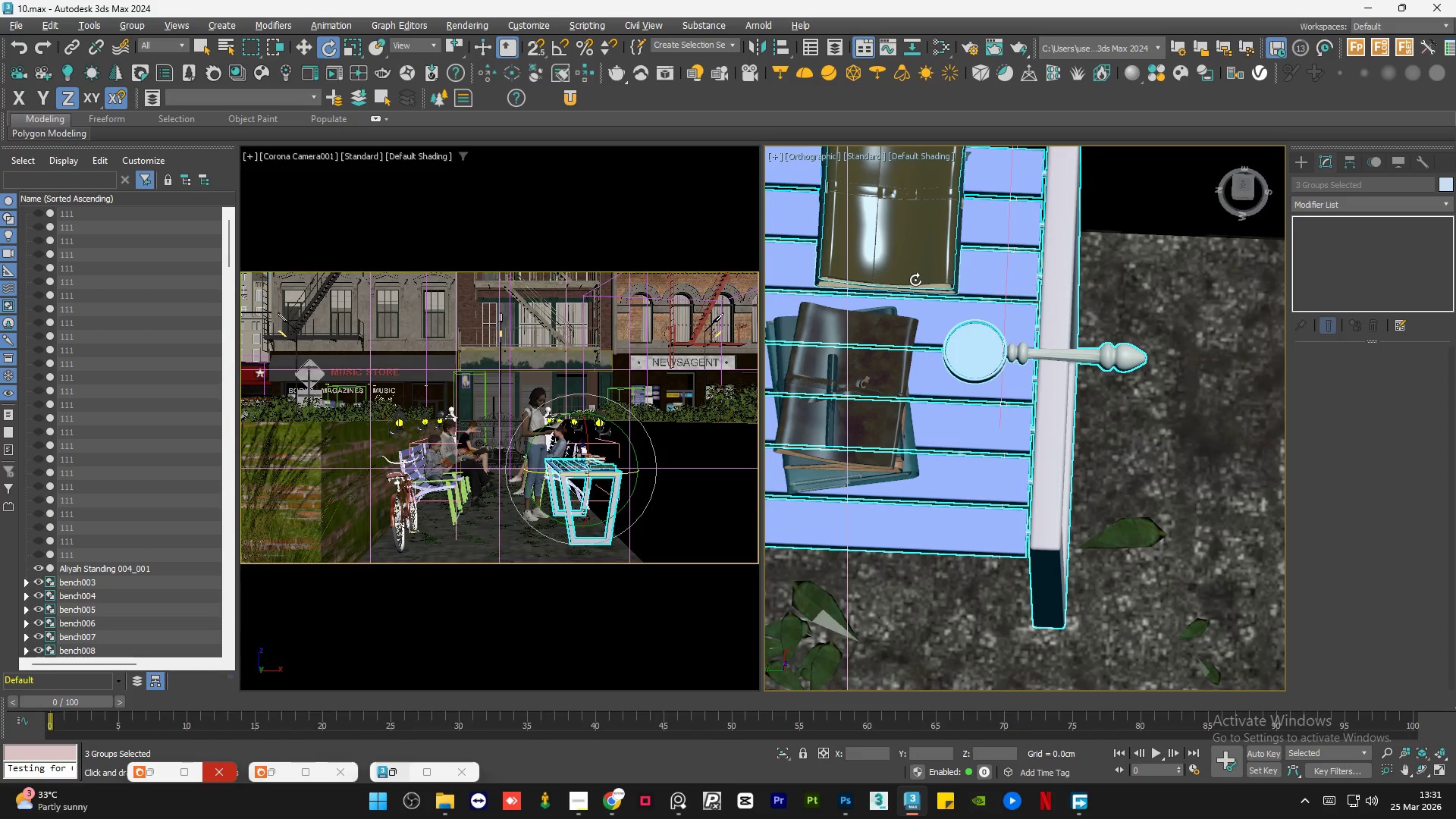 
key(Alt+Q)
 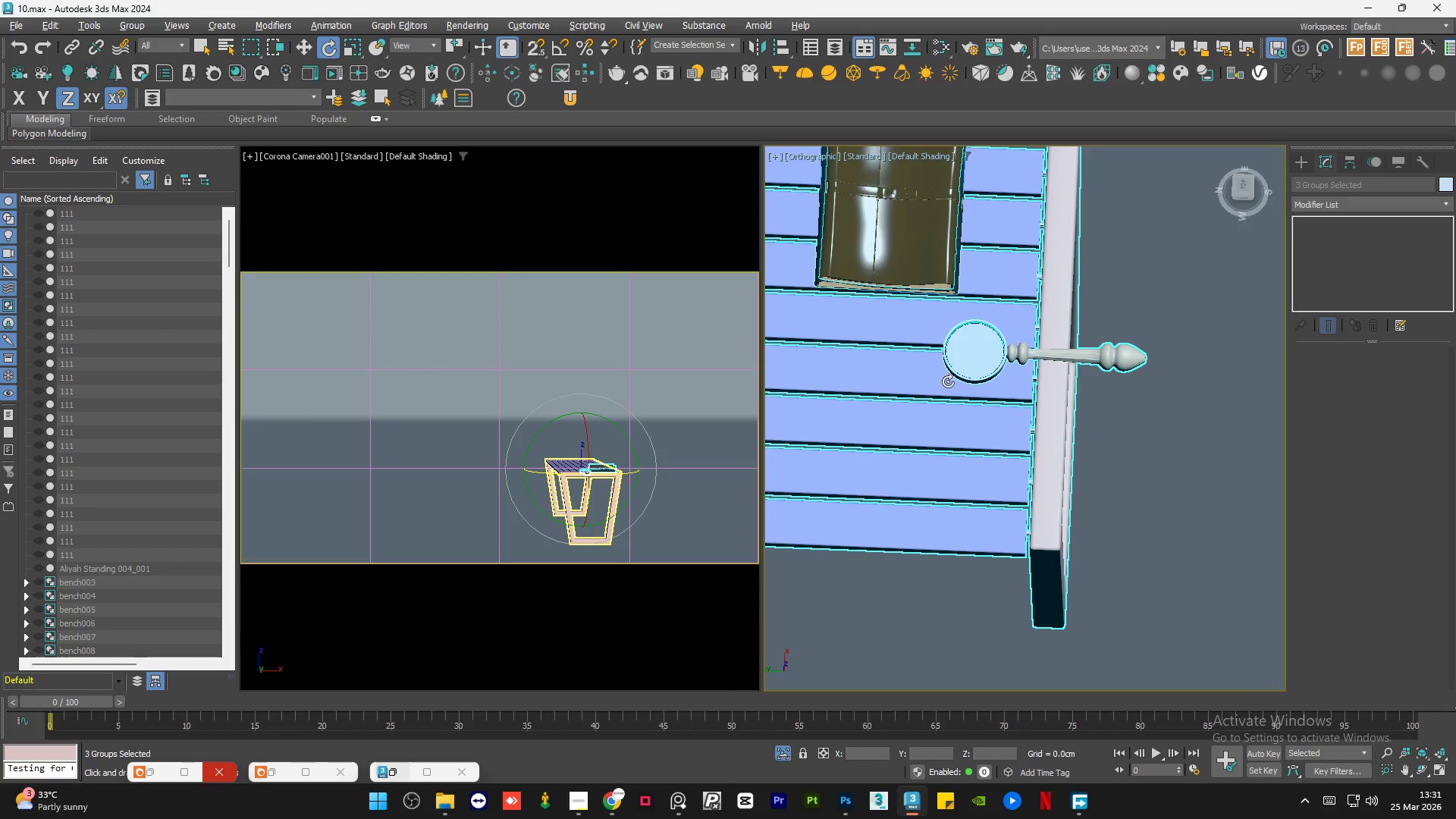 
scroll: coordinate [951, 392], scroll_direction: down, amount: 2.0
 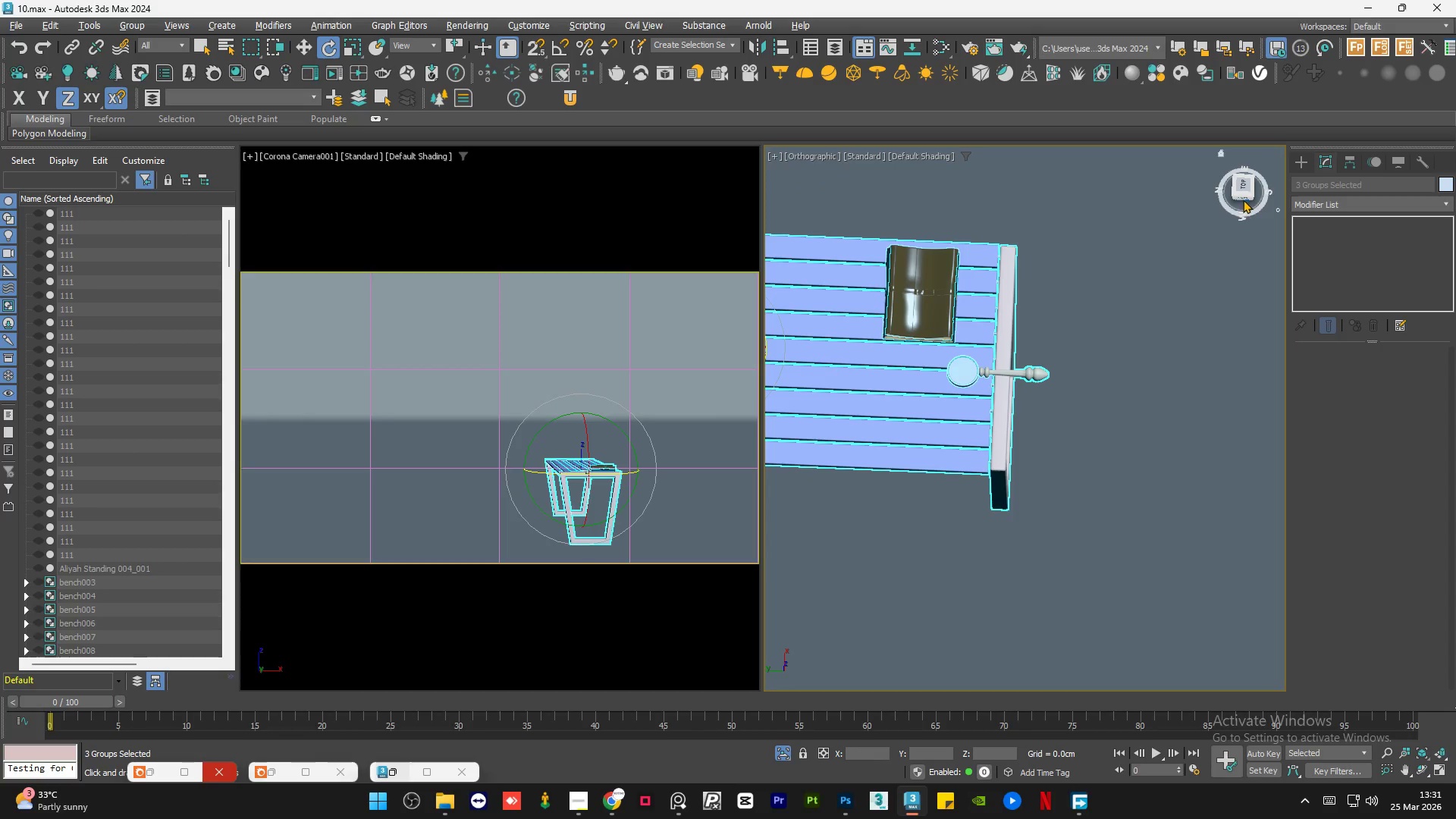 
left_click([1243, 199])
 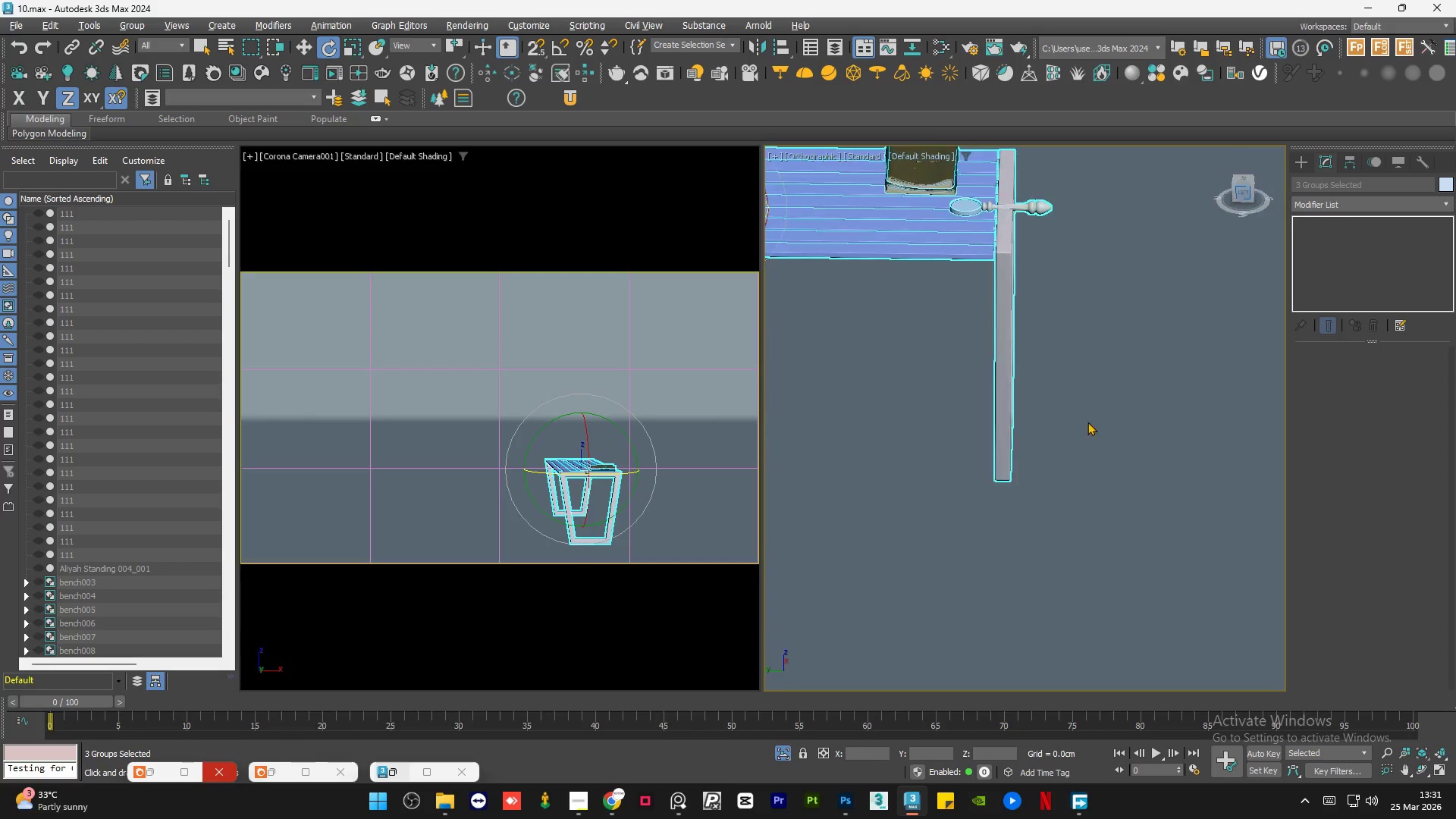 
scroll: coordinate [1042, 344], scroll_direction: none, amount: 0.0
 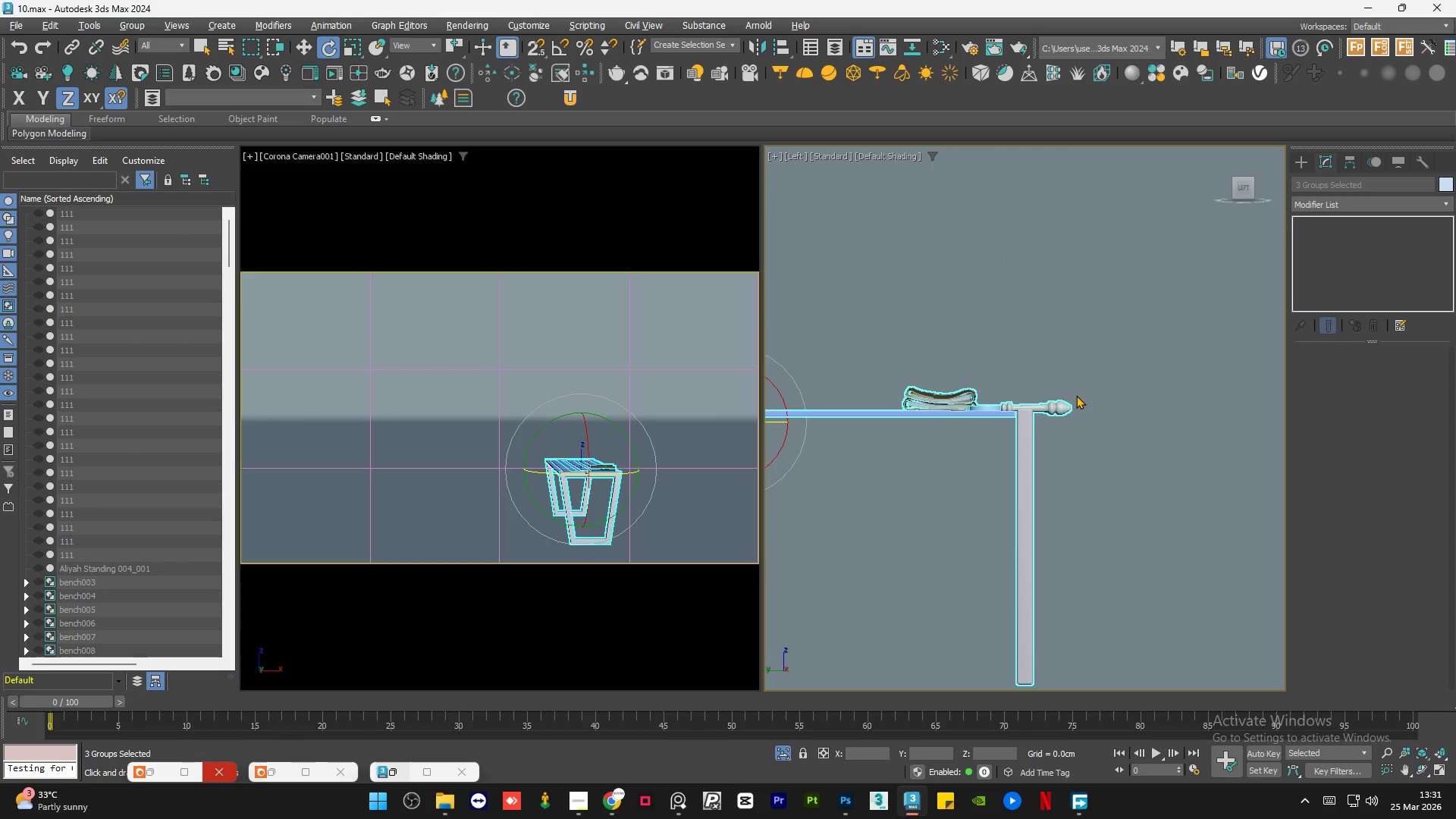 
left_click([1076, 395])
 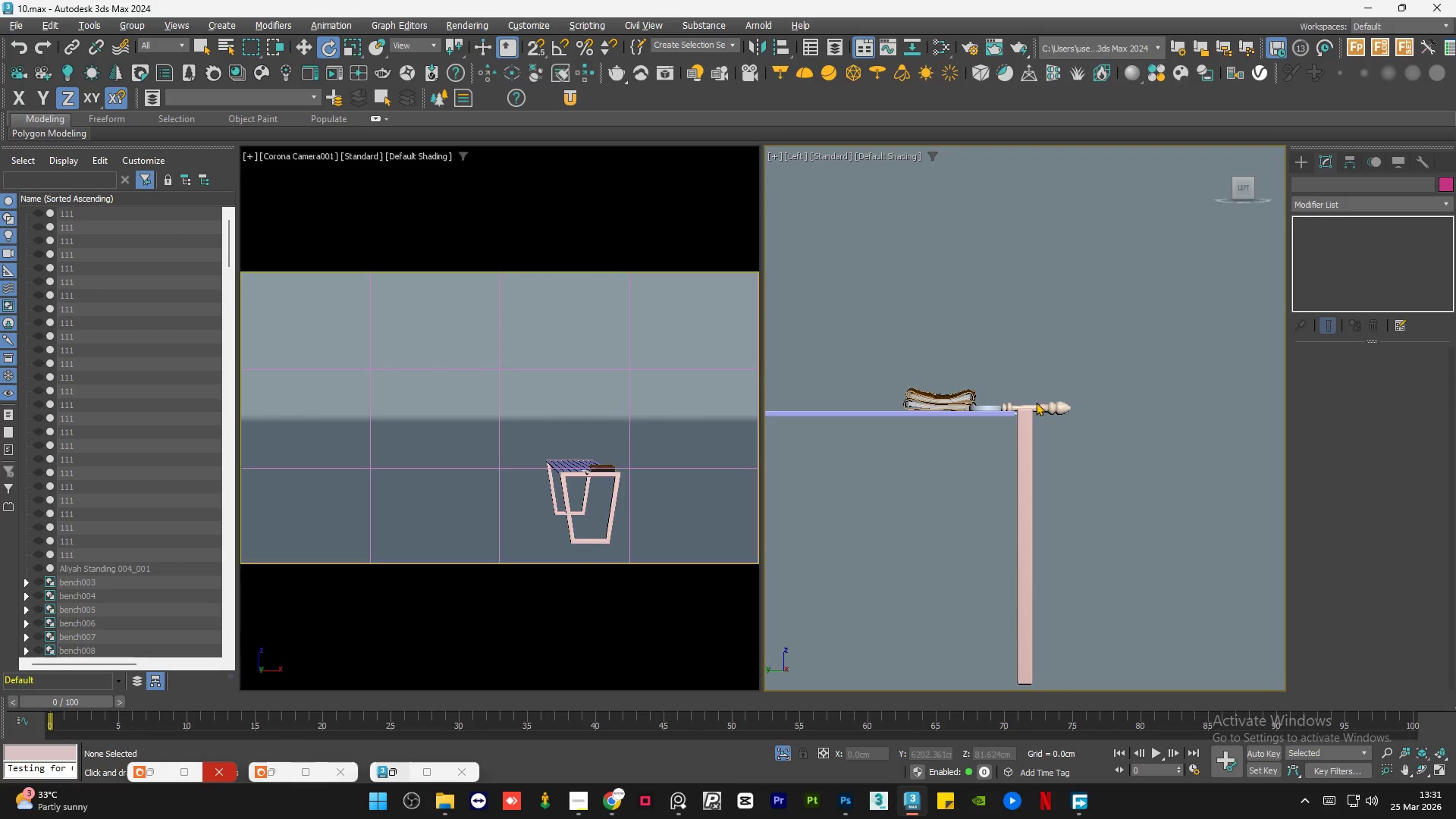 
left_click([1023, 407])
 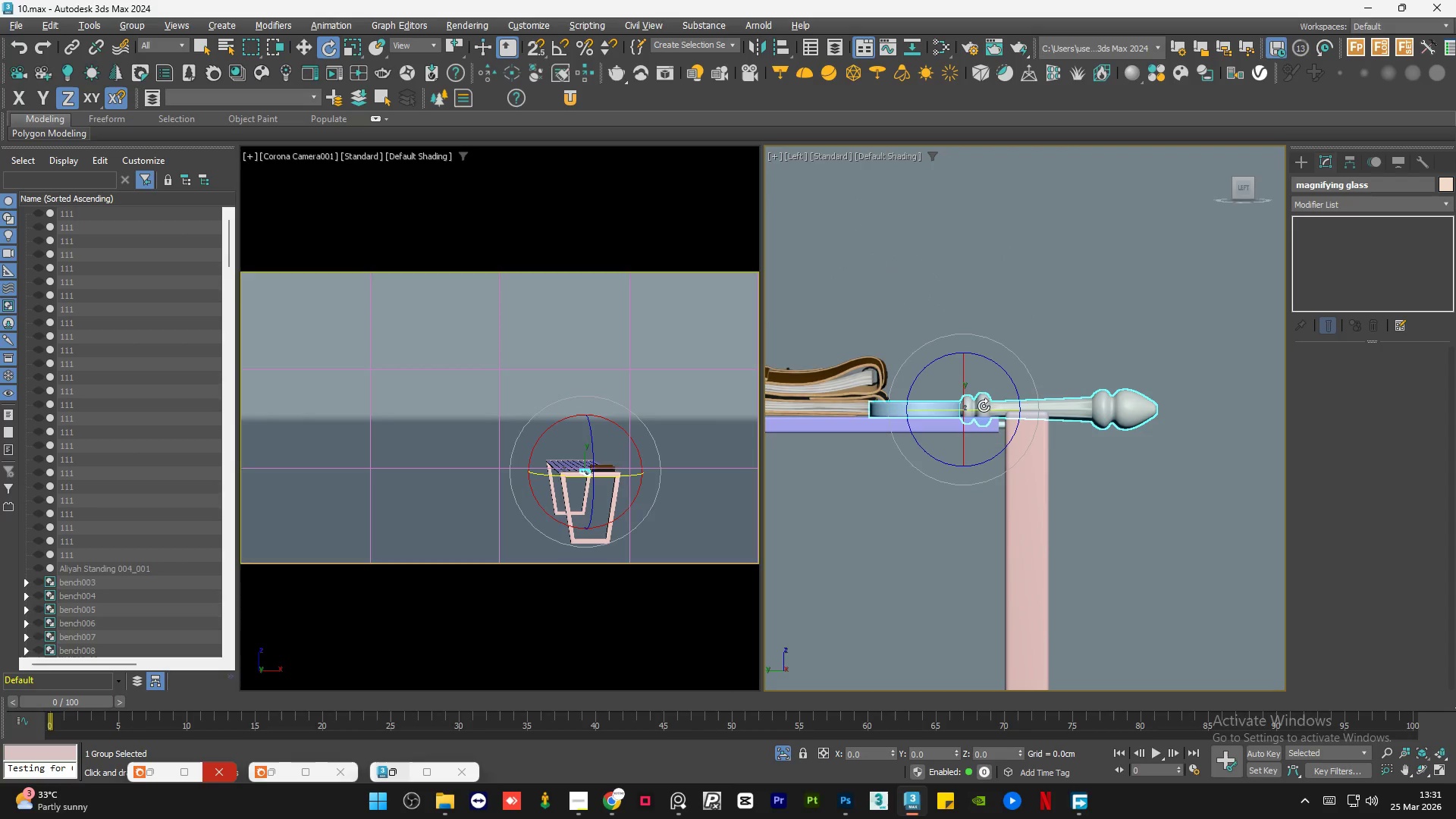 
scroll: coordinate [1023, 407], scroll_direction: up, amount: 3.0
 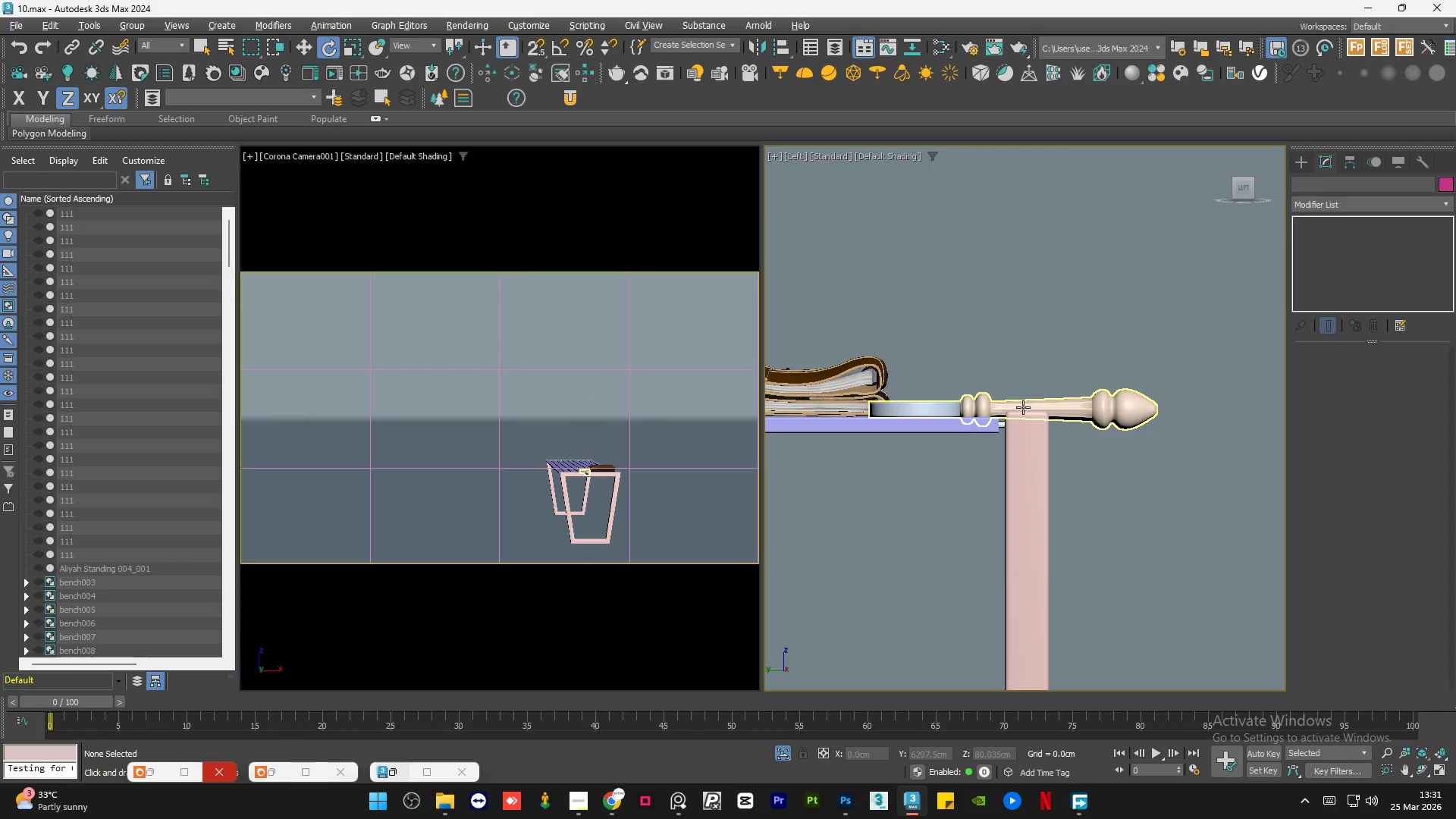 
left_click_drag(start_coordinate=[986, 408], to_coordinate=[904, 409])
 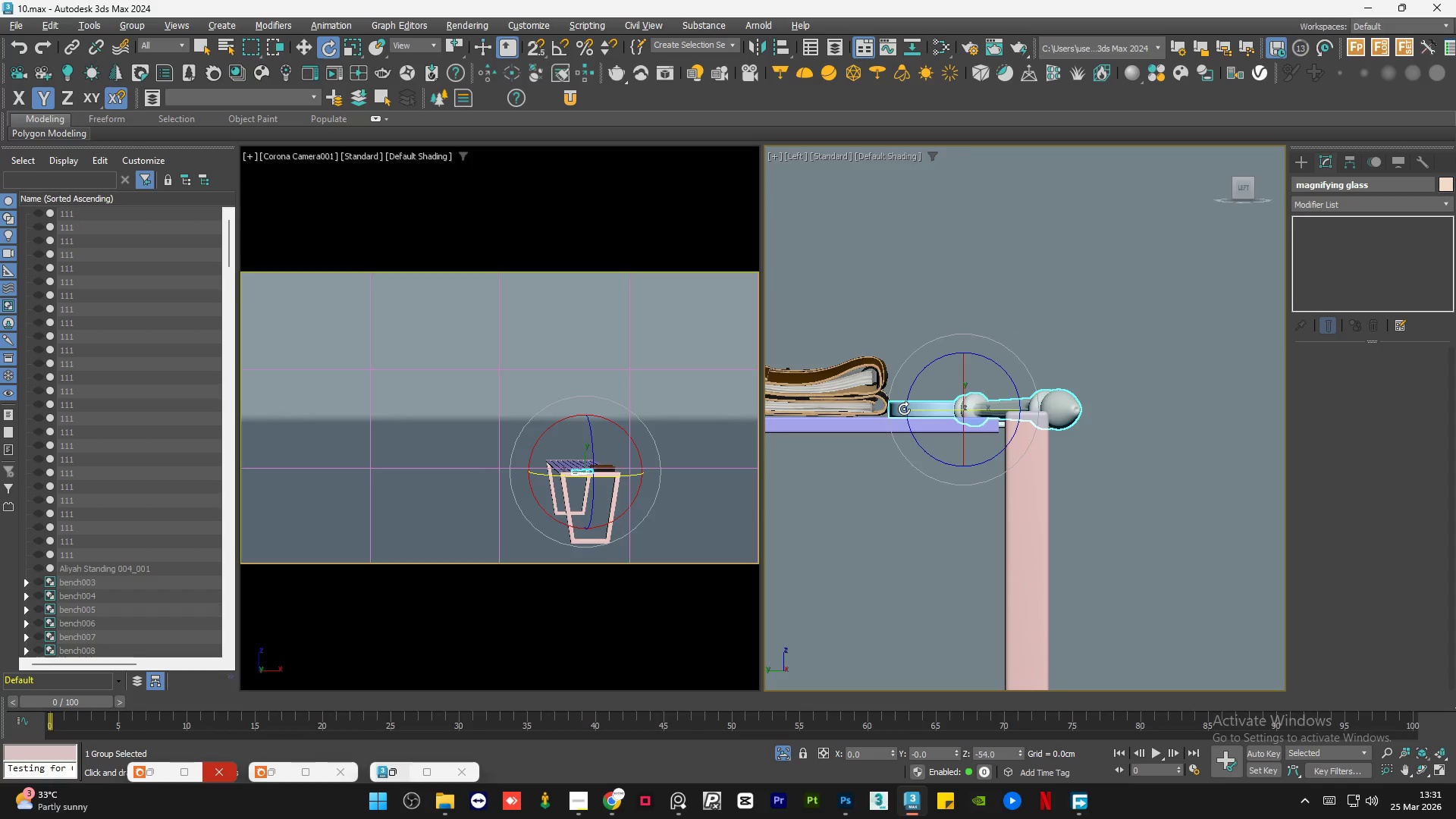 
key(Control+Z)
 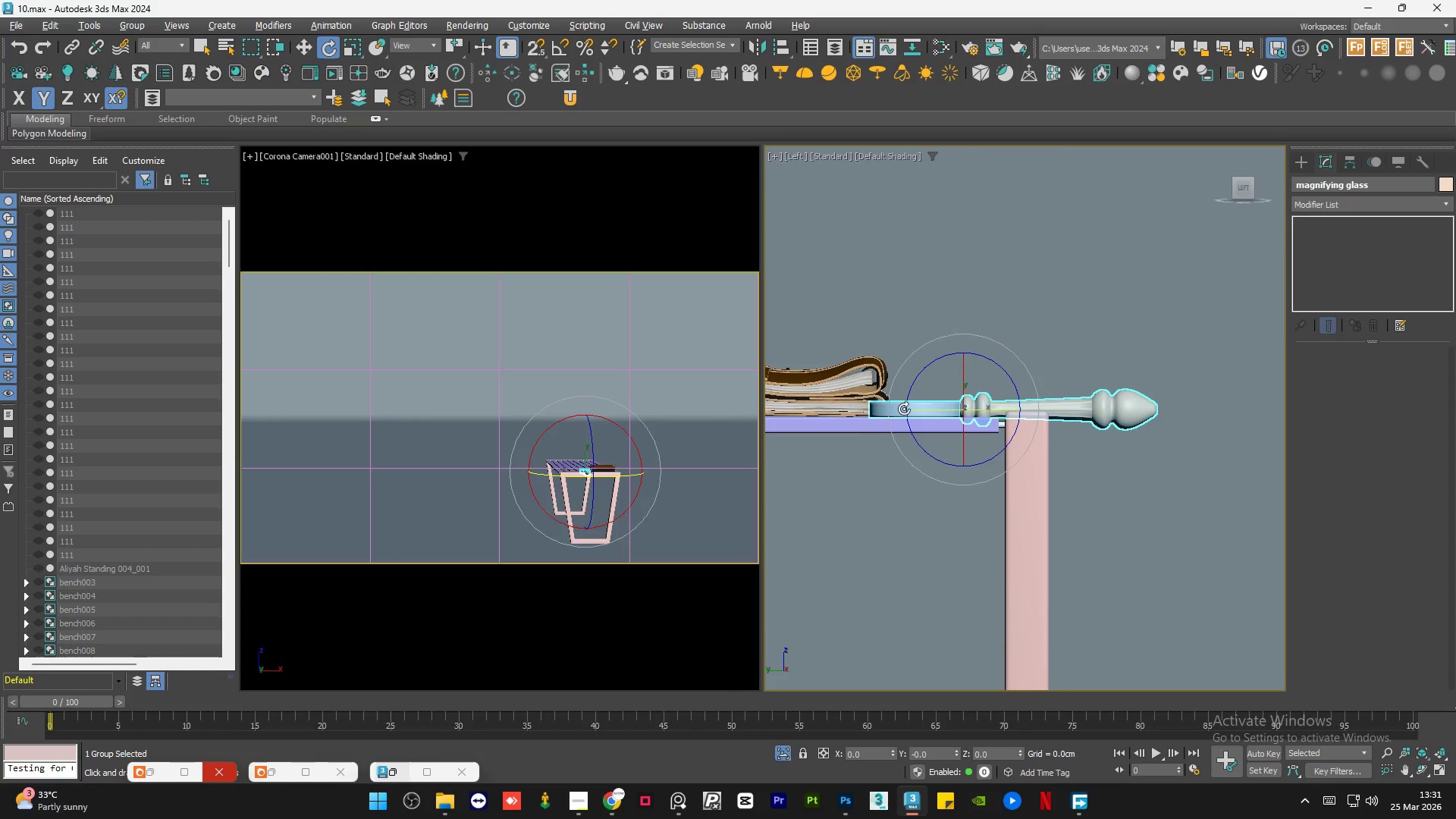 
key(A)
 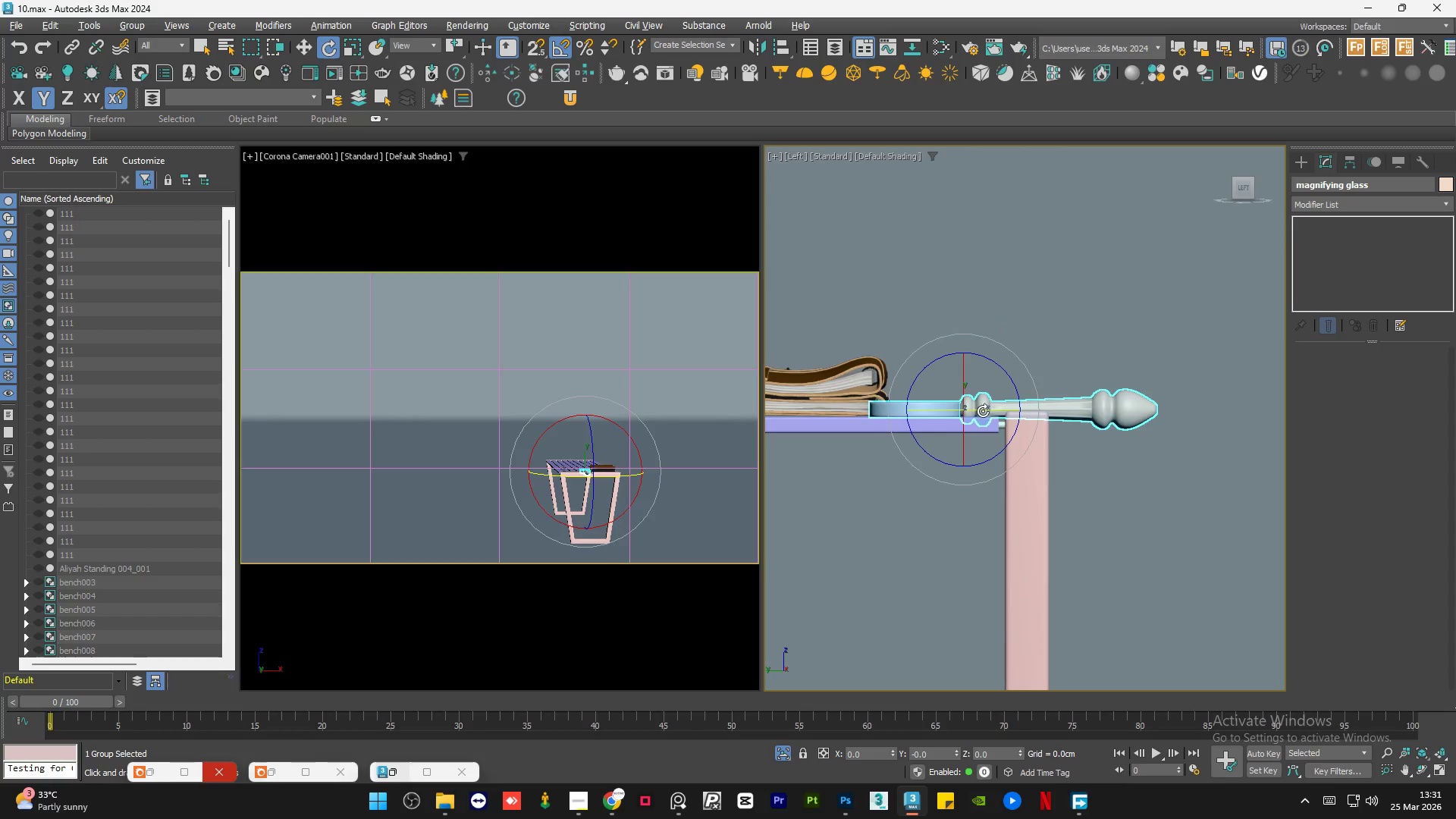 
left_click_drag(start_coordinate=[984, 410], to_coordinate=[916, 409])
 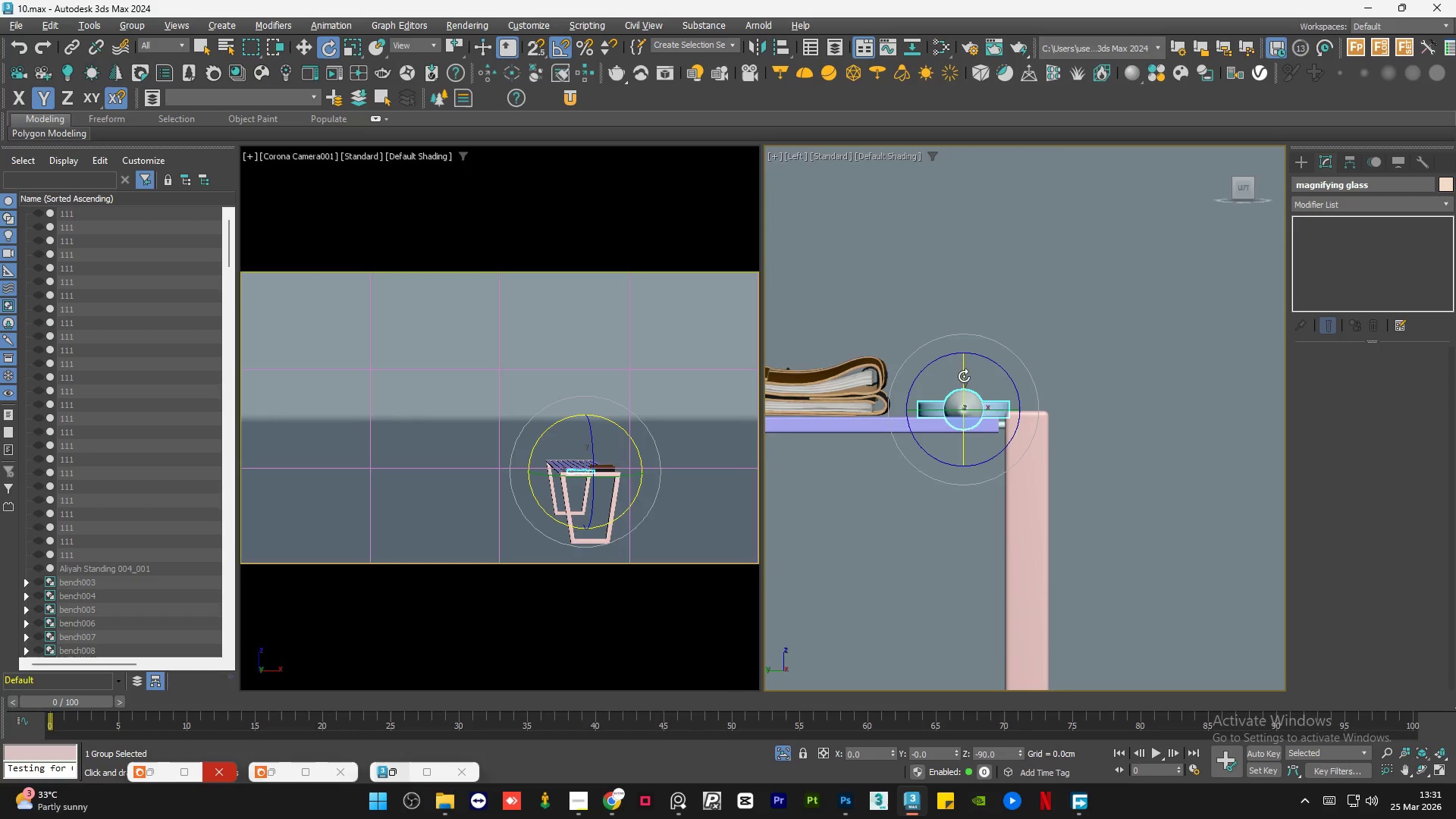 
scroll: coordinate [962, 368], scroll_direction: up, amount: 1.0
 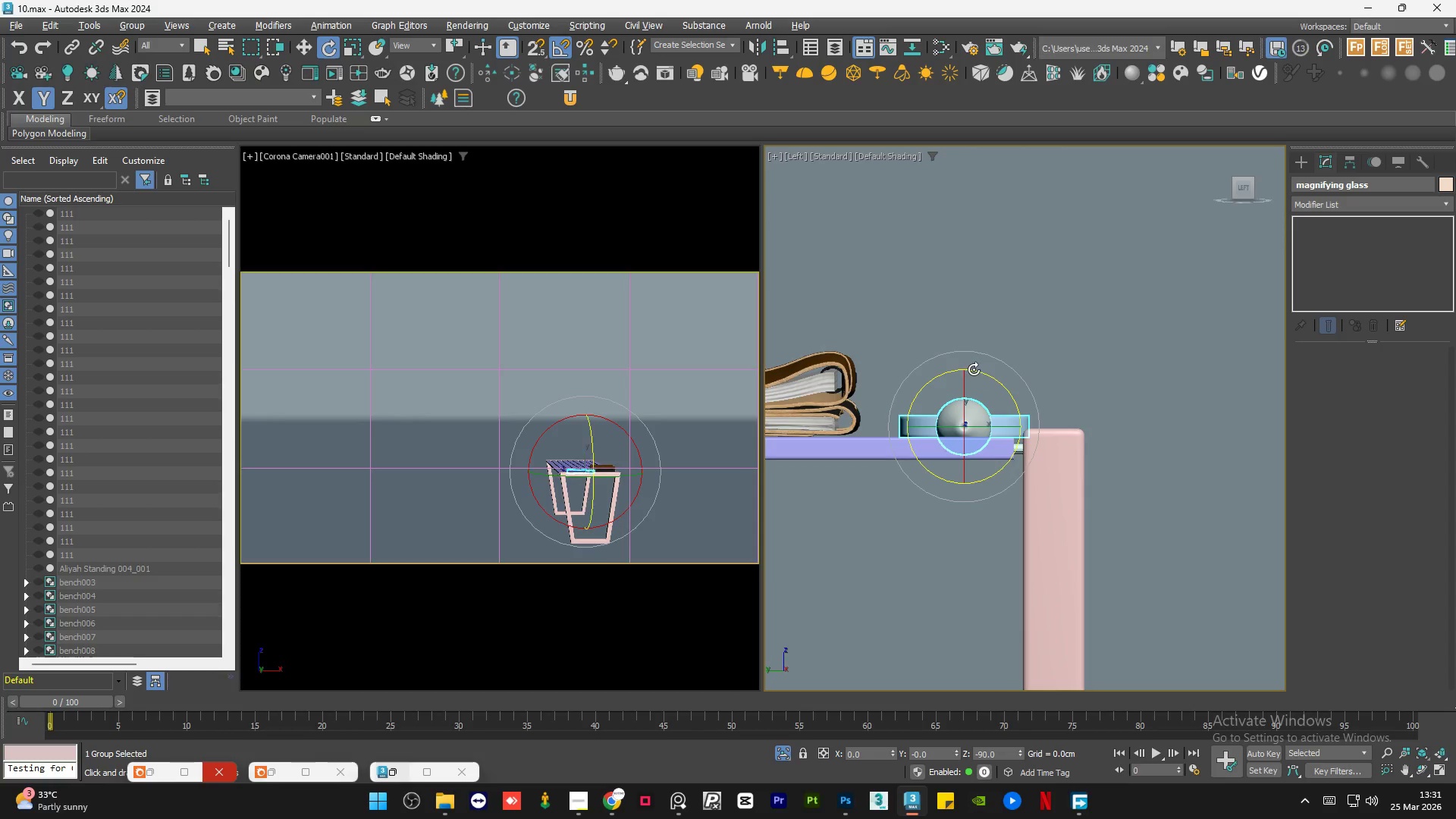 
left_click_drag(start_coordinate=[974, 369], to_coordinate=[1008, 408])
 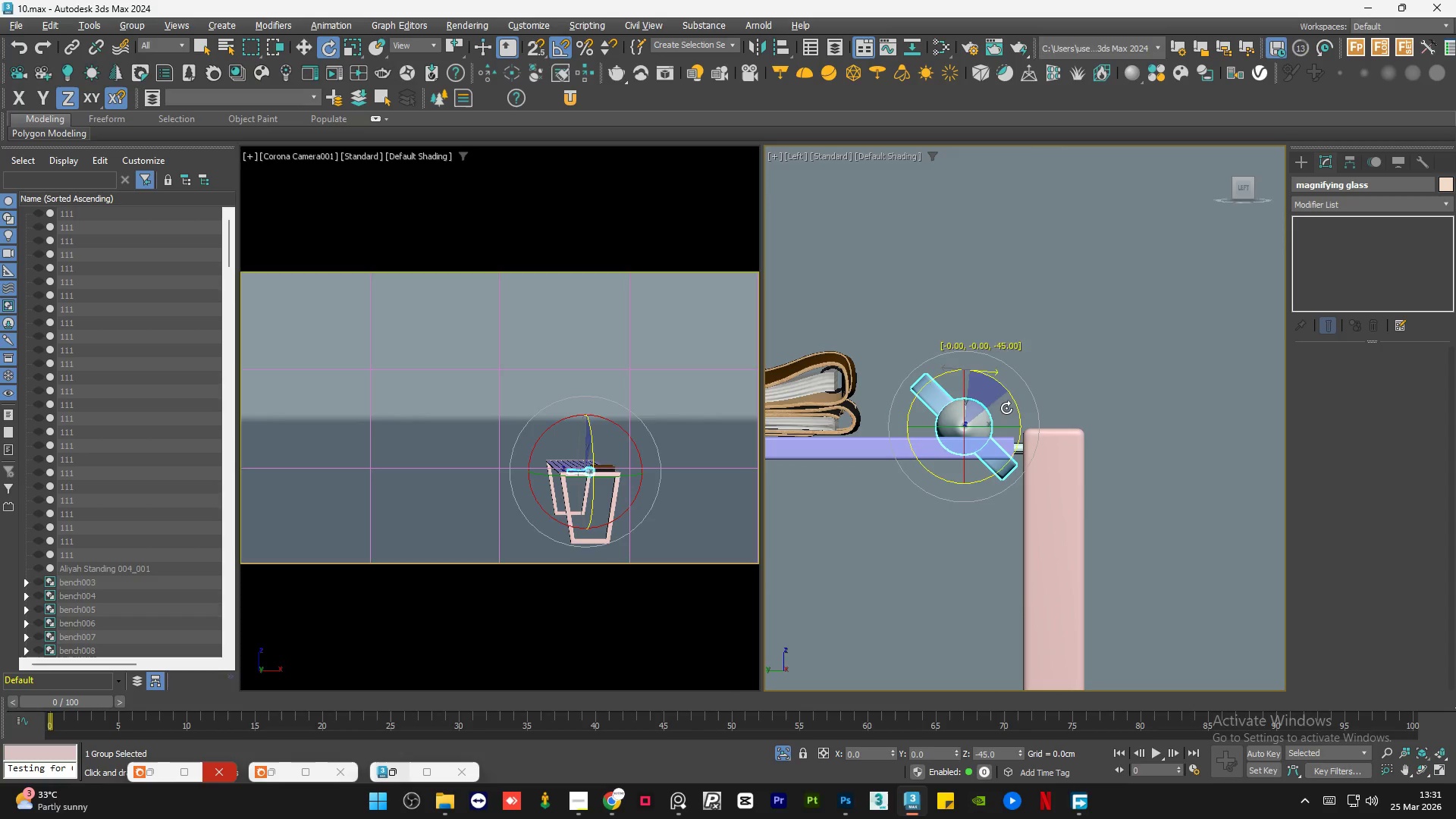 
key(W)
 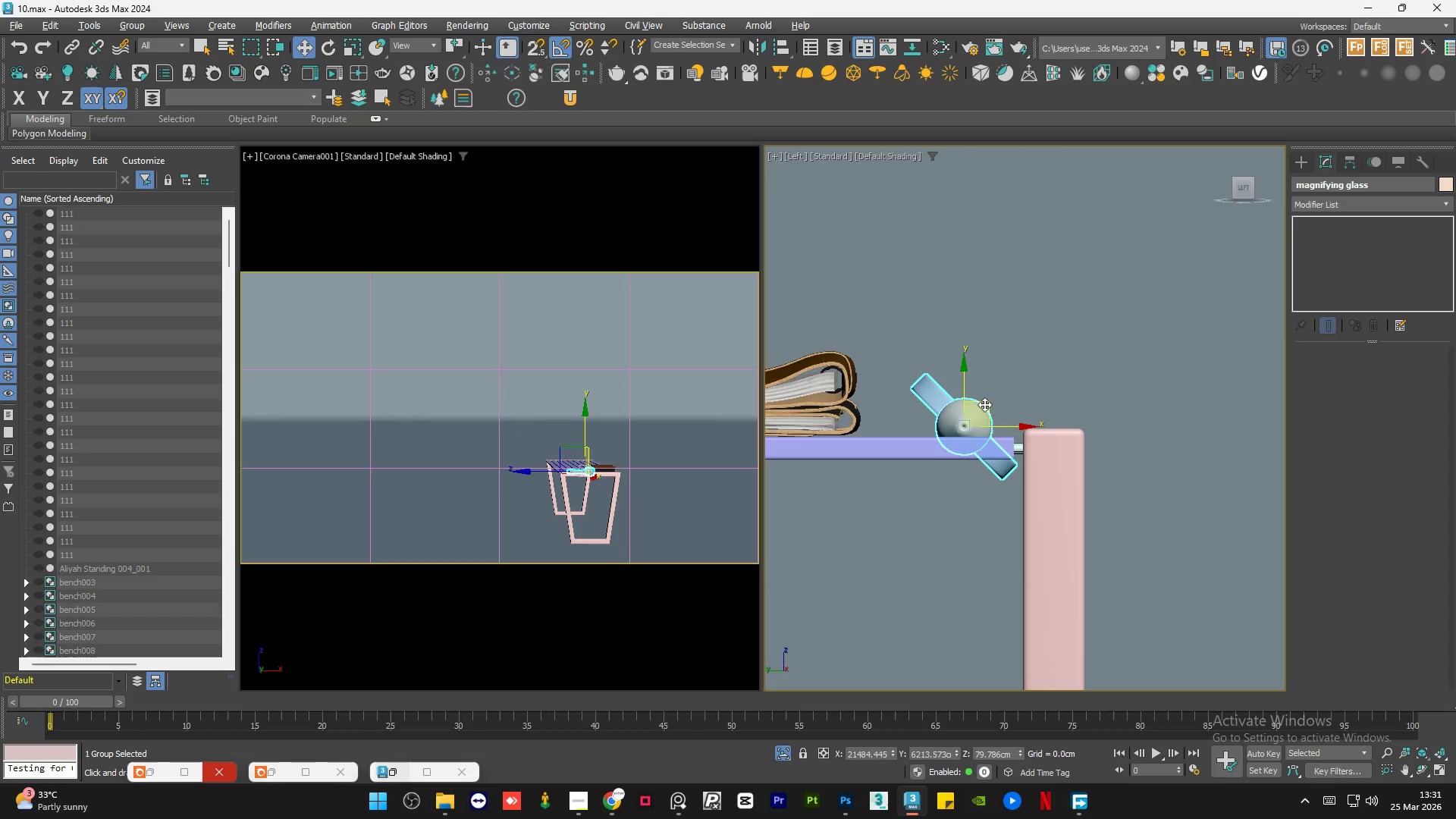 
left_click_drag(start_coordinate=[985, 403], to_coordinate=[917, 362])
 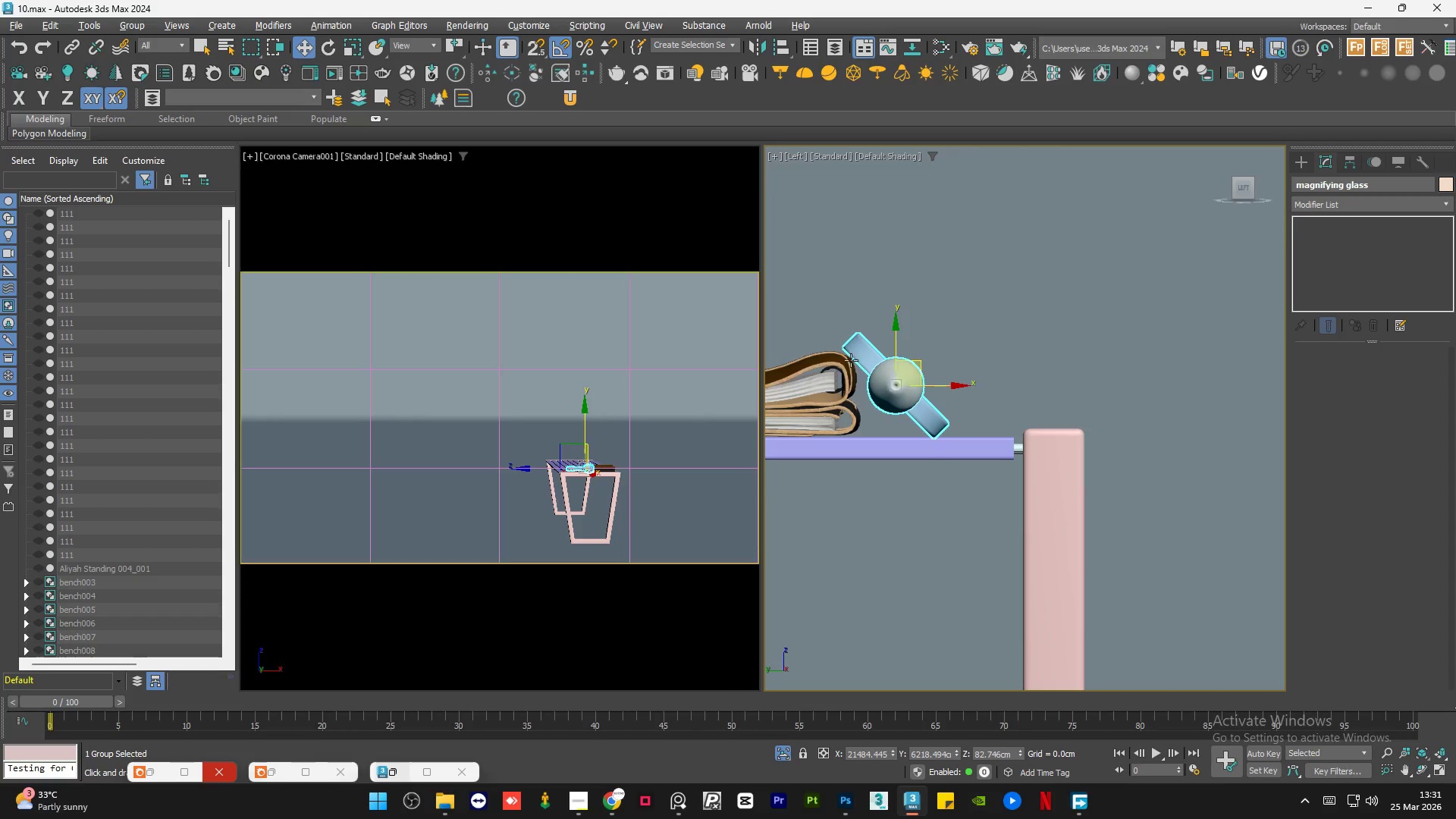 
scroll: coordinate [847, 360], scroll_direction: up, amount: 3.0
 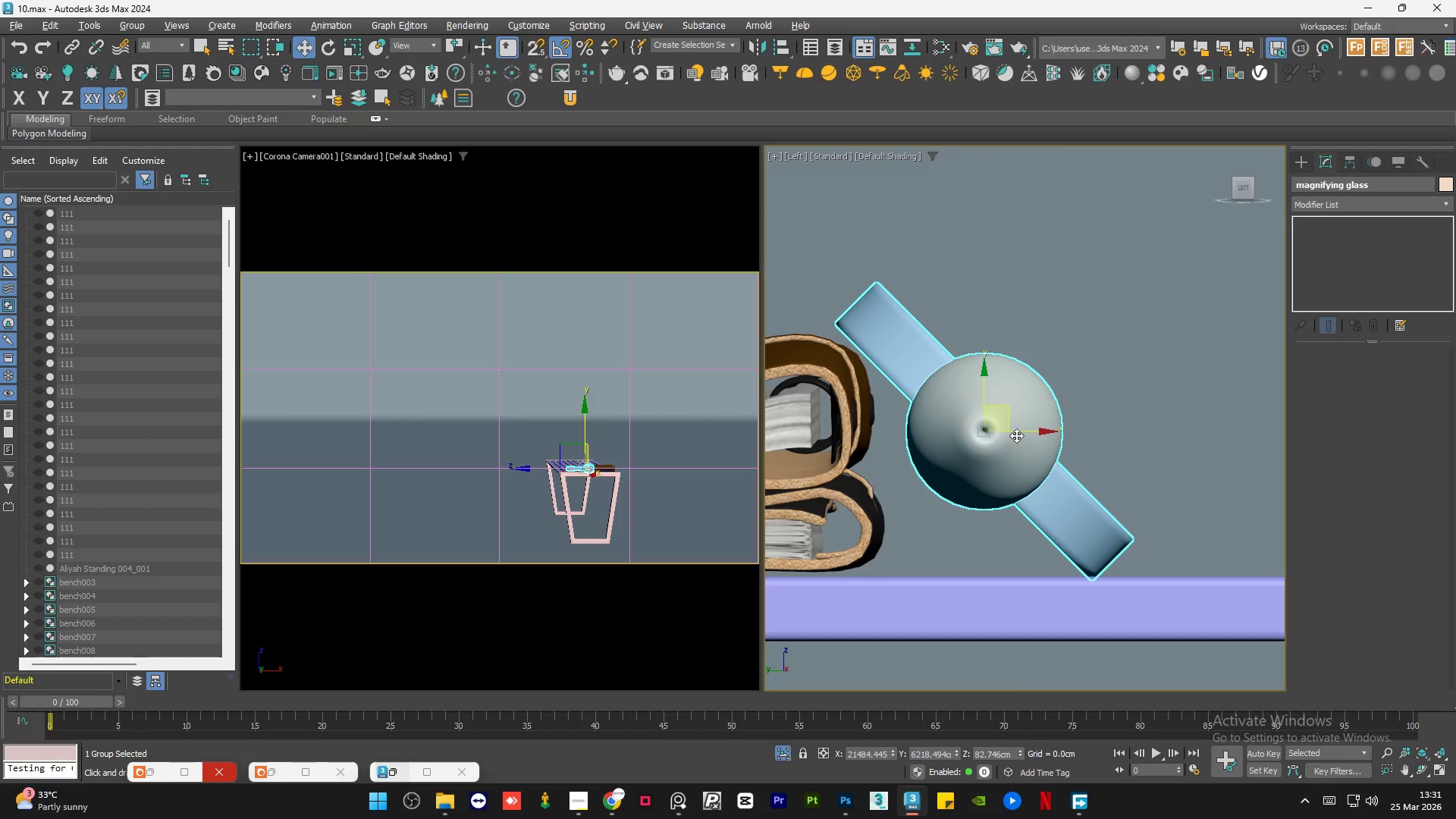 
left_click_drag(start_coordinate=[1018, 434], to_coordinate=[1001, 433])
 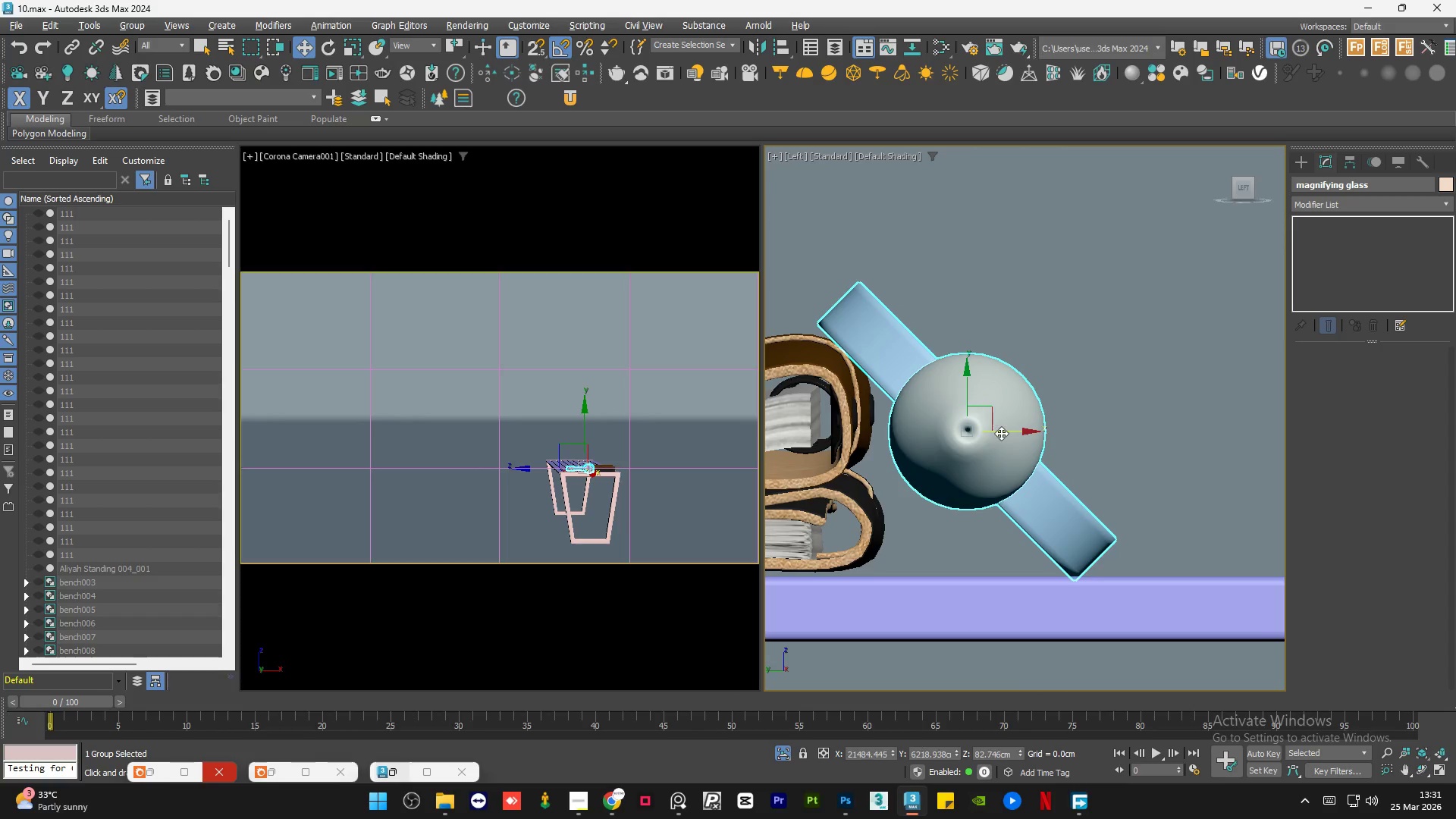 
hold_key(key=AltLeft, duration=0.8)
 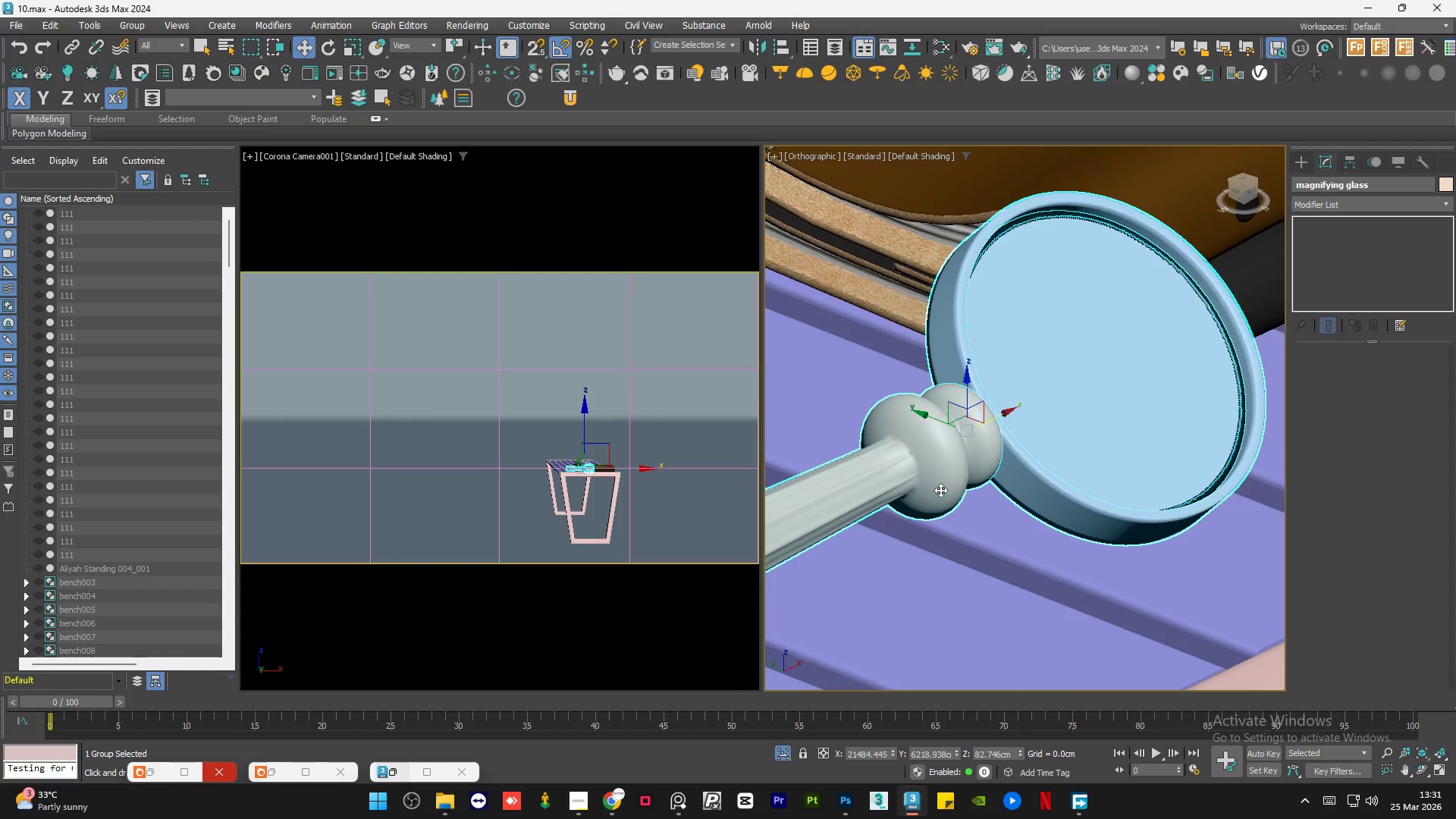 
hold_key(key=AltLeft, duration=0.47)
 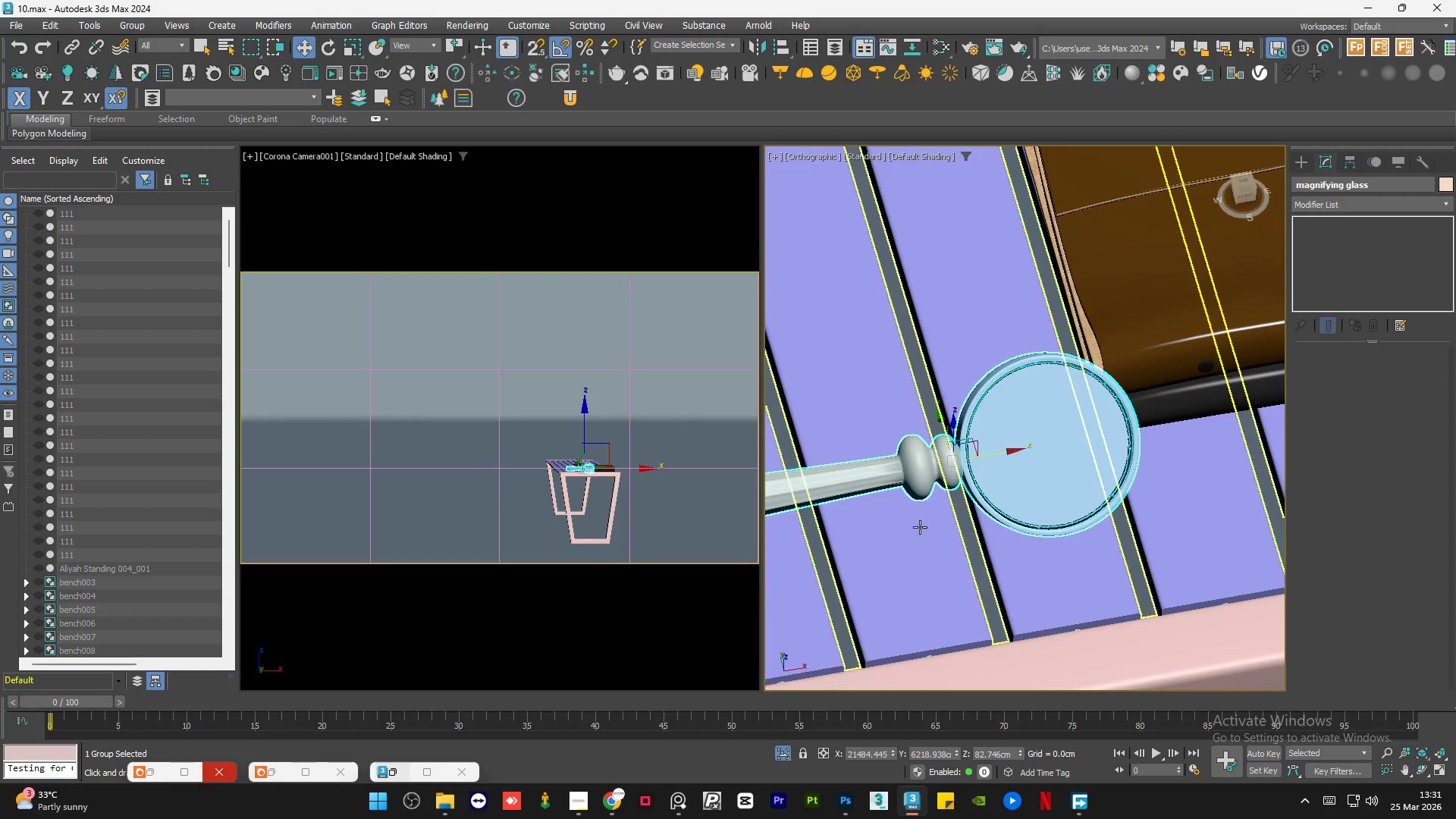 
scroll: coordinate [920, 527], scroll_direction: down, amount: 3.0
 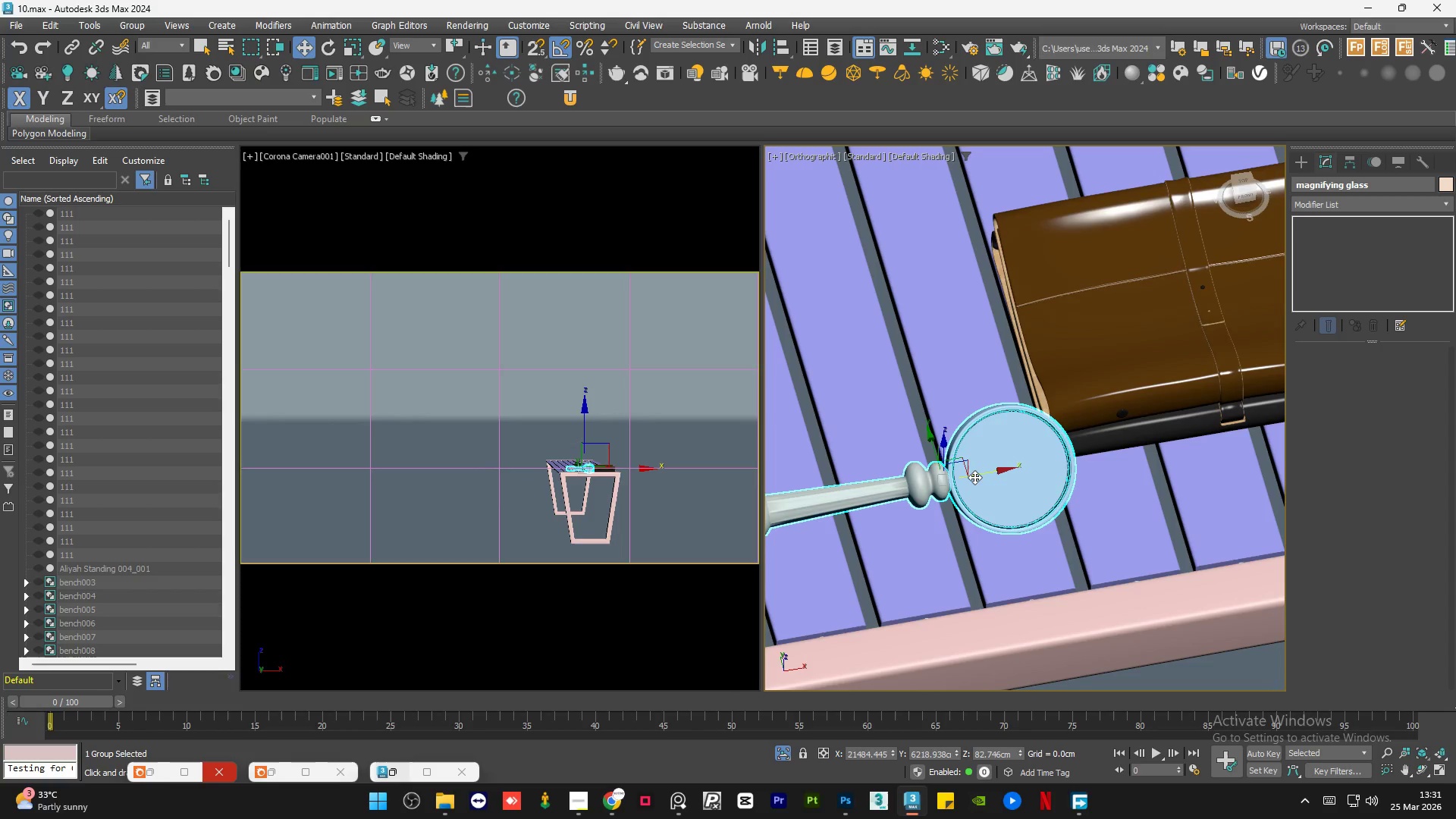 
left_click_drag(start_coordinate=[977, 476], to_coordinate=[1075, 472])
 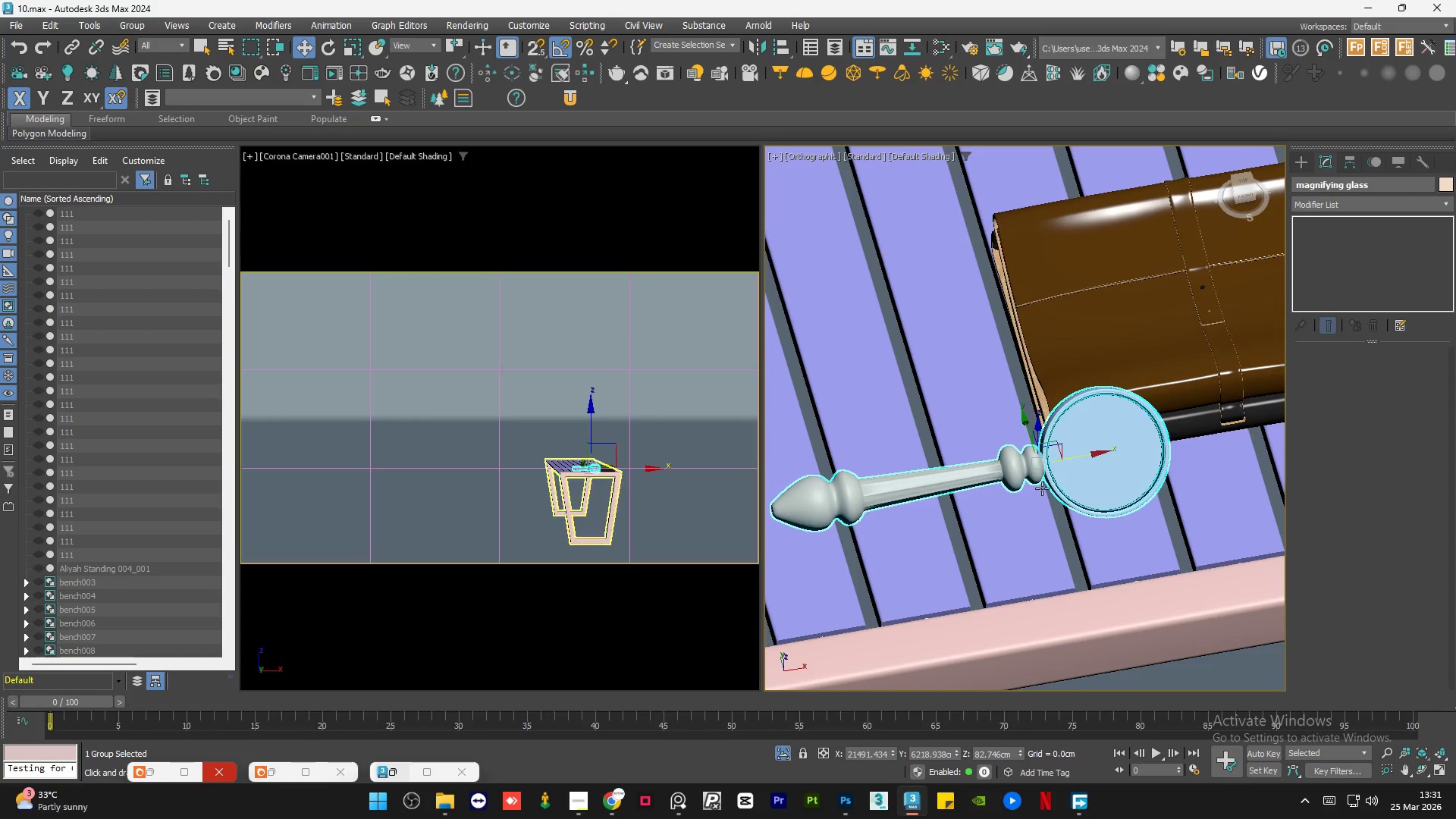 
hold_key(key=AltLeft, duration=1.5)
 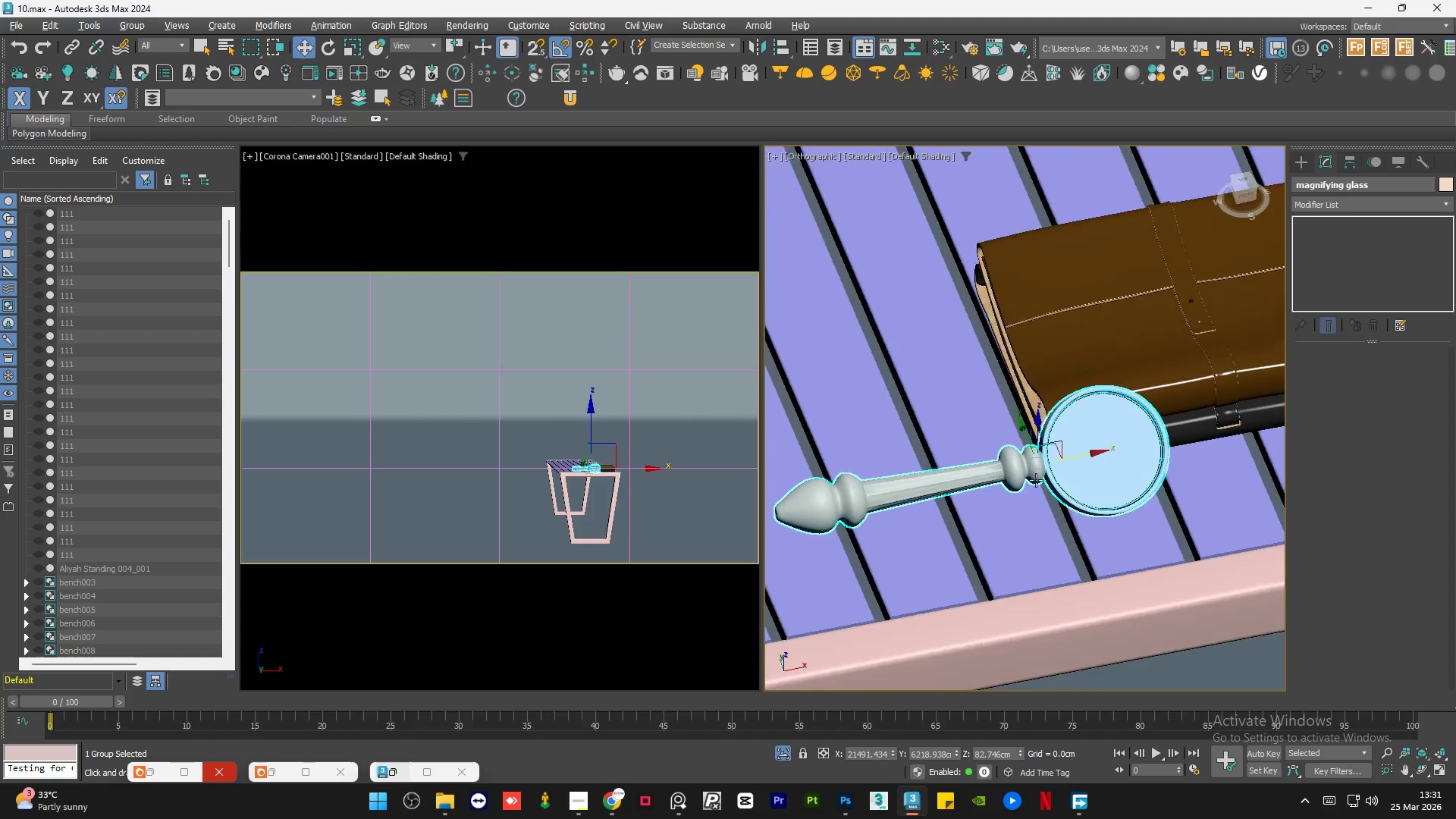 
key(Alt+AltLeft)
 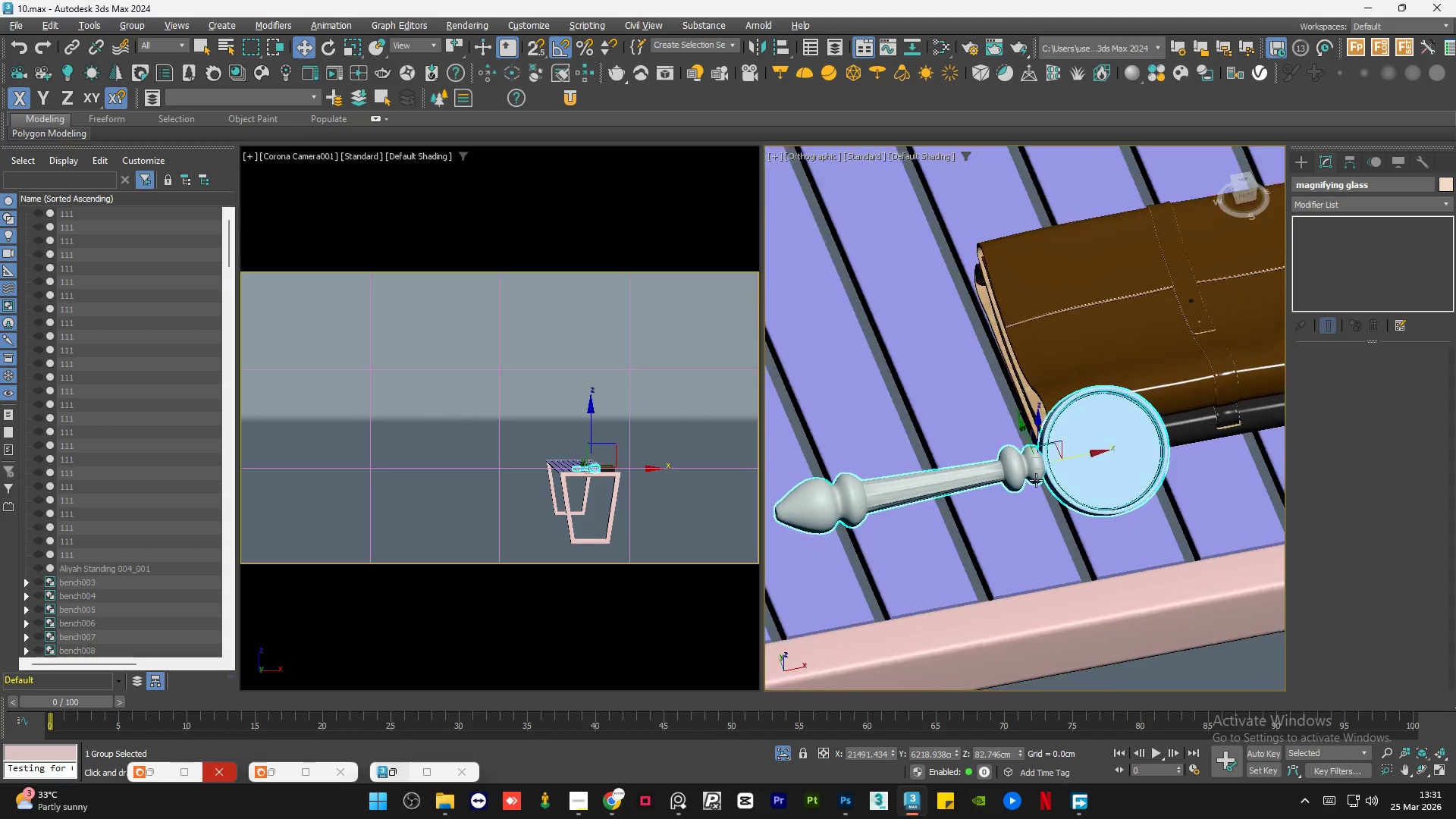 
key(Alt+AltLeft)
 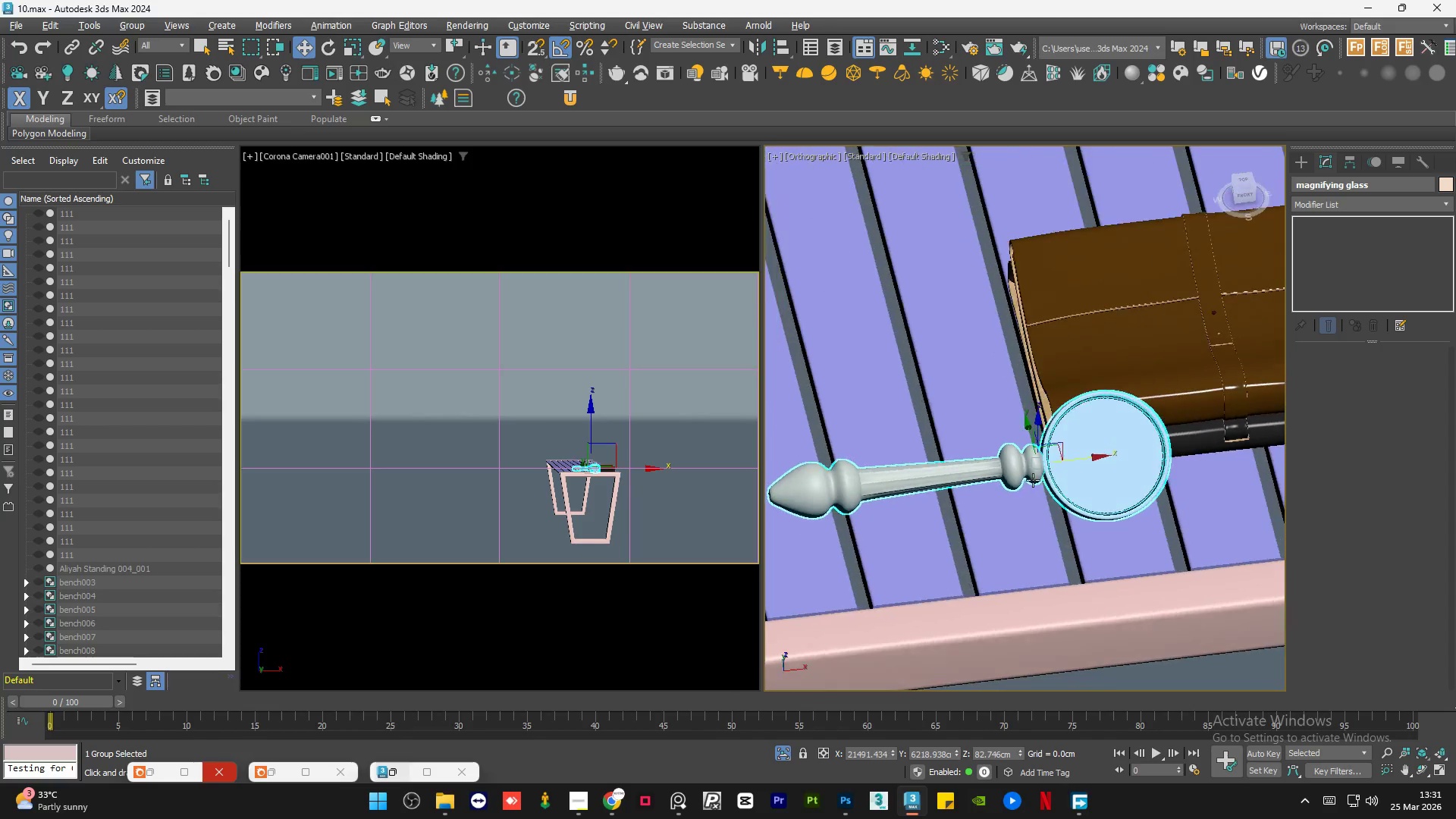 
key(Alt+AltLeft)
 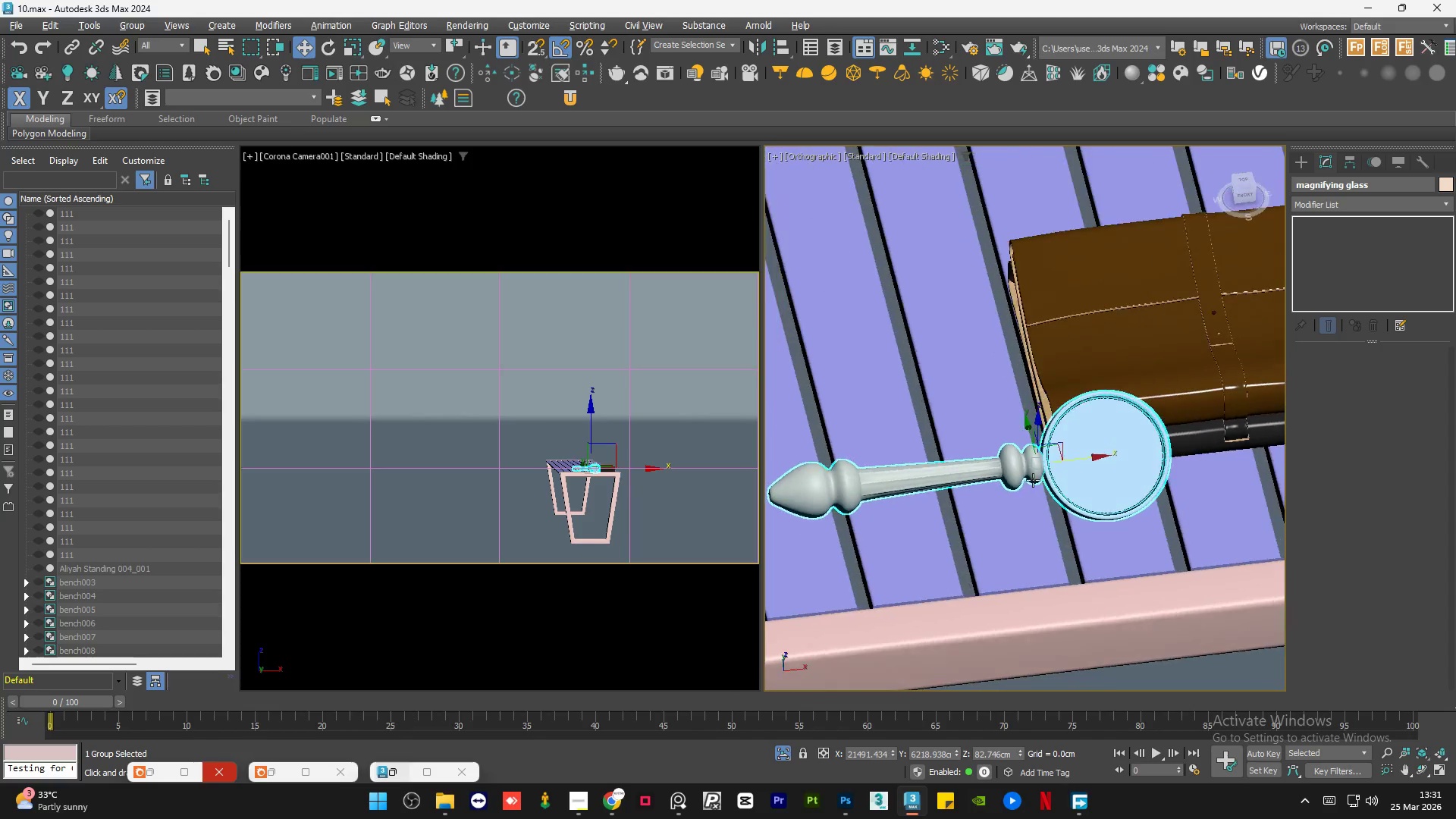 
key(Alt+AltLeft)
 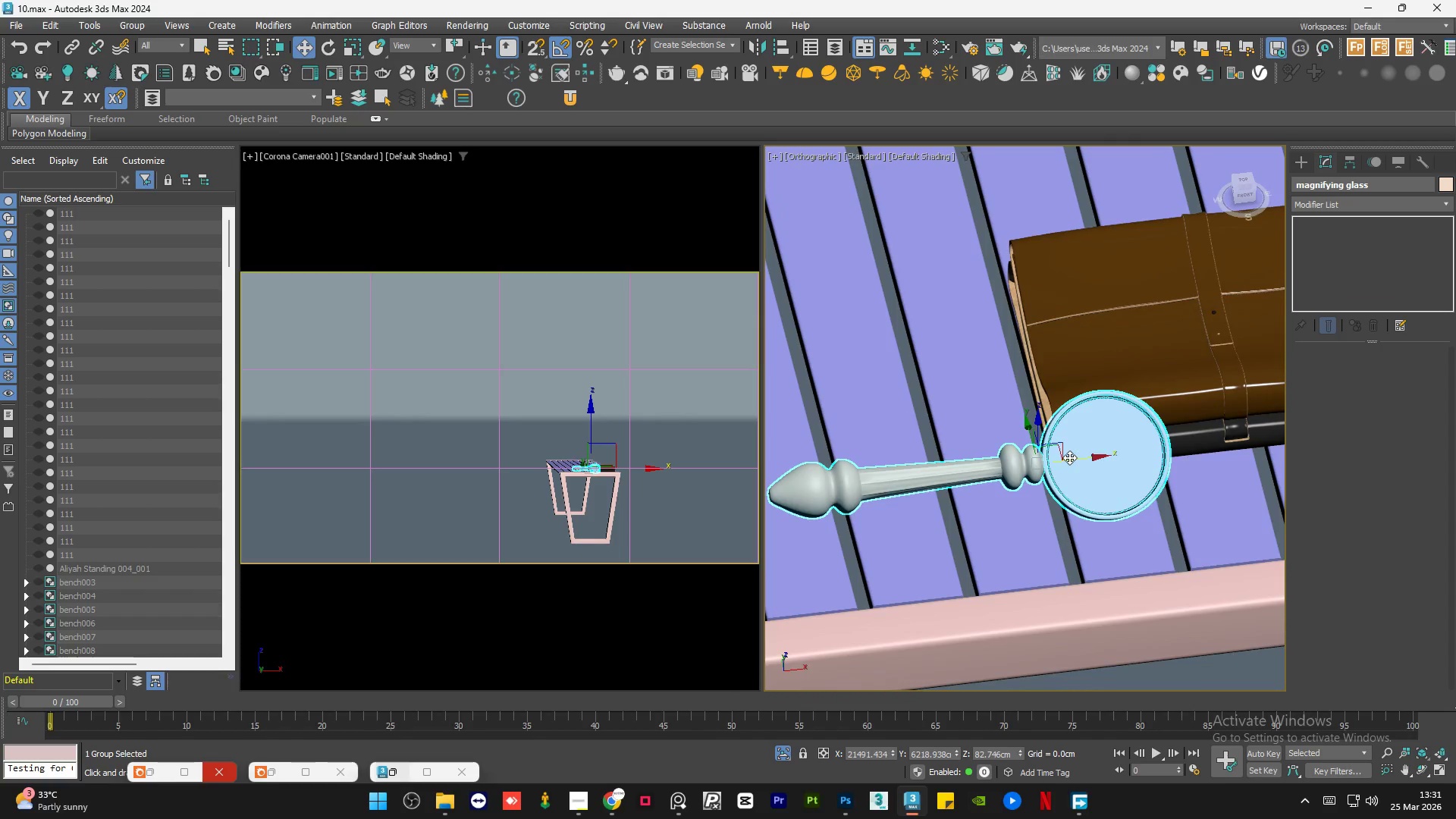 
left_click_drag(start_coordinate=[1070, 457], to_coordinate=[1086, 457])
 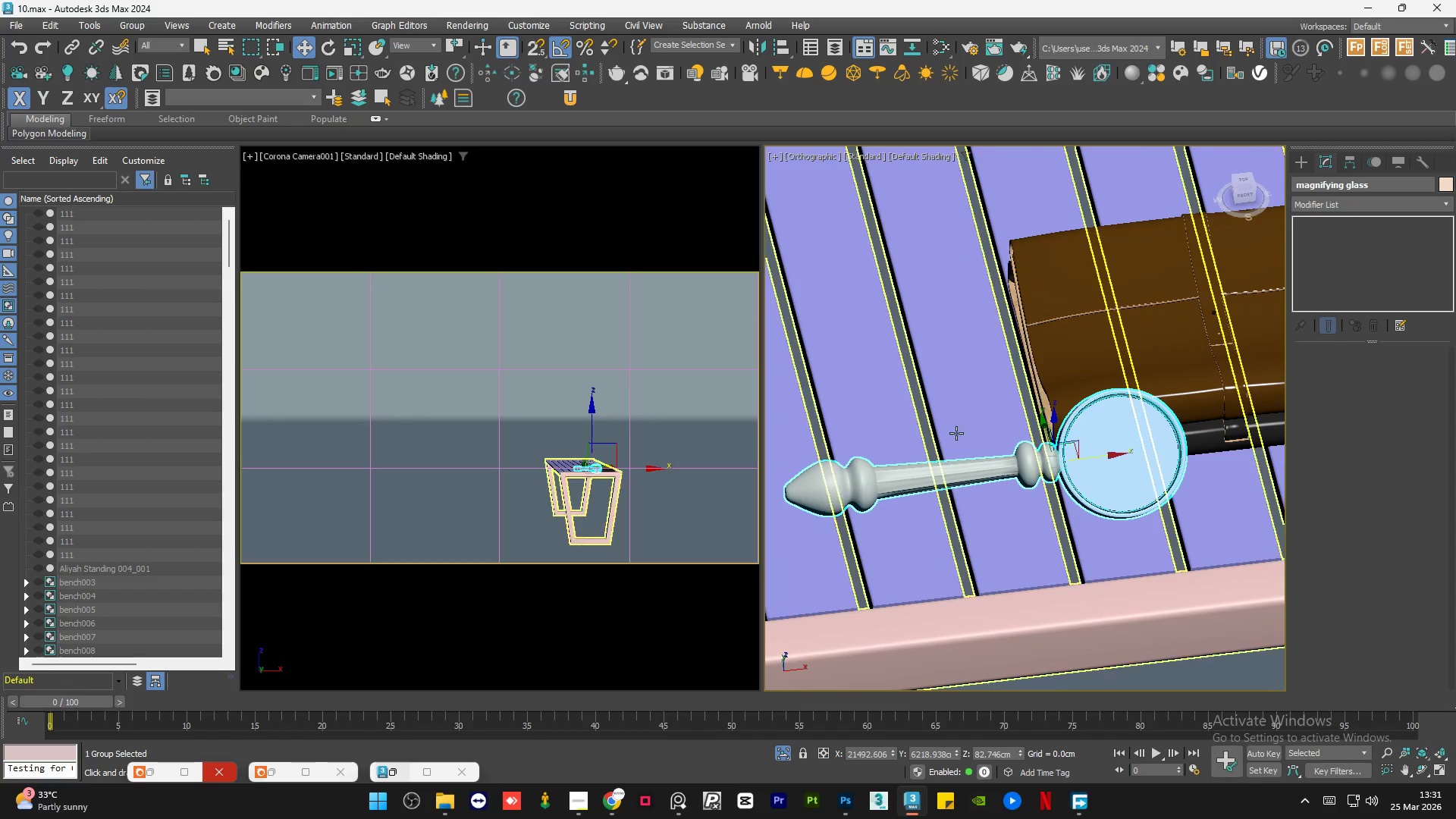 
hold_key(key=AltLeft, duration=0.55)
 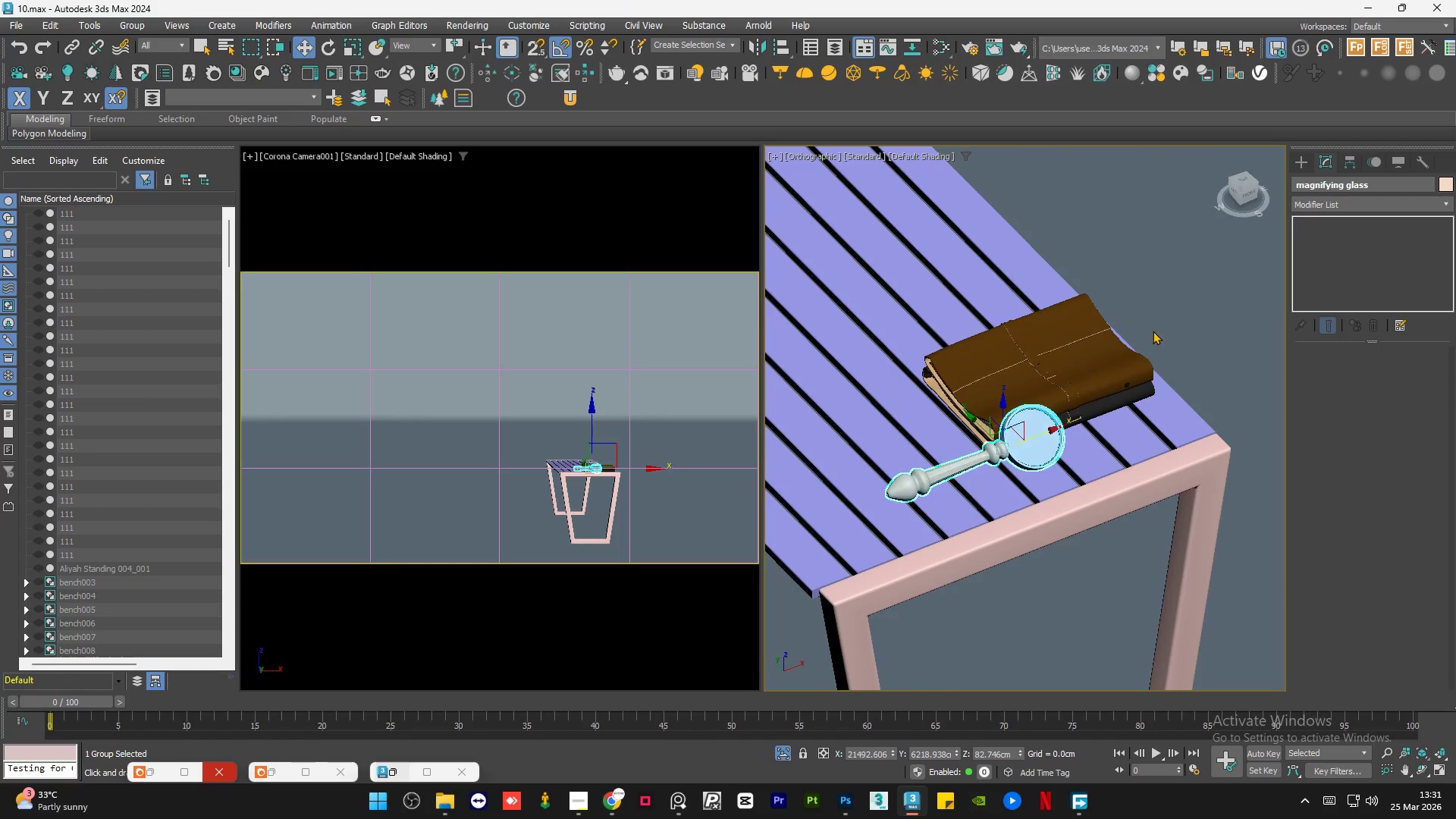 
scroll: coordinate [953, 434], scroll_direction: down, amount: 2.0
 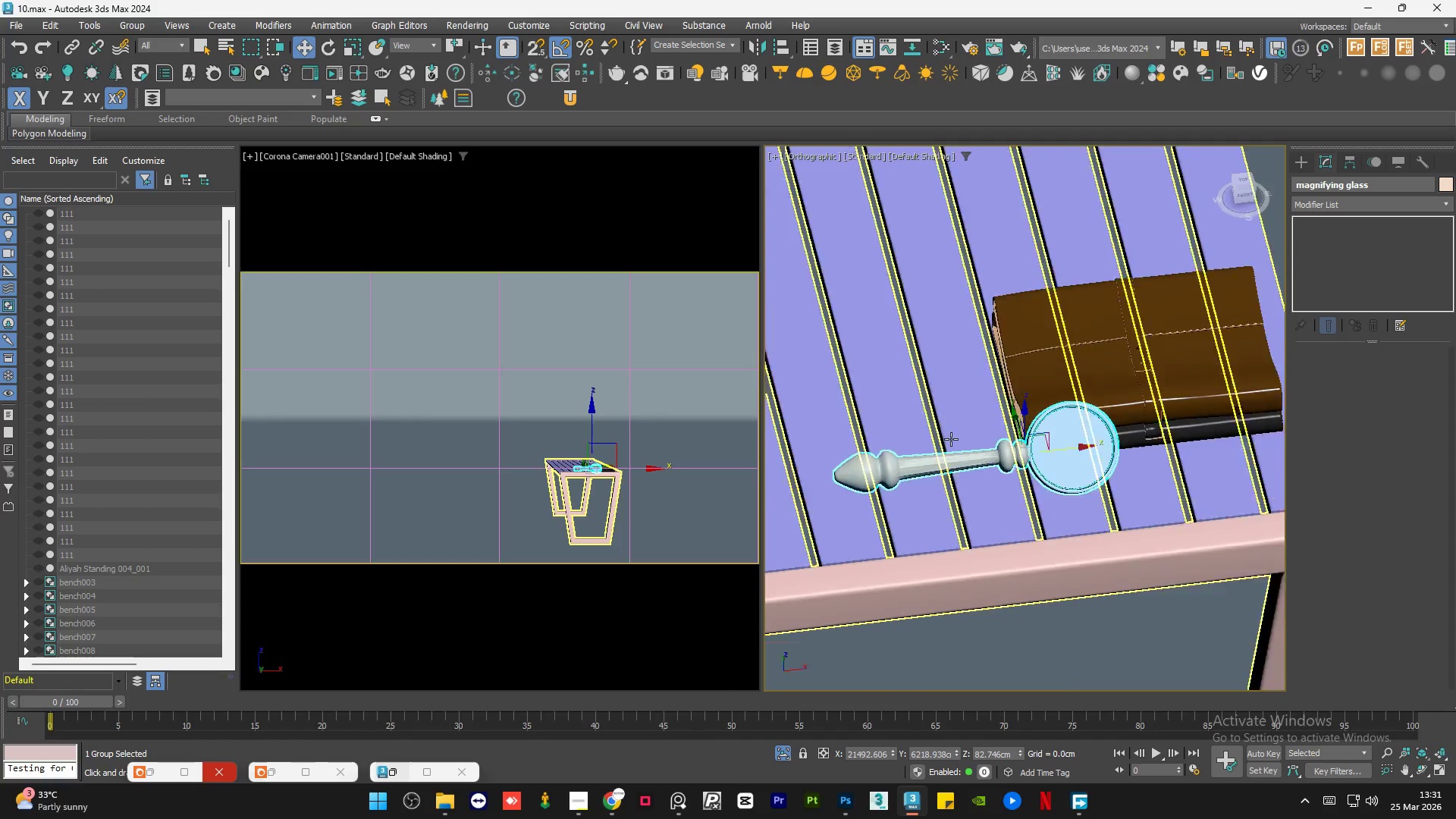 
left_click([1153, 331])
 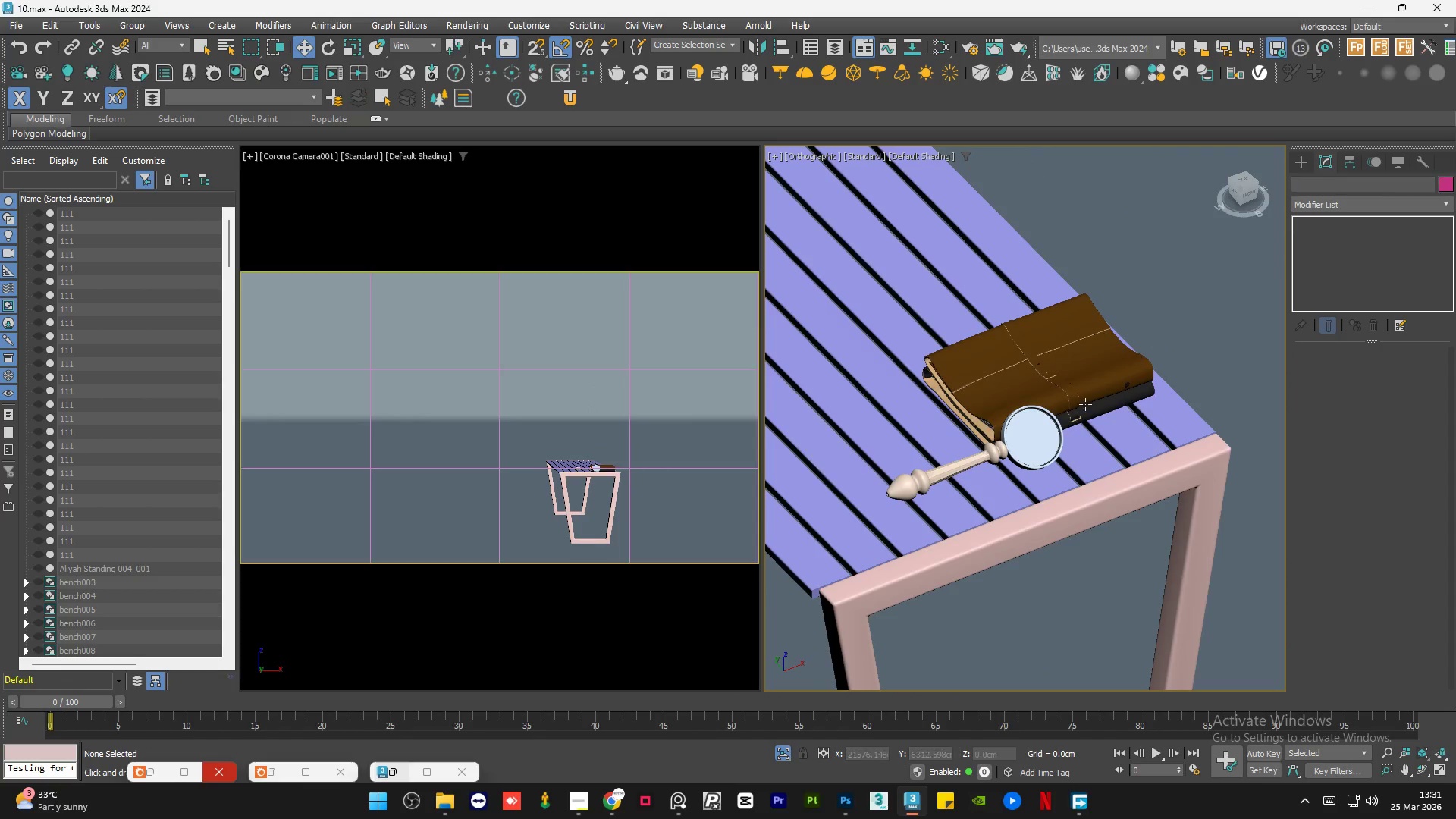 
hold_key(key=AltLeft, duration=0.61)
 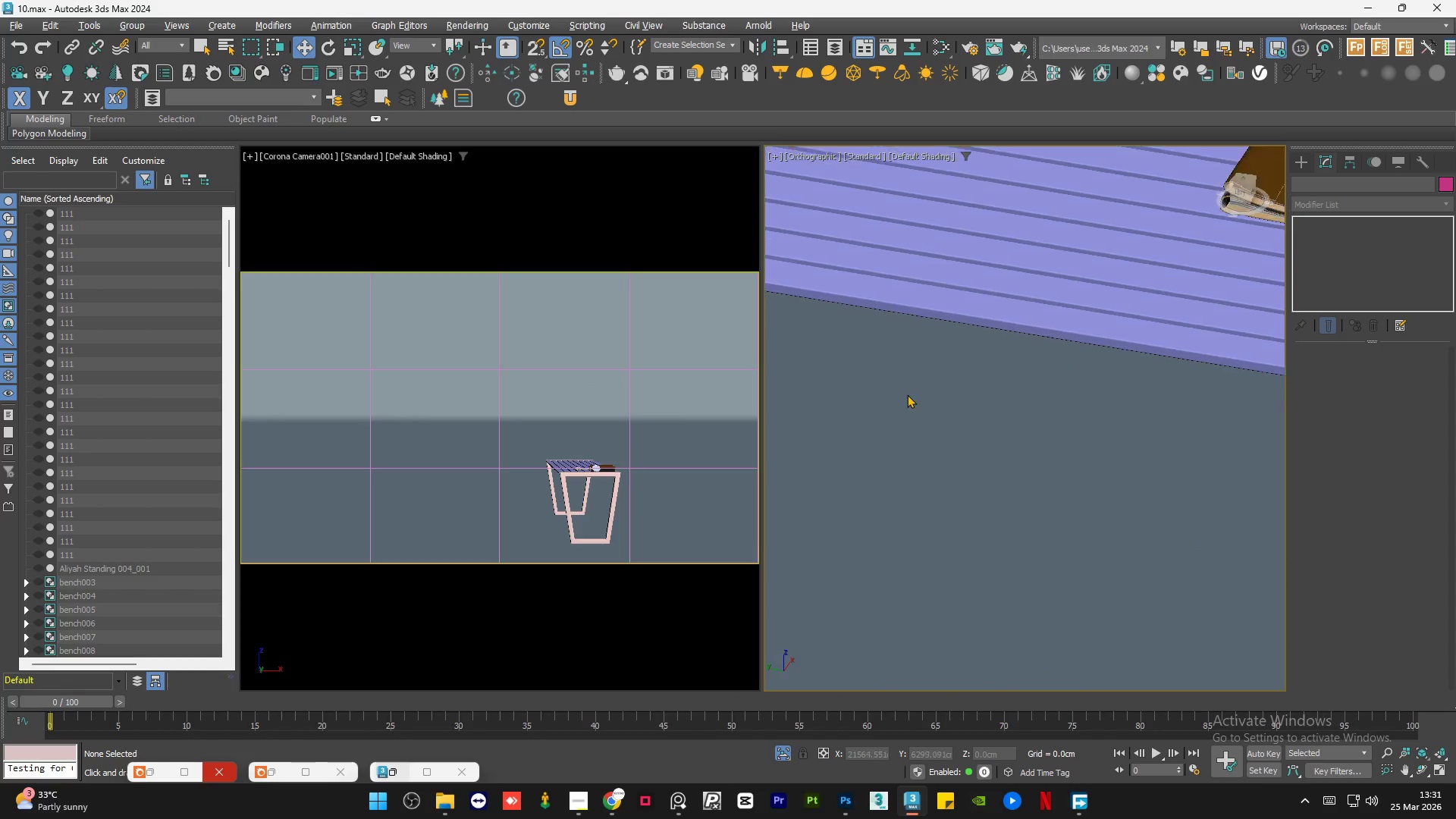 
hold_key(key=AltLeft, duration=0.62)
 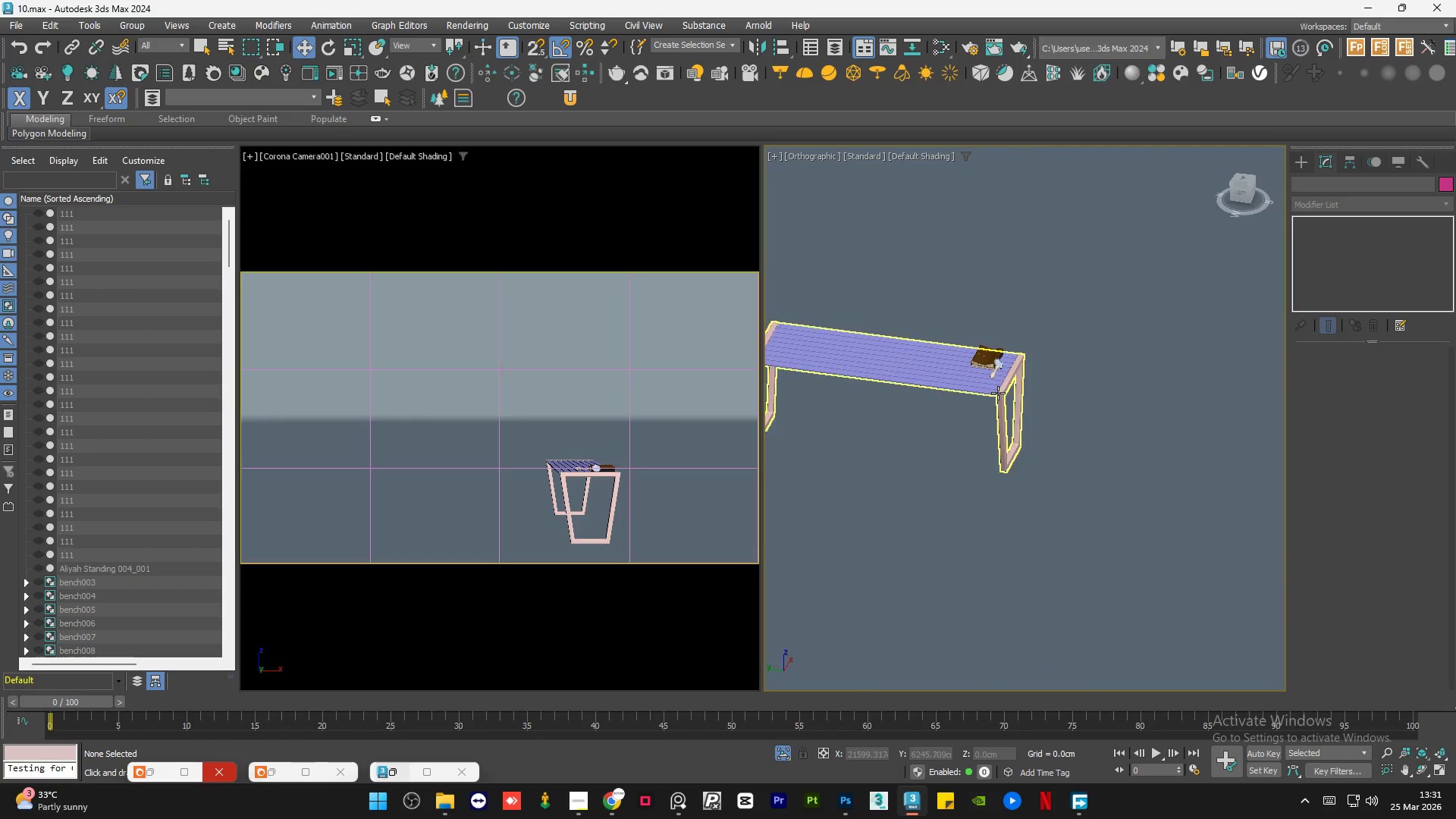 
scroll: coordinate [905, 397], scroll_direction: down, amount: 6.0
 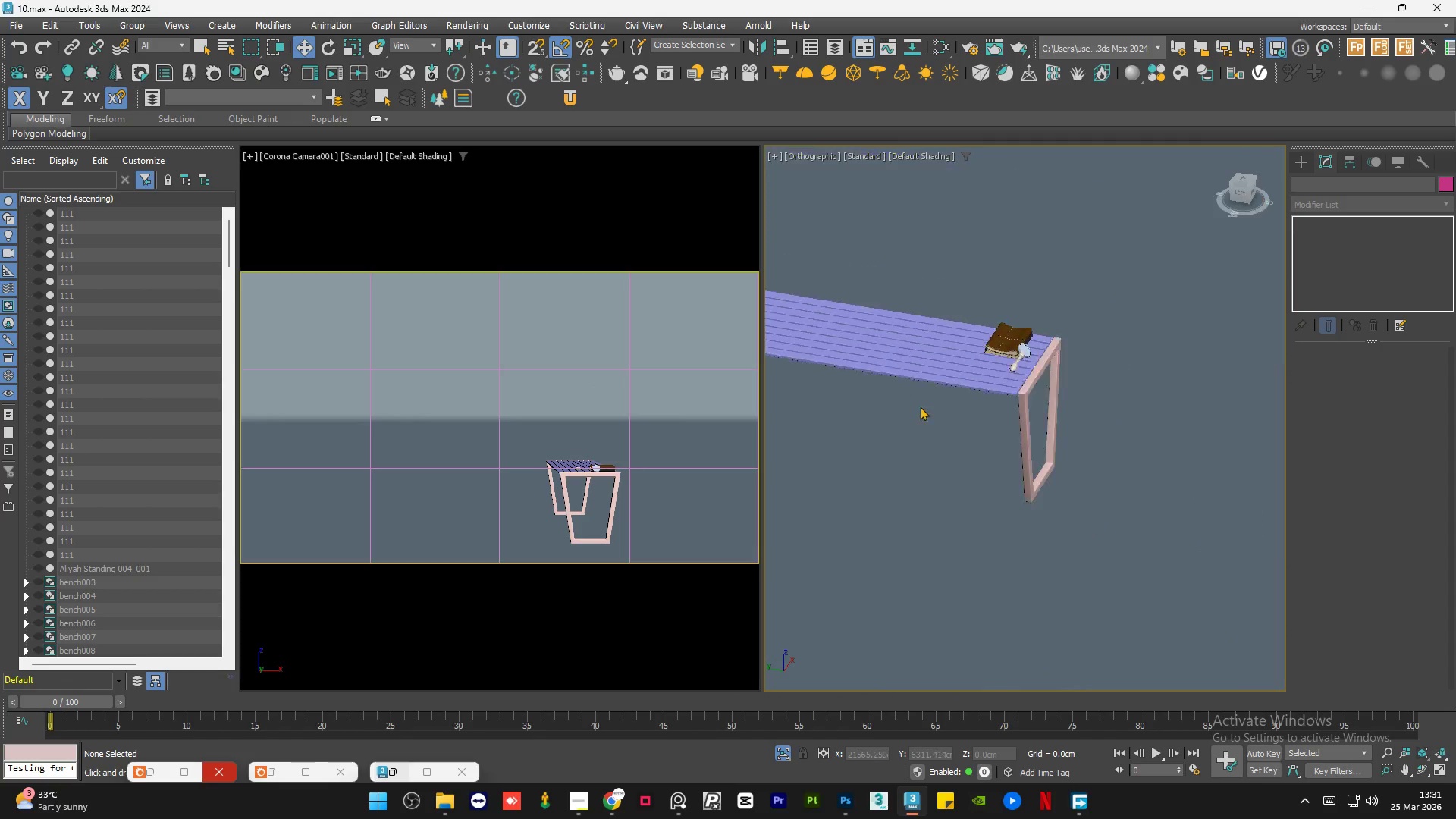 
key(Control+S)
 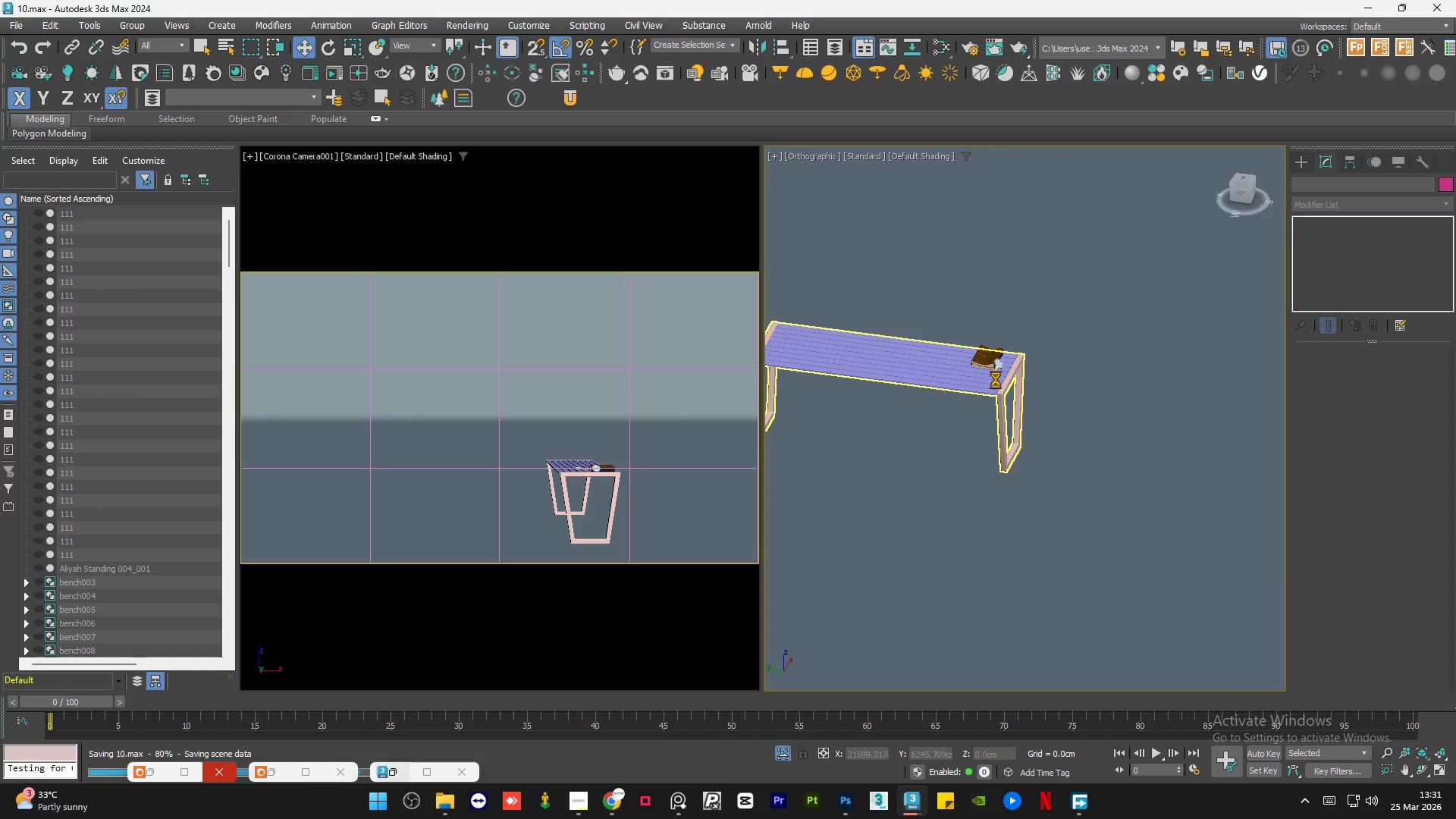 
scroll: coordinate [995, 359], scroll_direction: up, amount: 13.0
 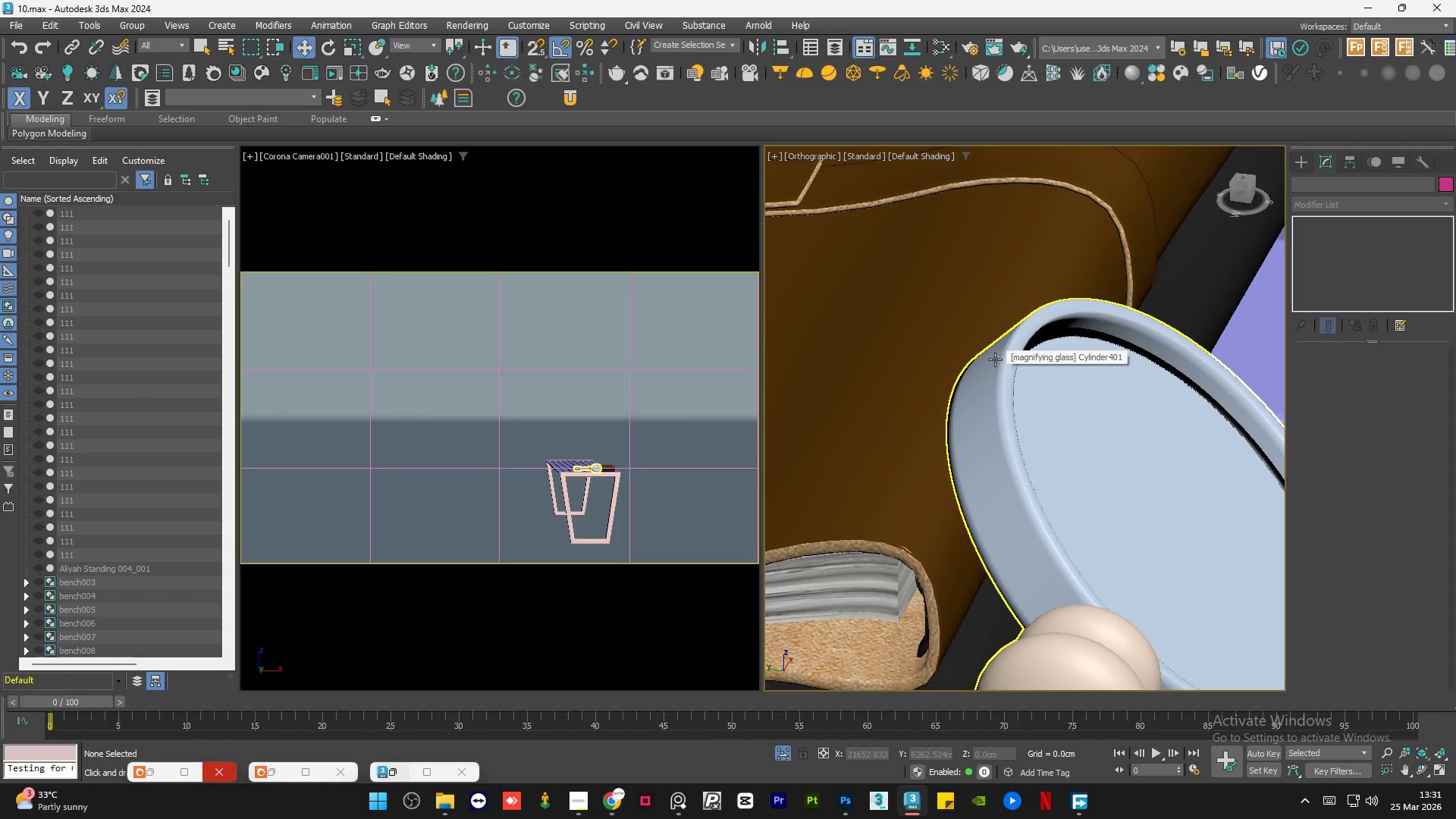 
scroll: coordinate [987, 364], scroll_direction: down, amount: 7.0
 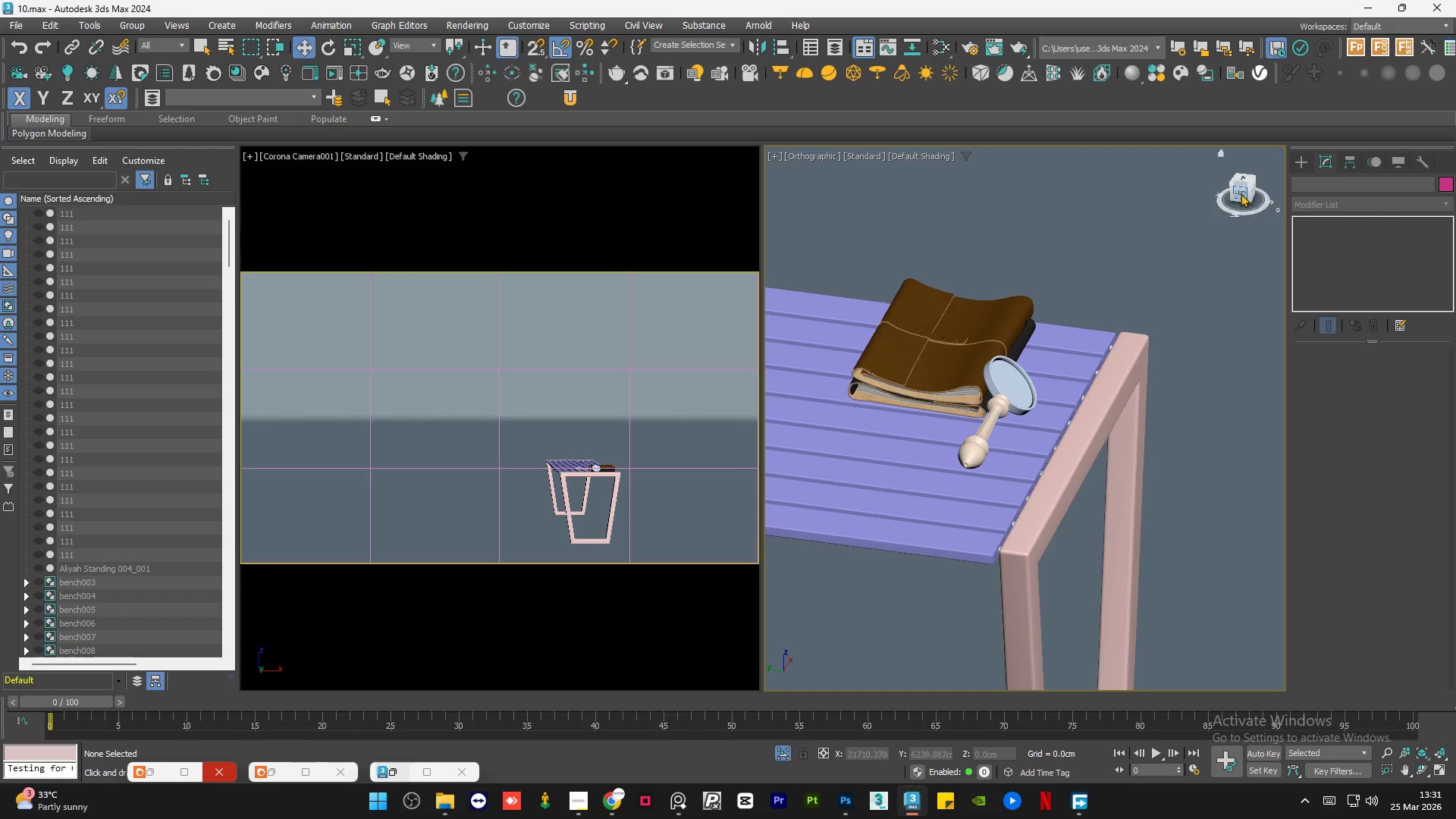 
left_click([1240, 193])
 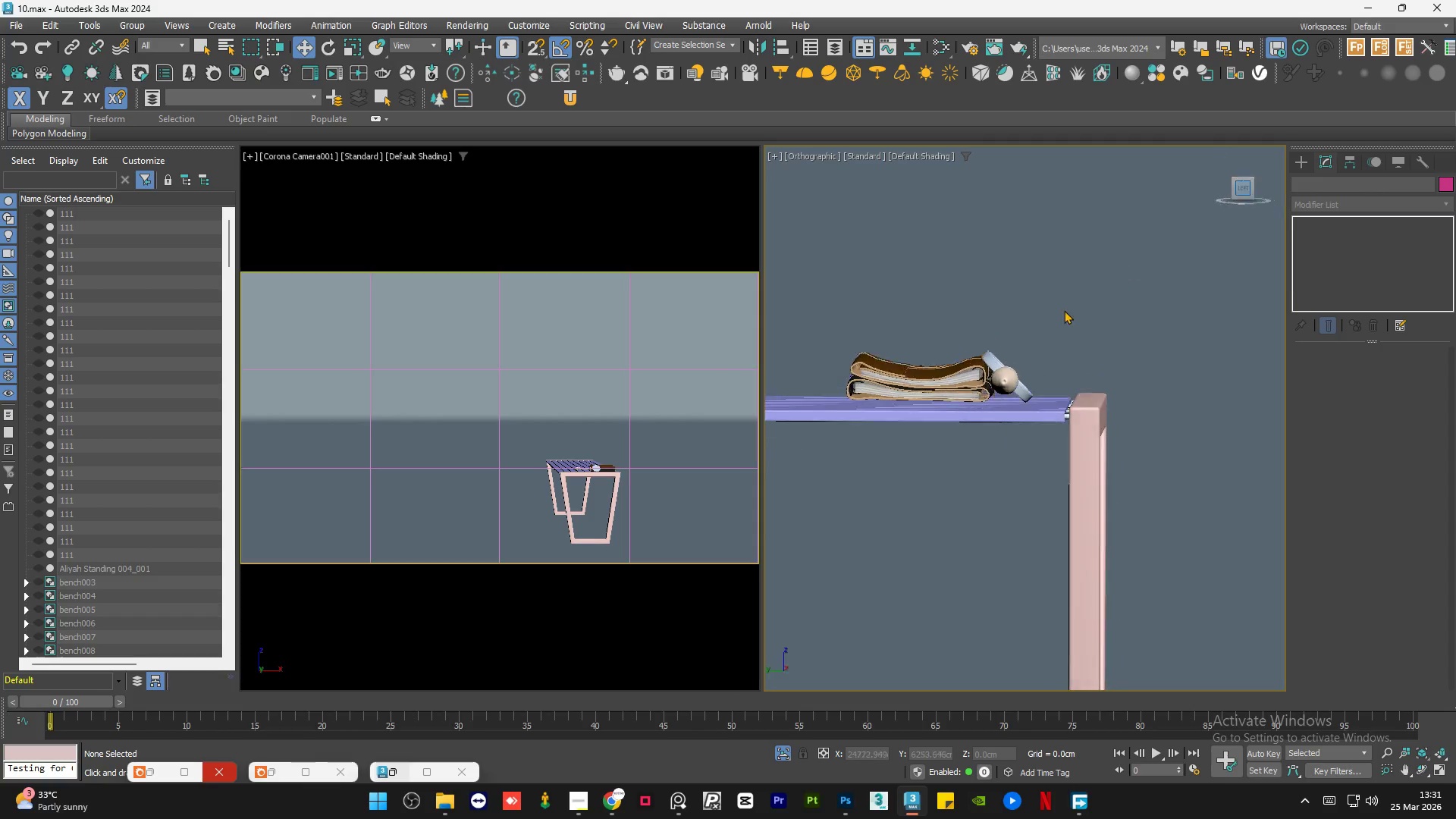 
scroll: coordinate [996, 367], scroll_direction: up, amount: 5.0
 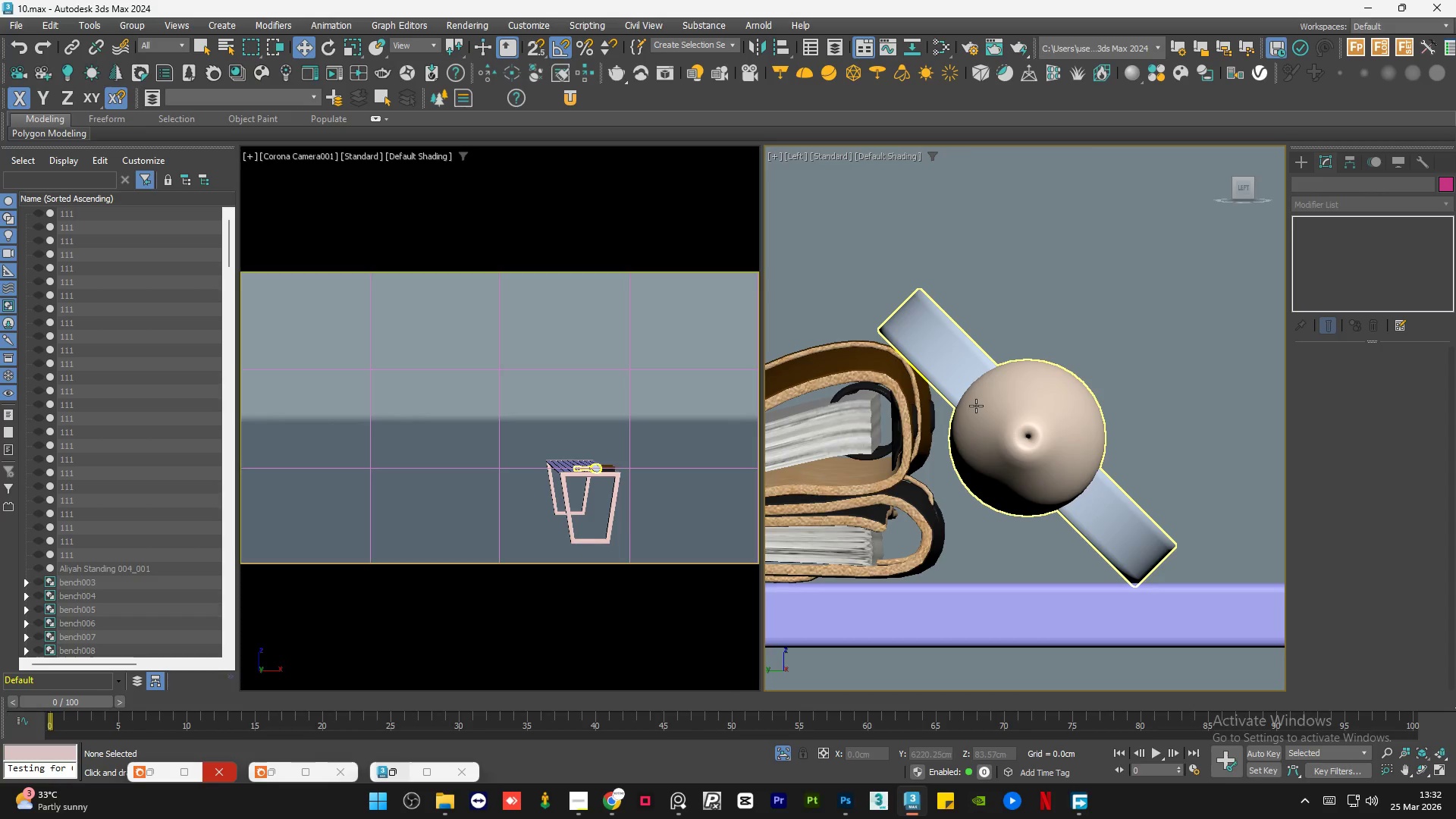 
left_click([976, 406])
 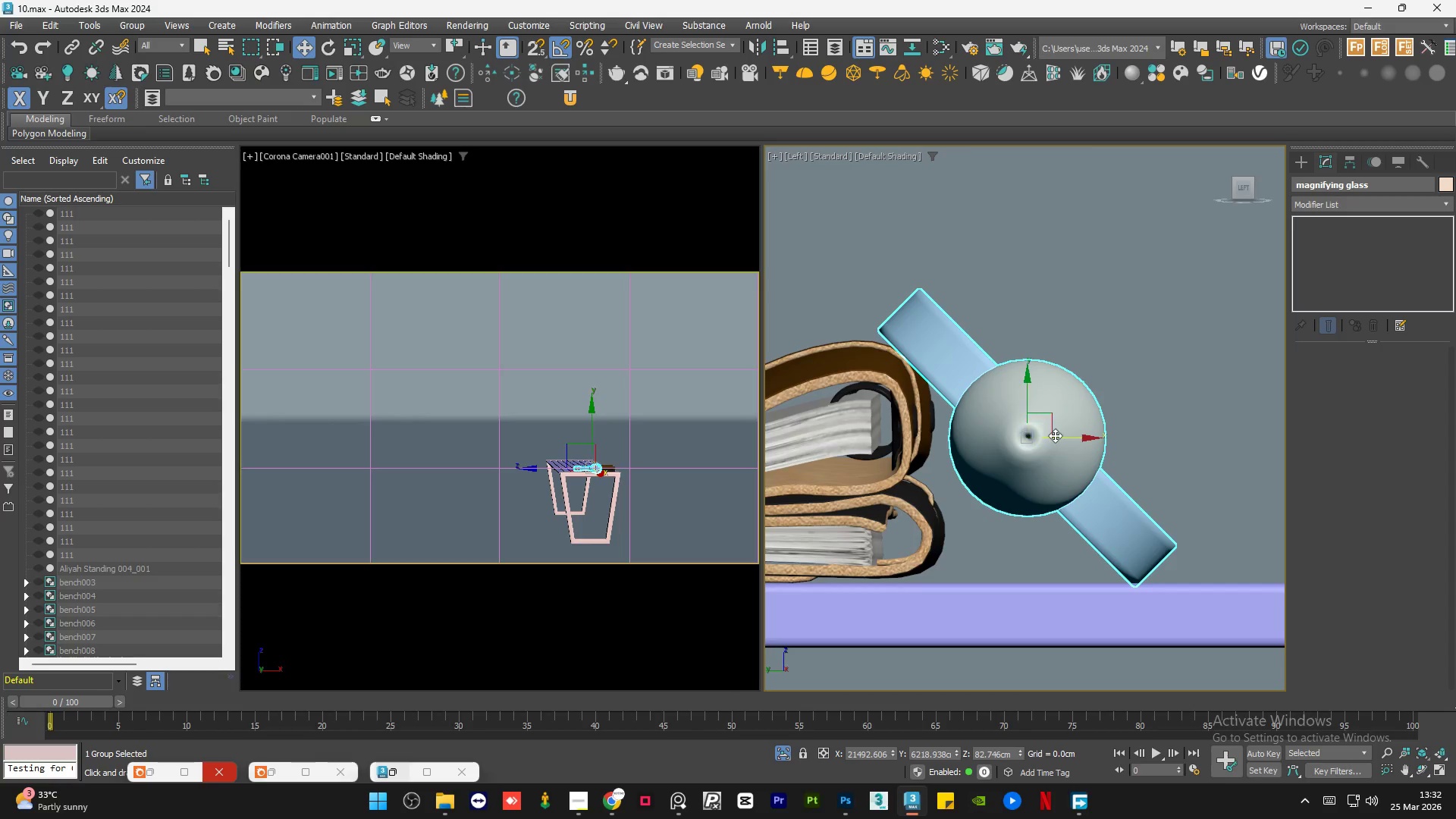 
left_click_drag(start_coordinate=[1056, 435], to_coordinate=[1052, 435])
 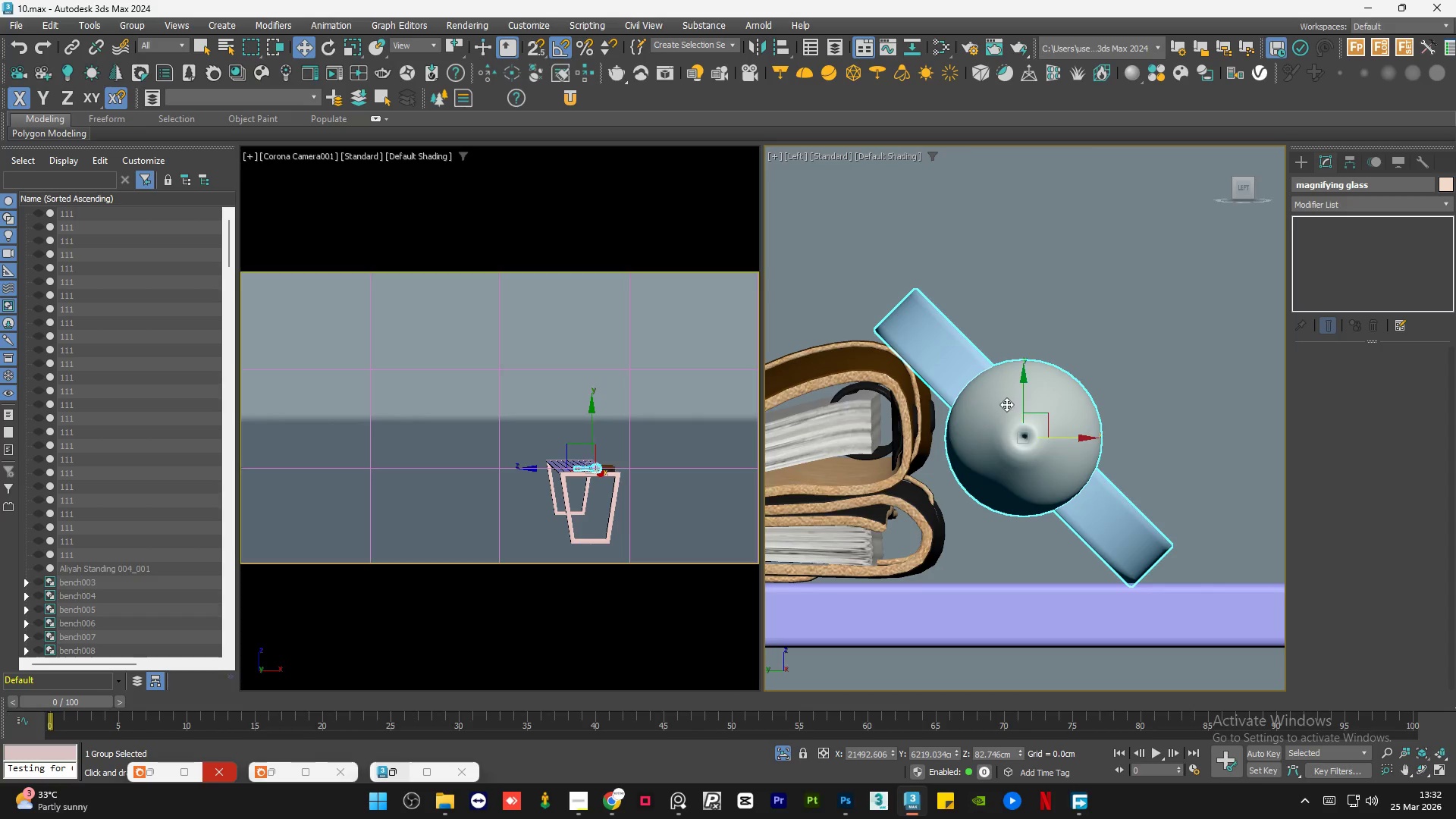 
hold_key(key=AltLeft, duration=0.77)
 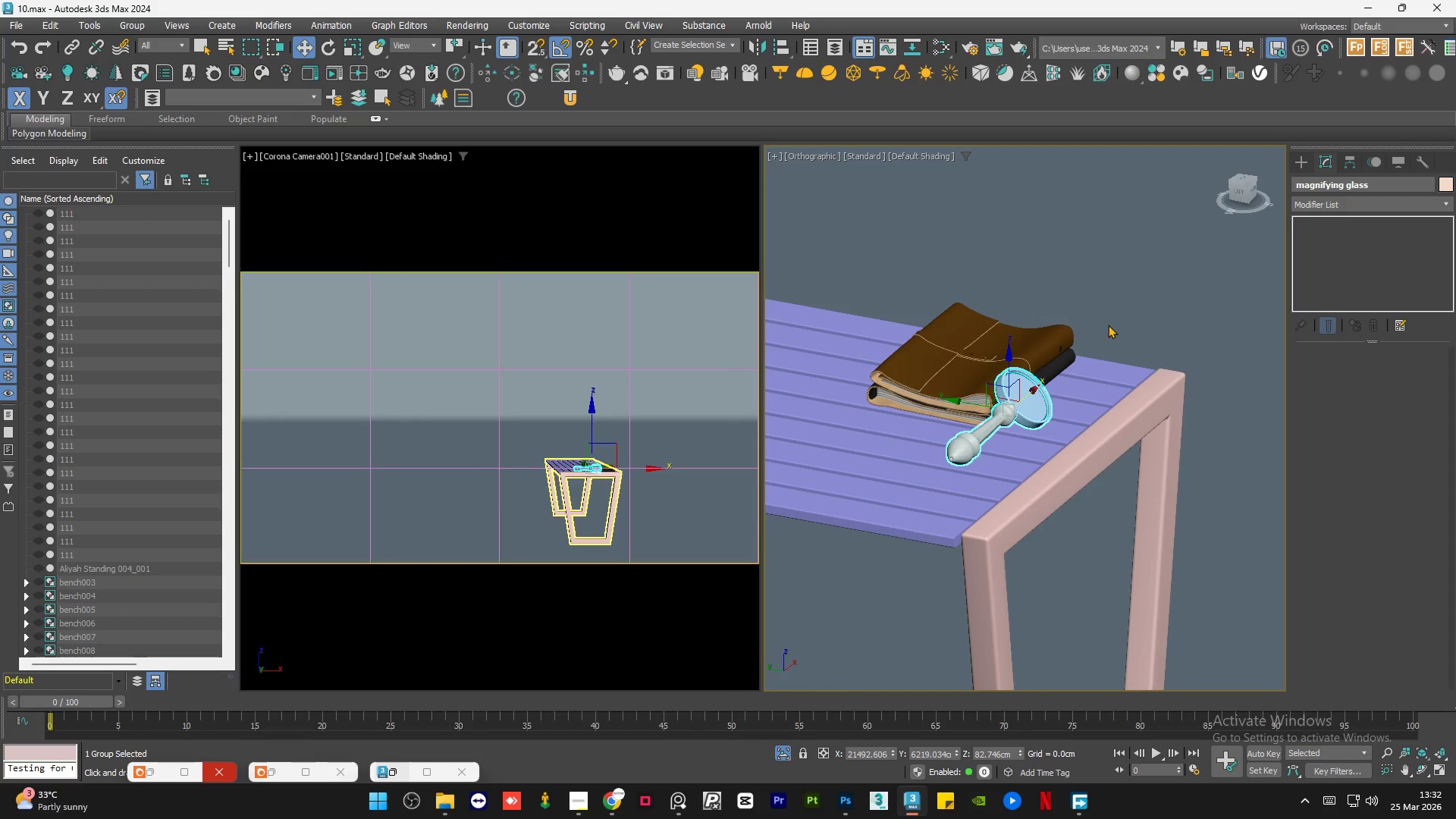 
scroll: coordinate [1006, 404], scroll_direction: down, amount: 5.0
 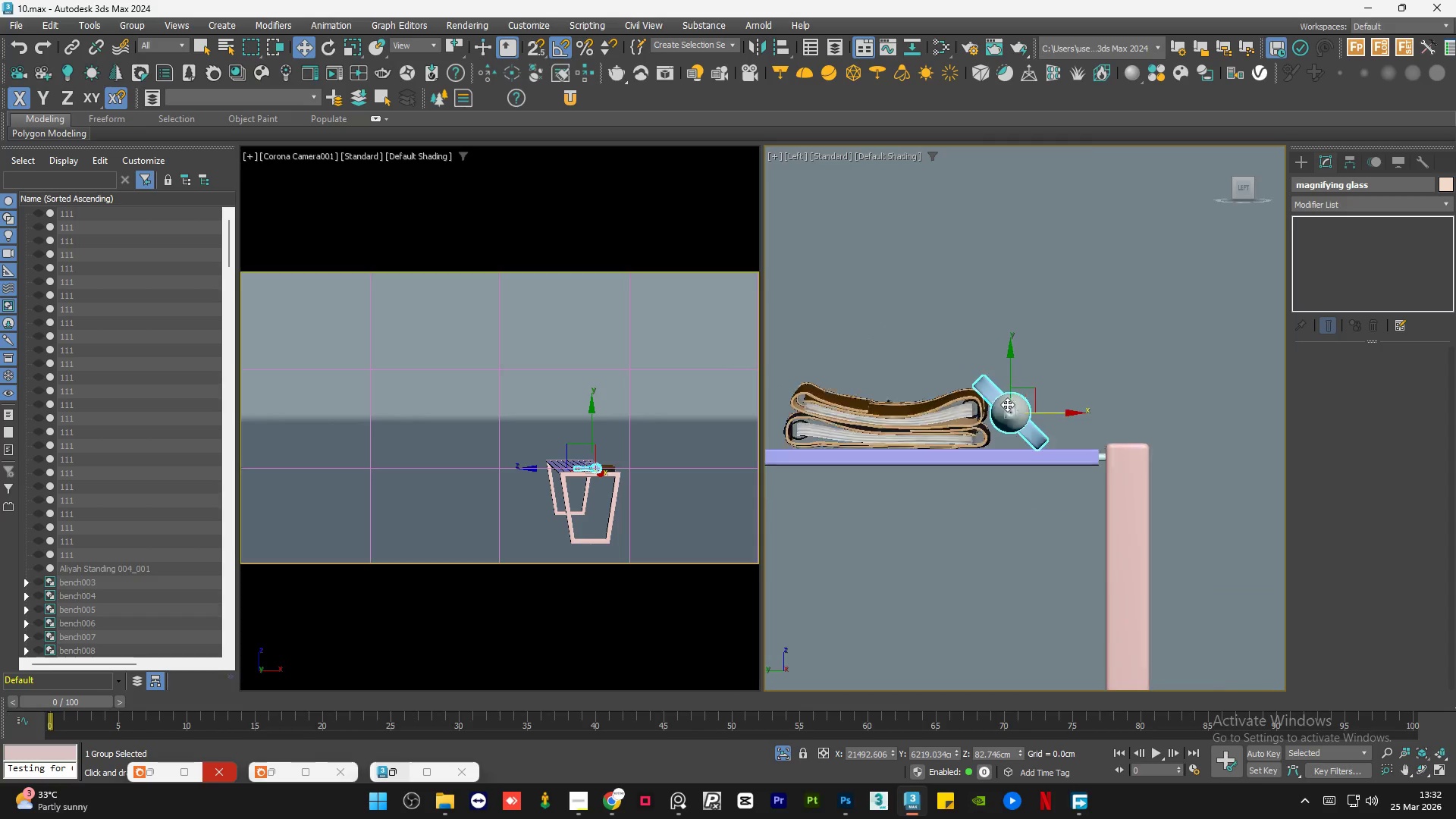 
double_click([1108, 325])
 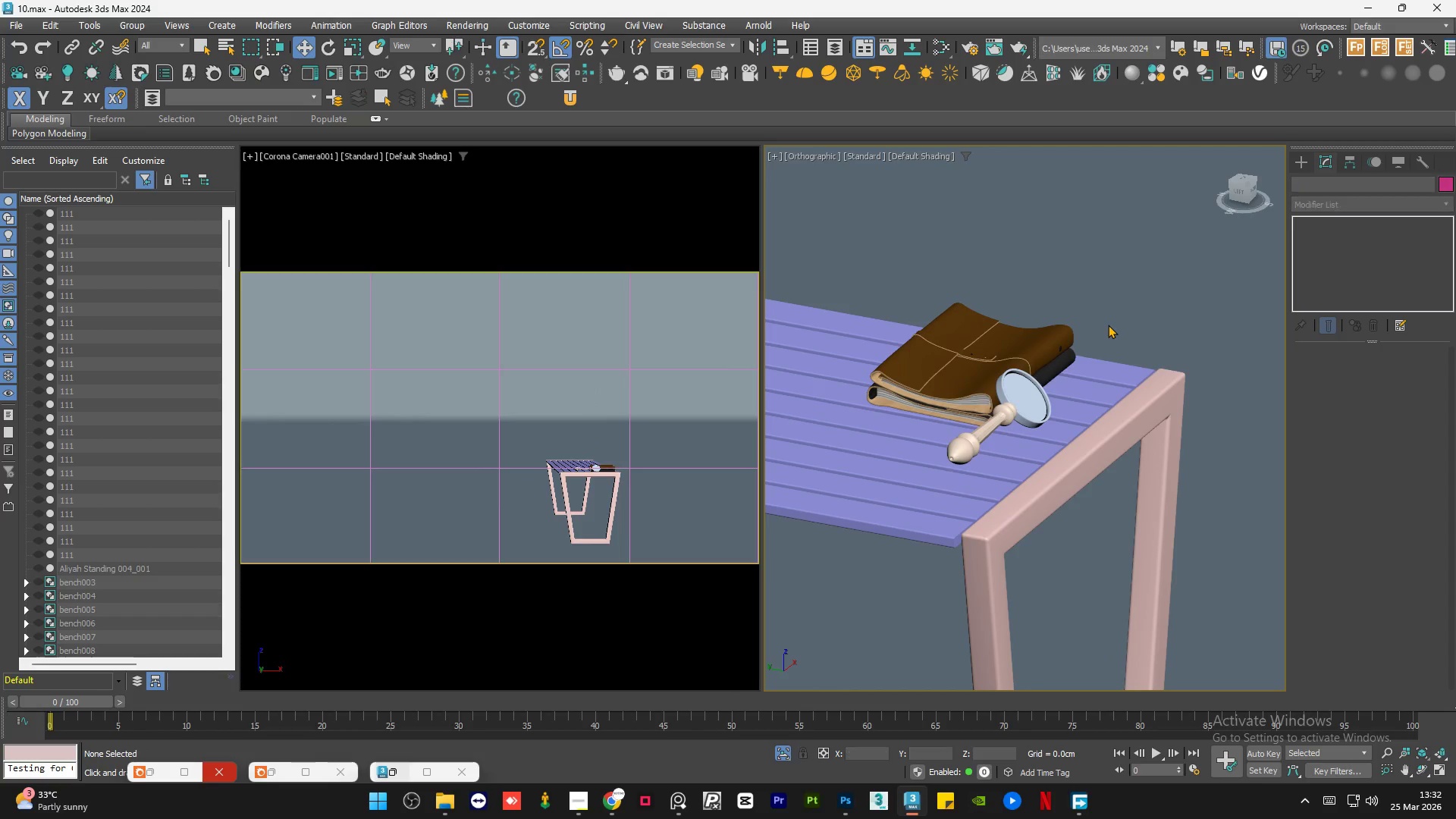 
key(Control+S)
 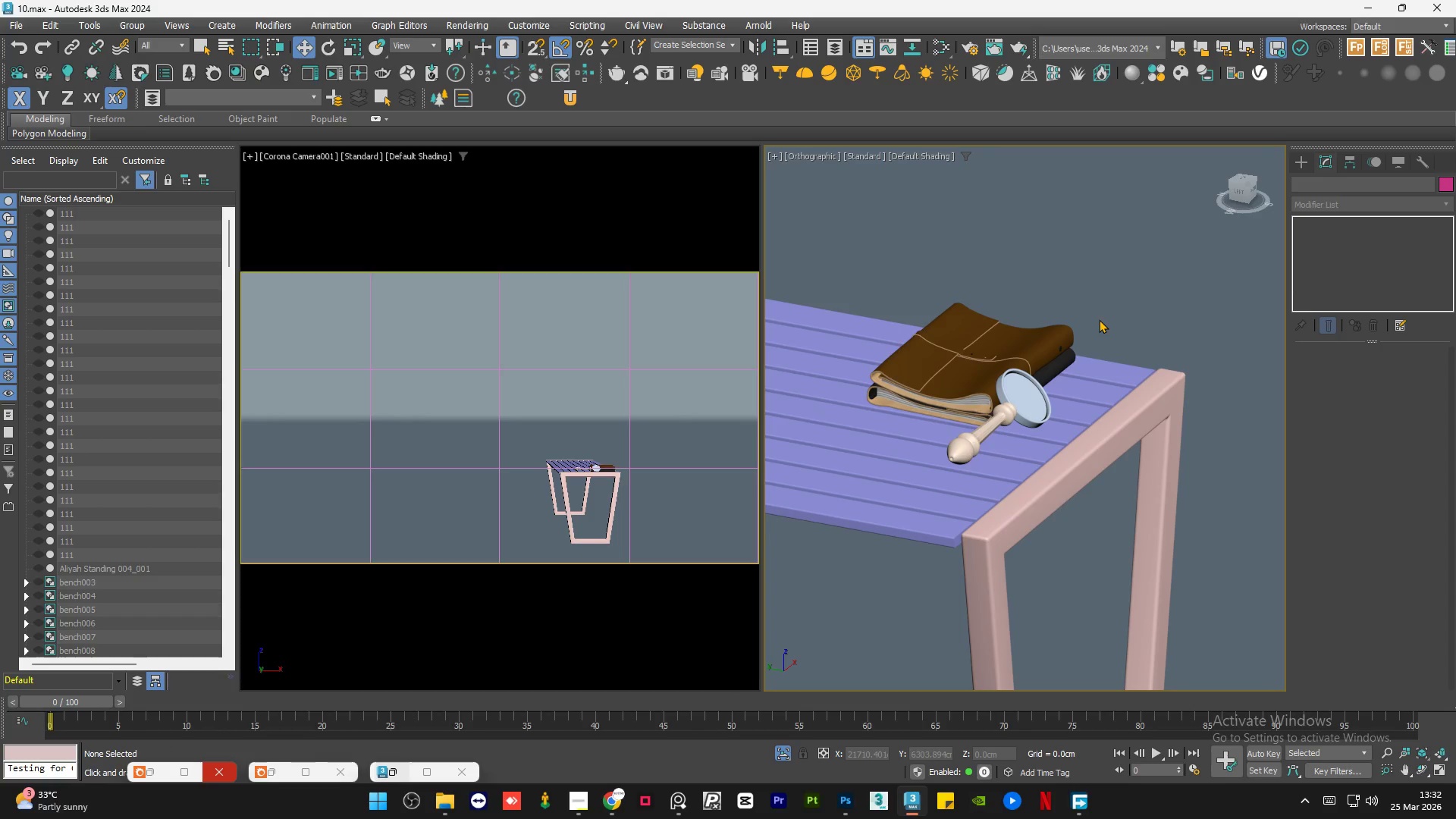 
wait(14.11)
 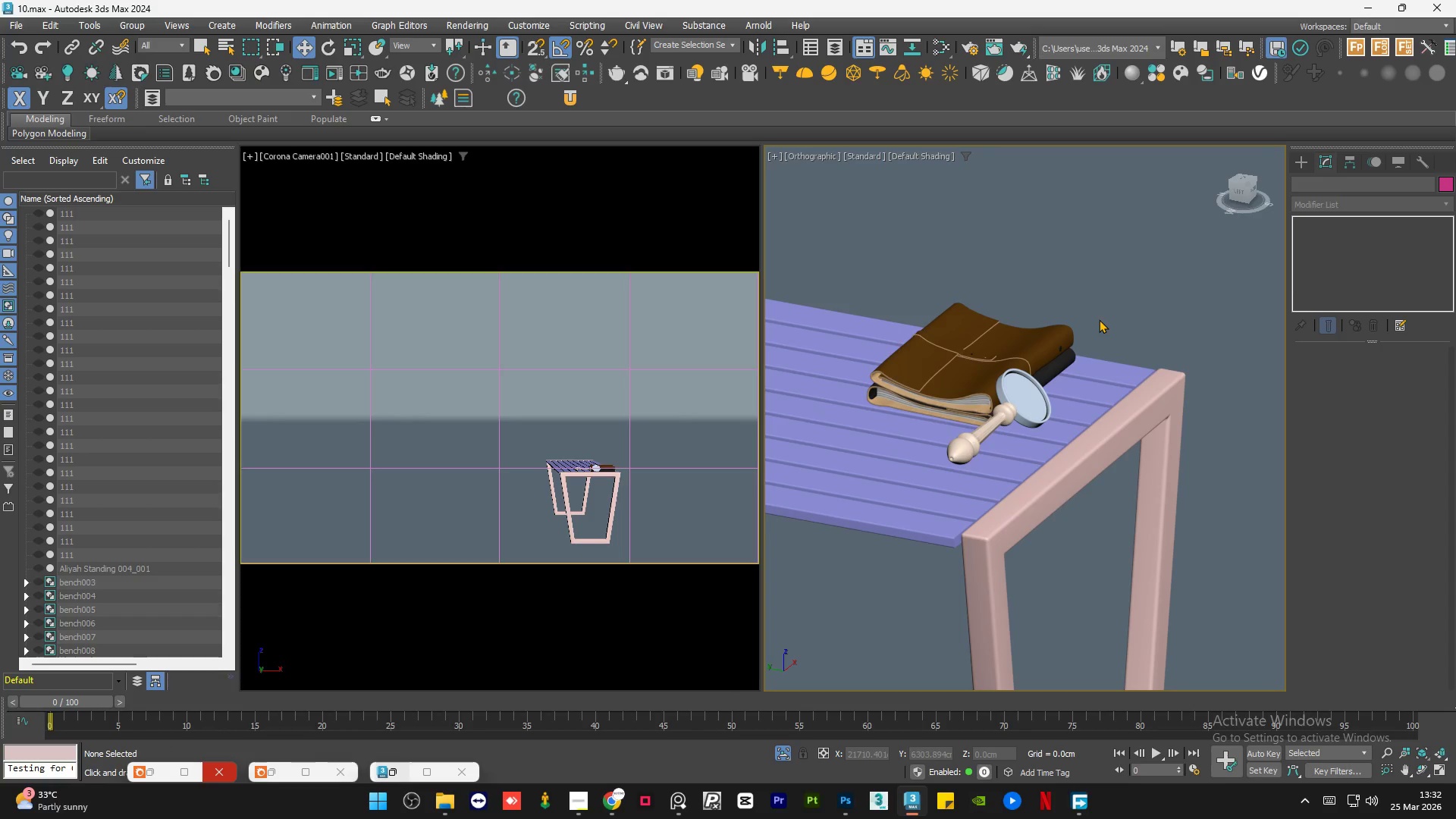 
left_click([1099, 319])
 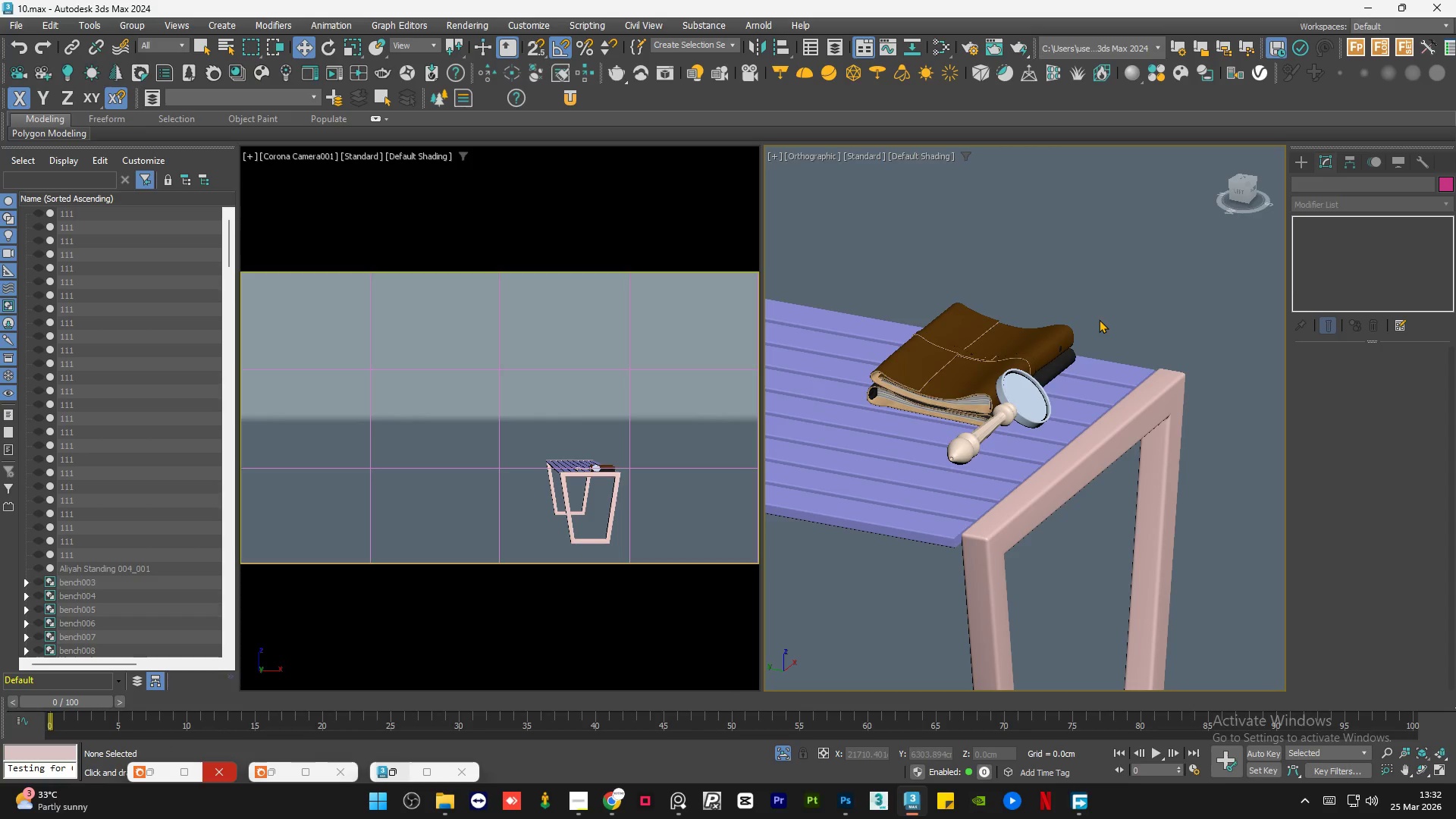 
key(Control+S)
 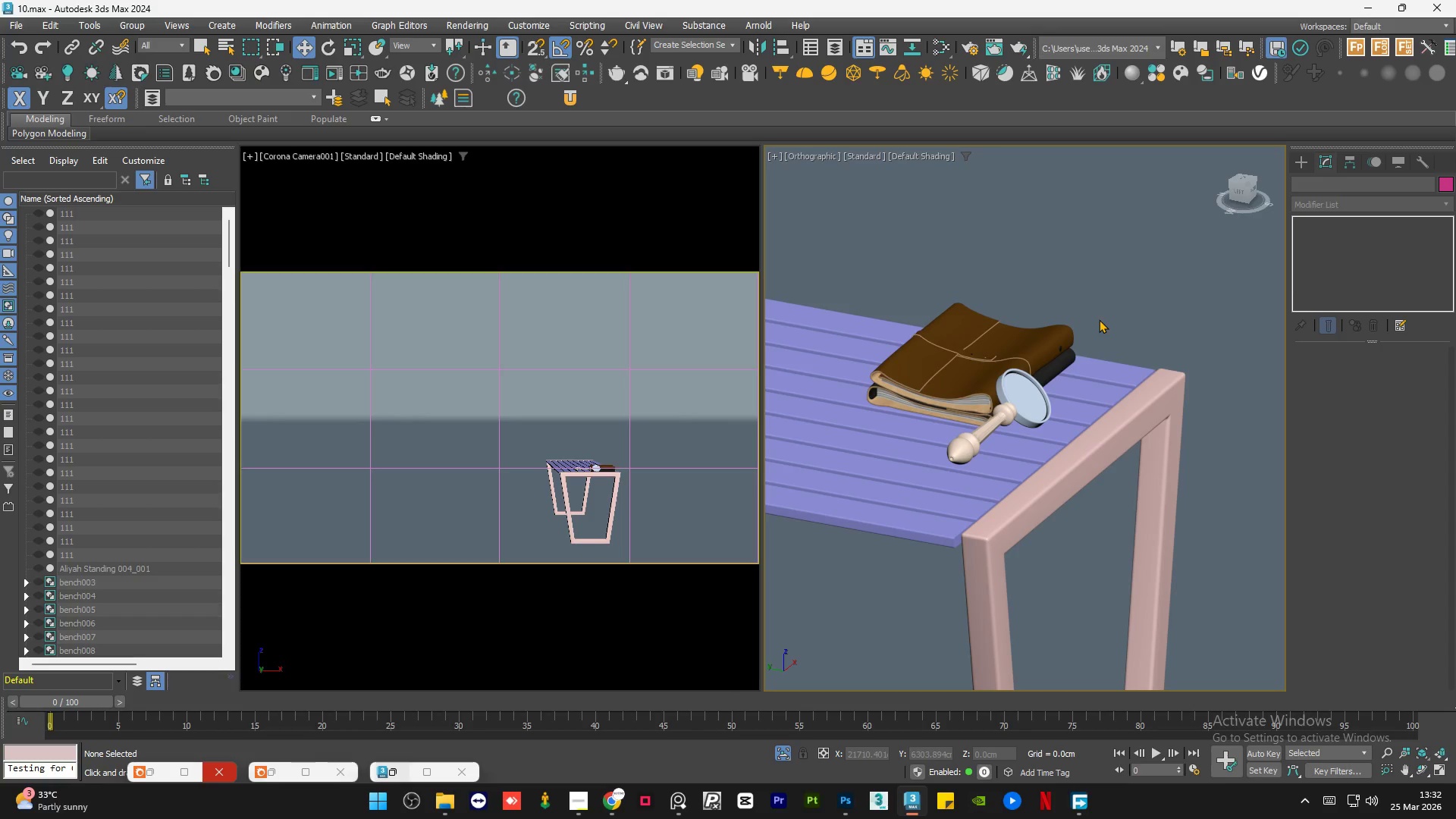 
wait(26.41)
 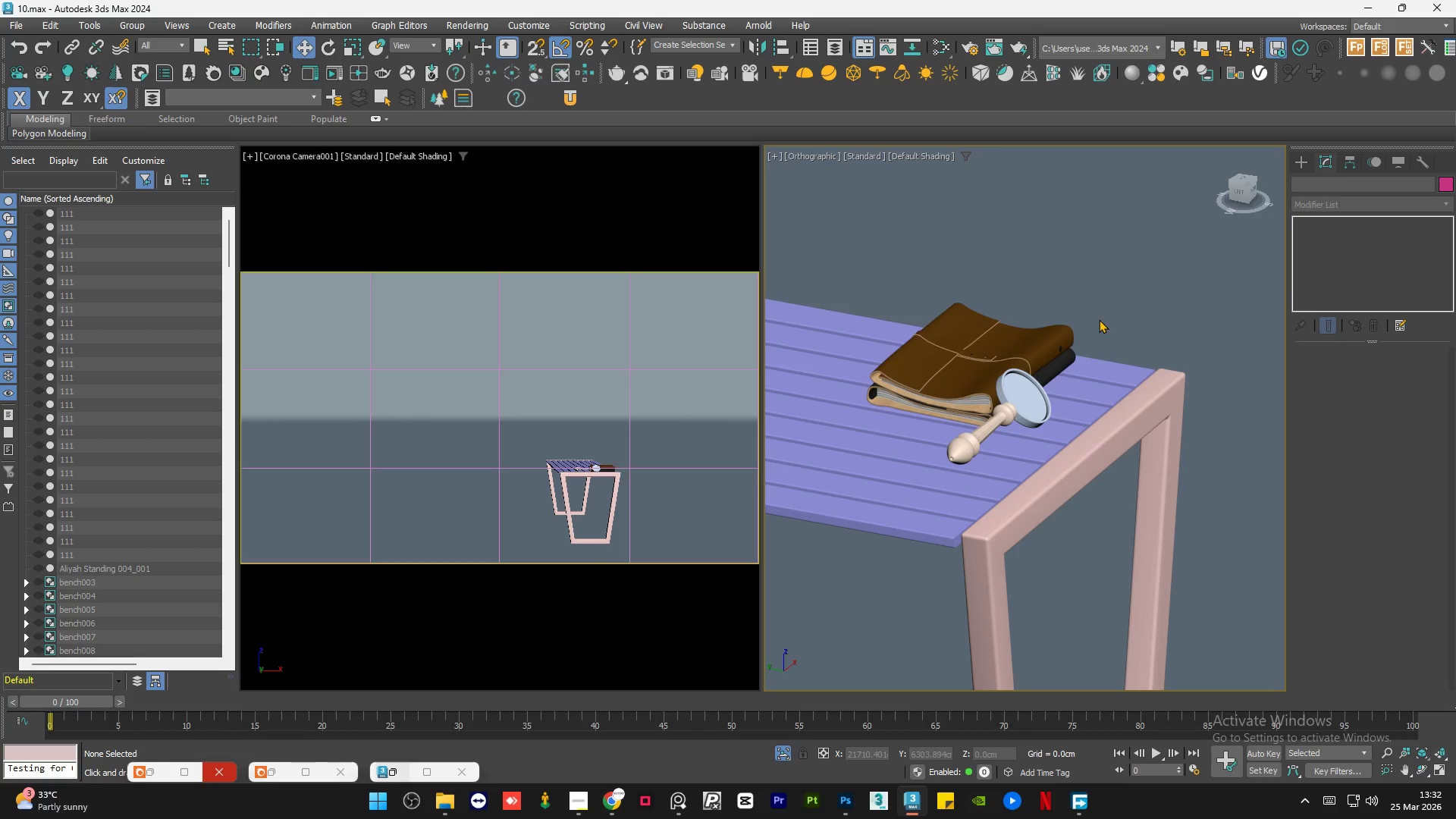 
scroll: coordinate [965, 567], scroll_direction: down, amount: 2.0
 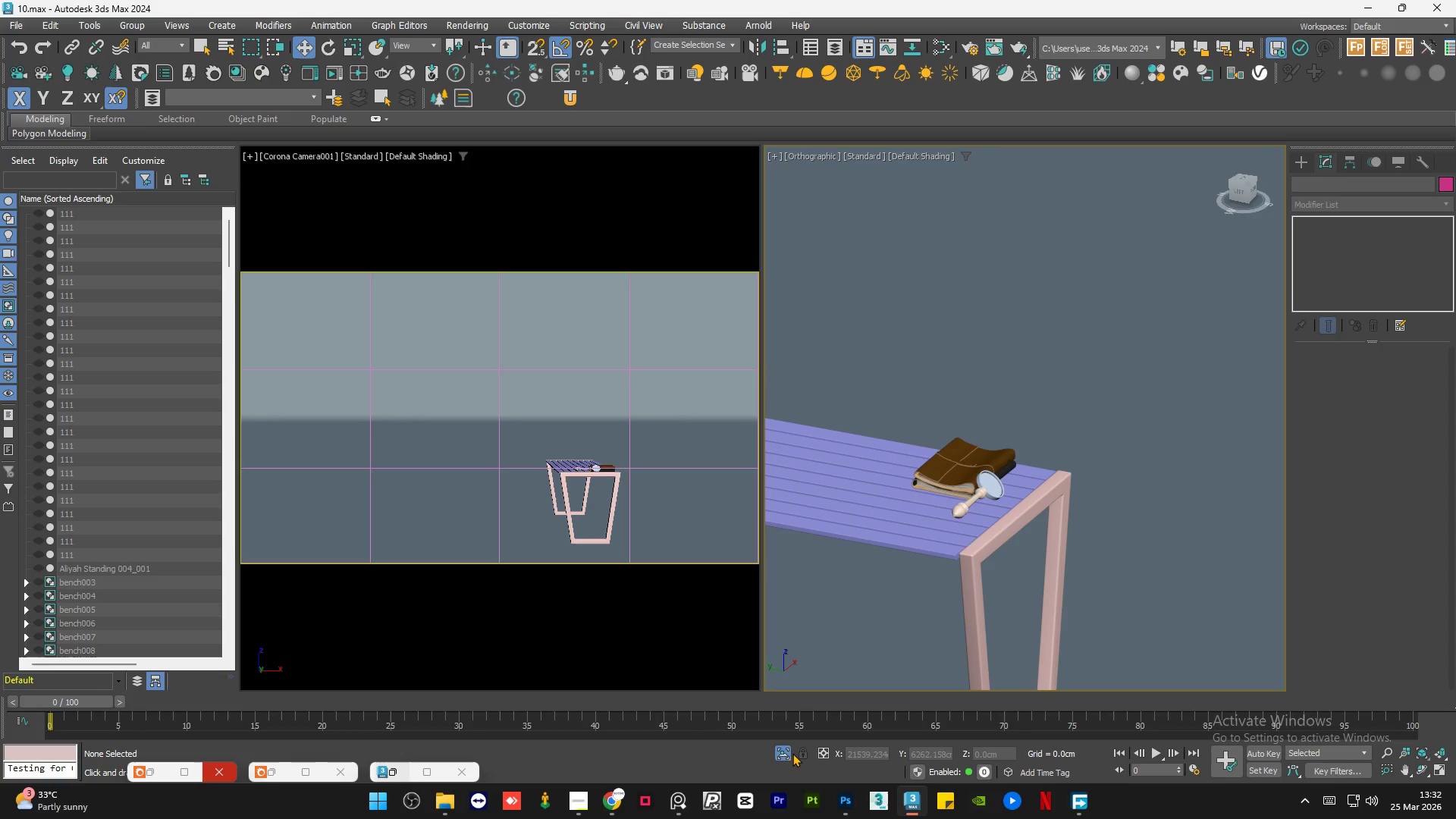 
left_click([789, 753])
 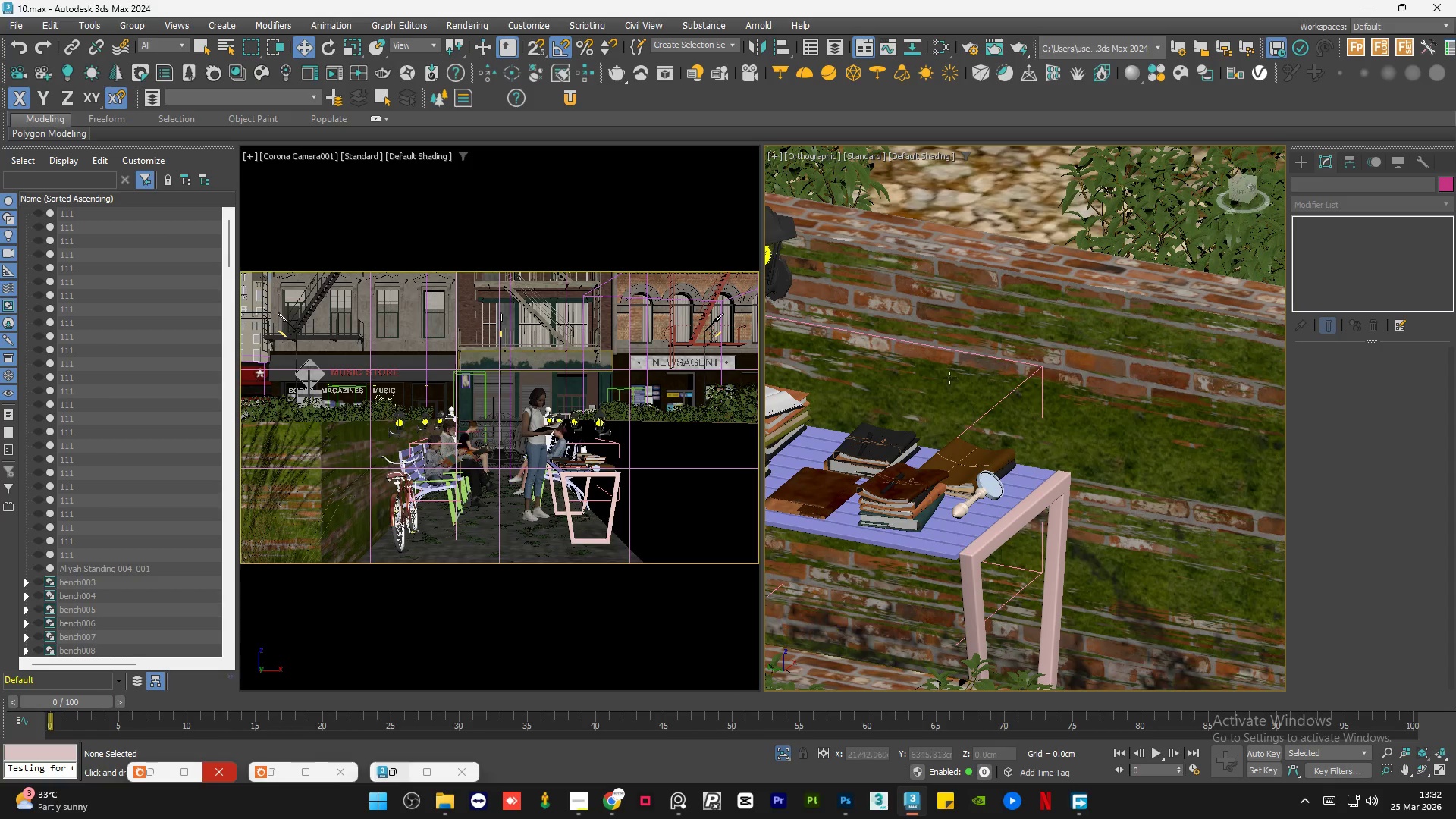 
hold_key(key=AltLeft, duration=0.75)
 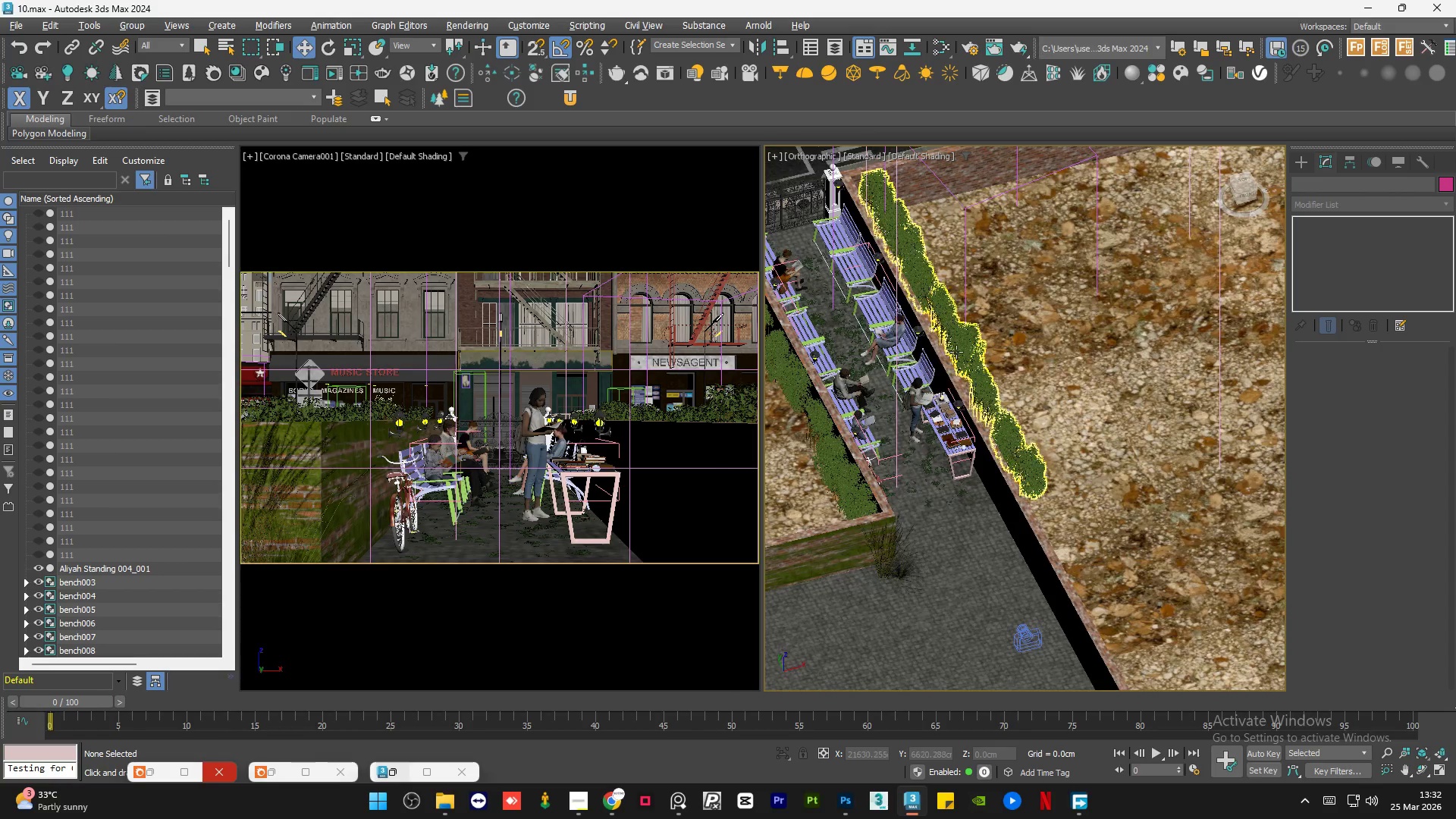 
scroll: coordinate [960, 442], scroll_direction: down, amount: 10.0
 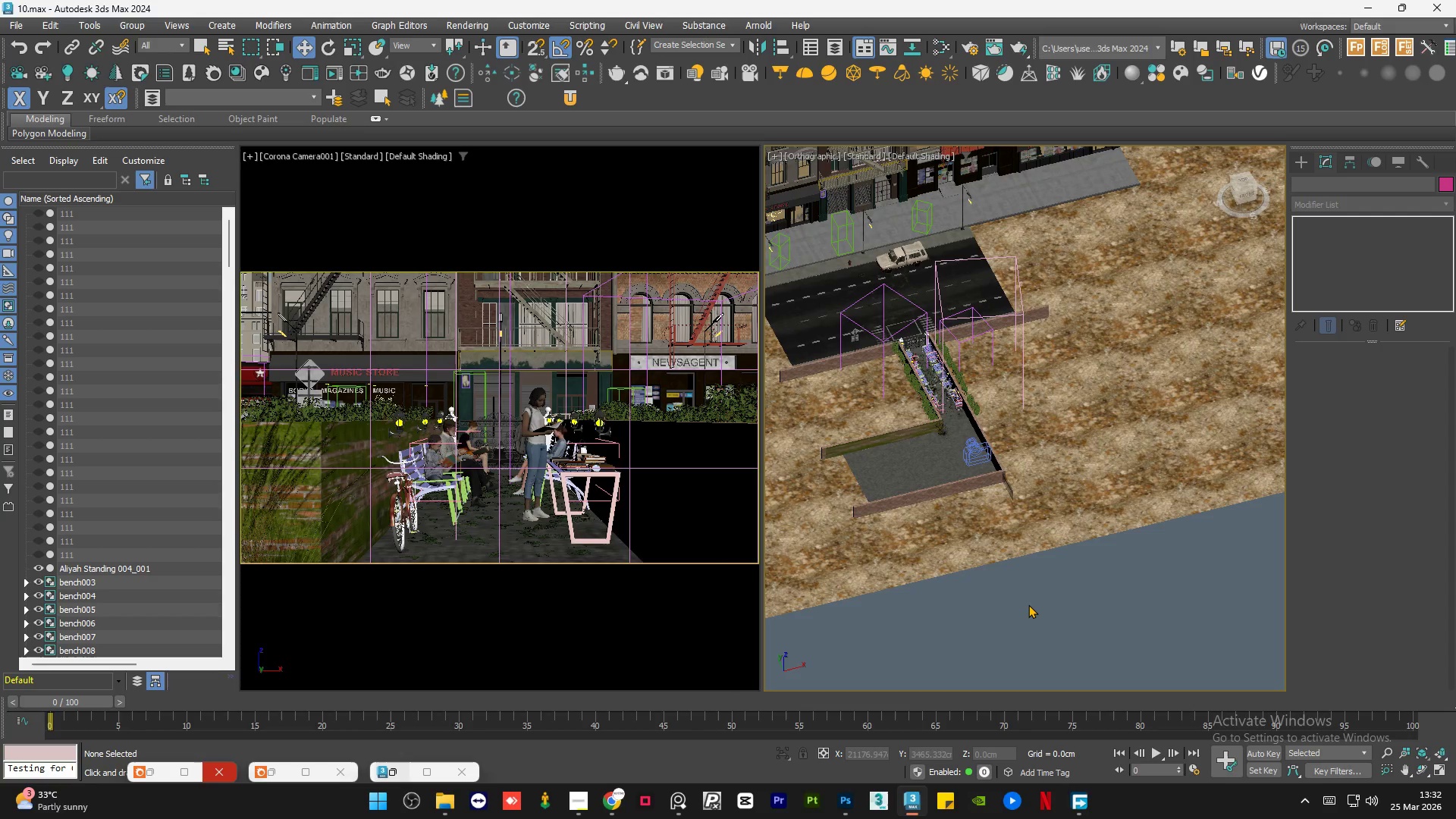 
double_click([1028, 604])
 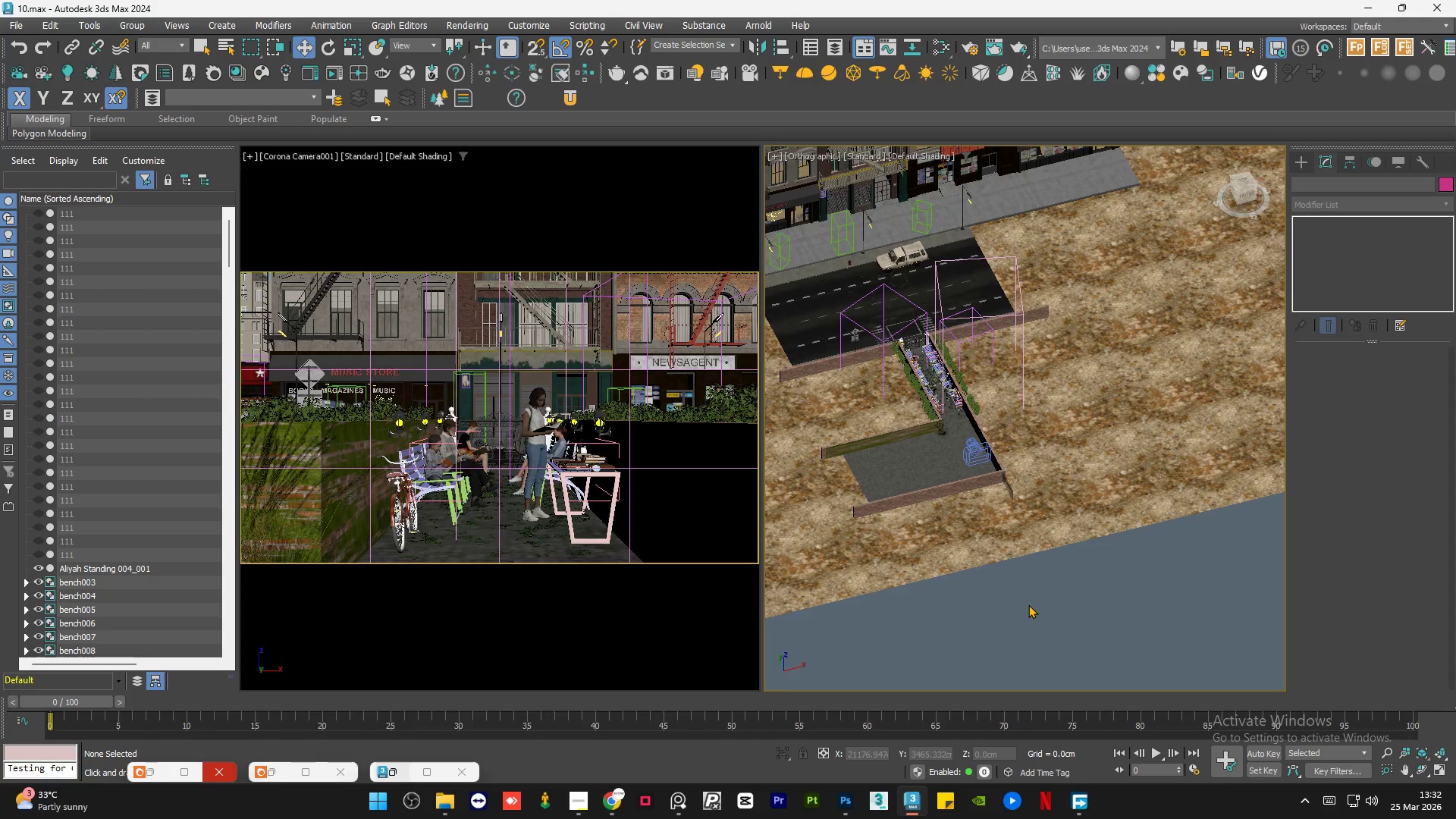 
key(Control+S)
 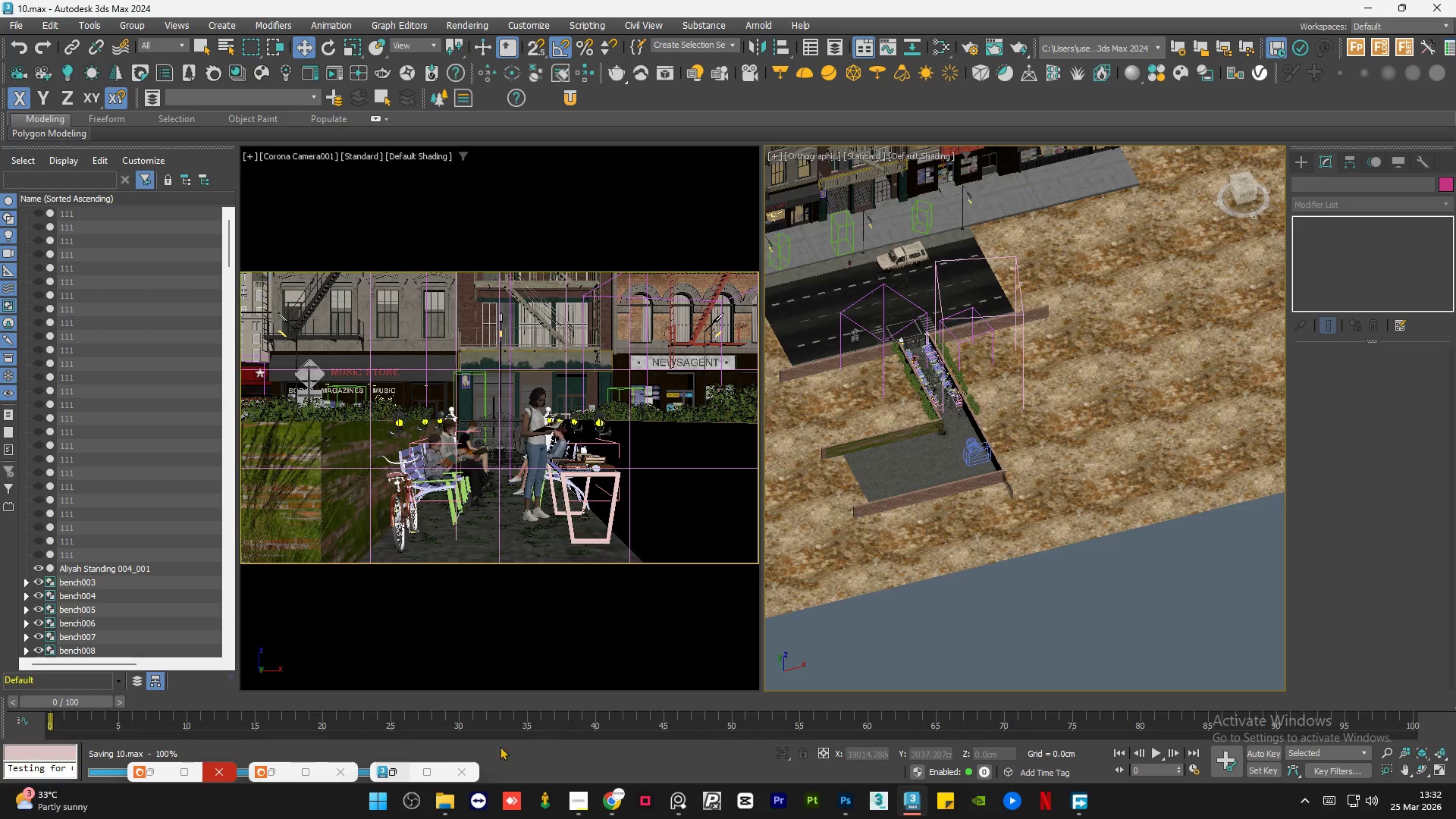 
left_click([285, 773])
 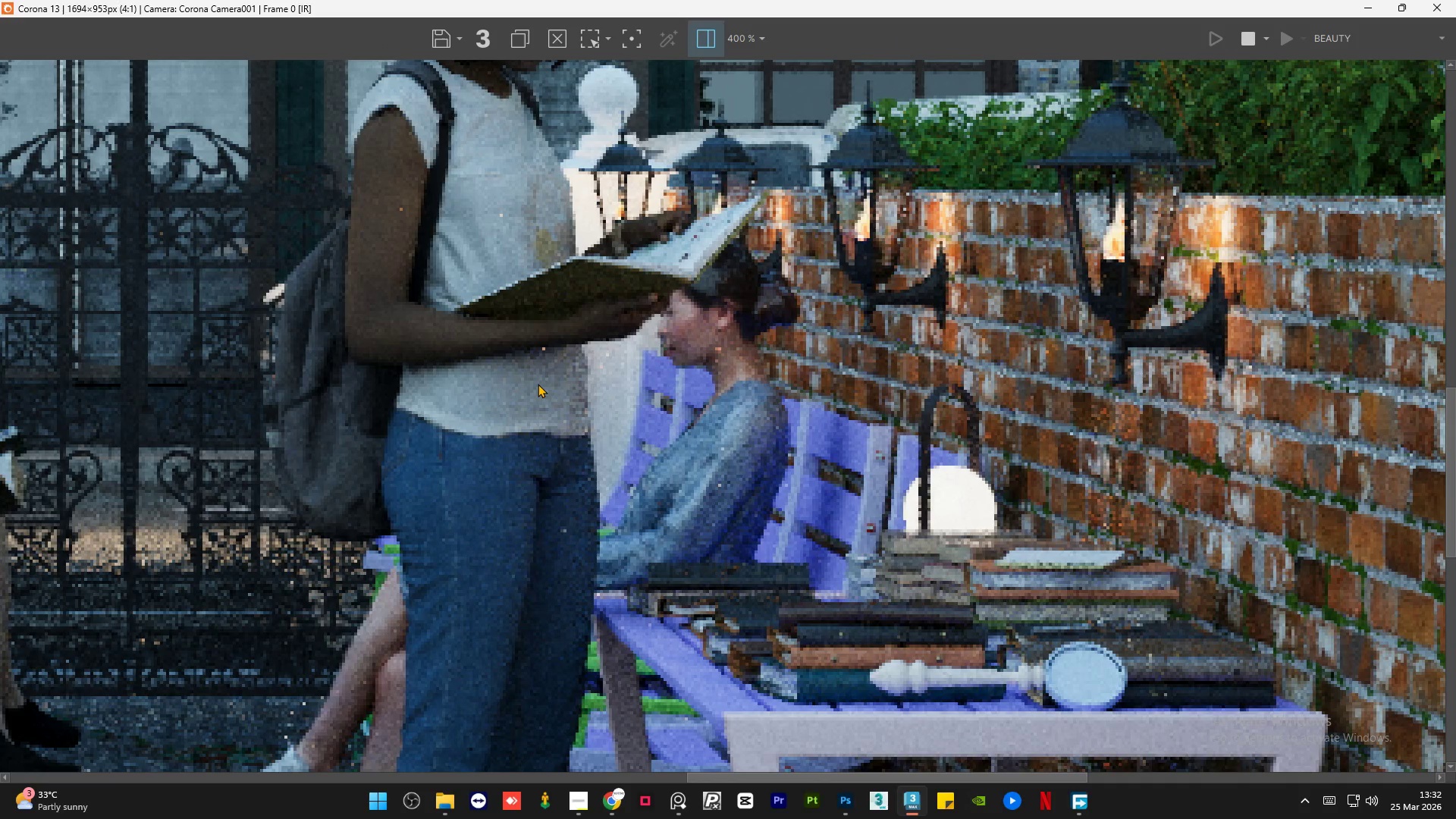 
scroll: coordinate [775, 494], scroll_direction: down, amount: 1.0
 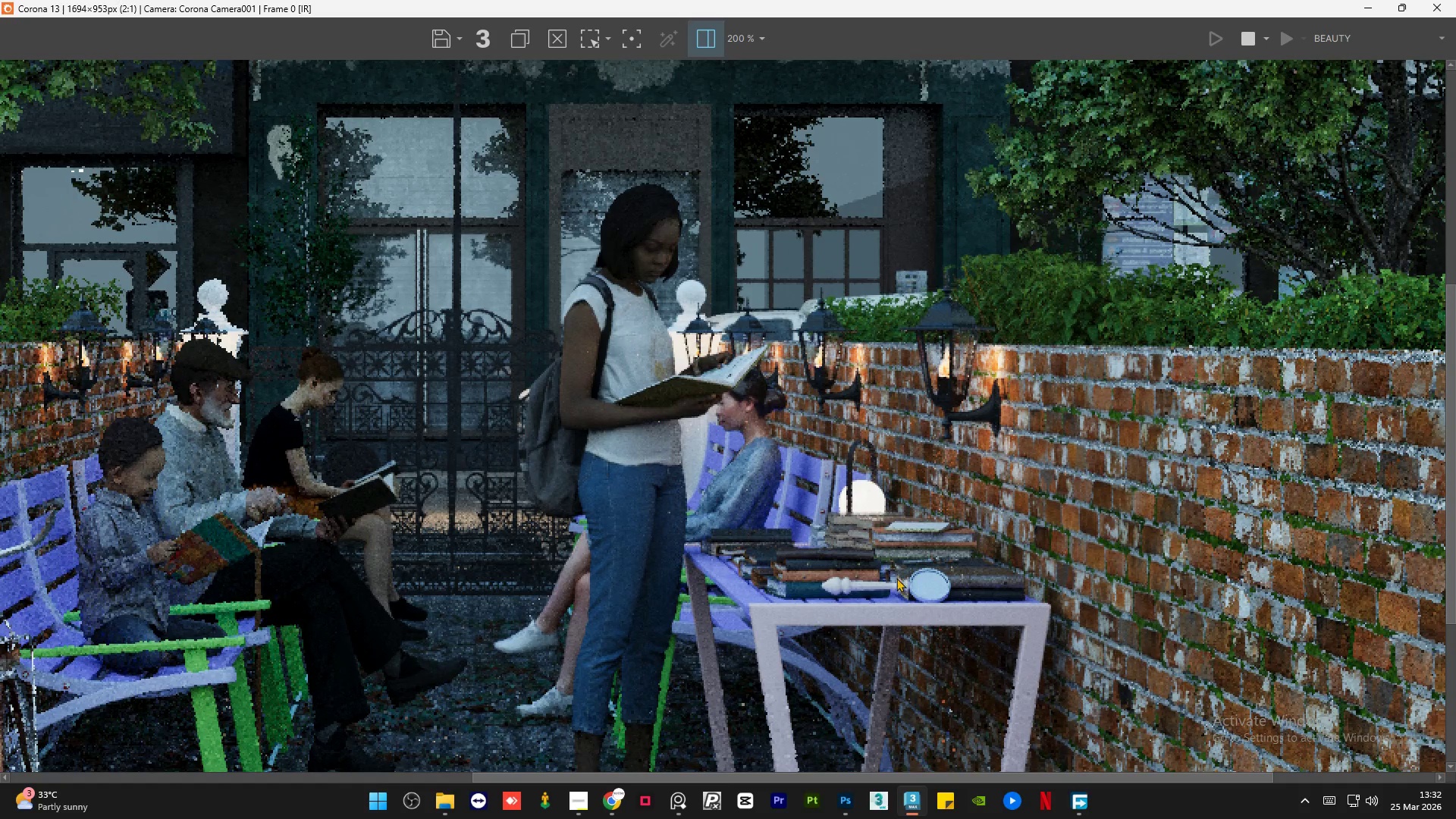 
scroll: coordinate [883, 589], scroll_direction: up, amount: 1.0
 